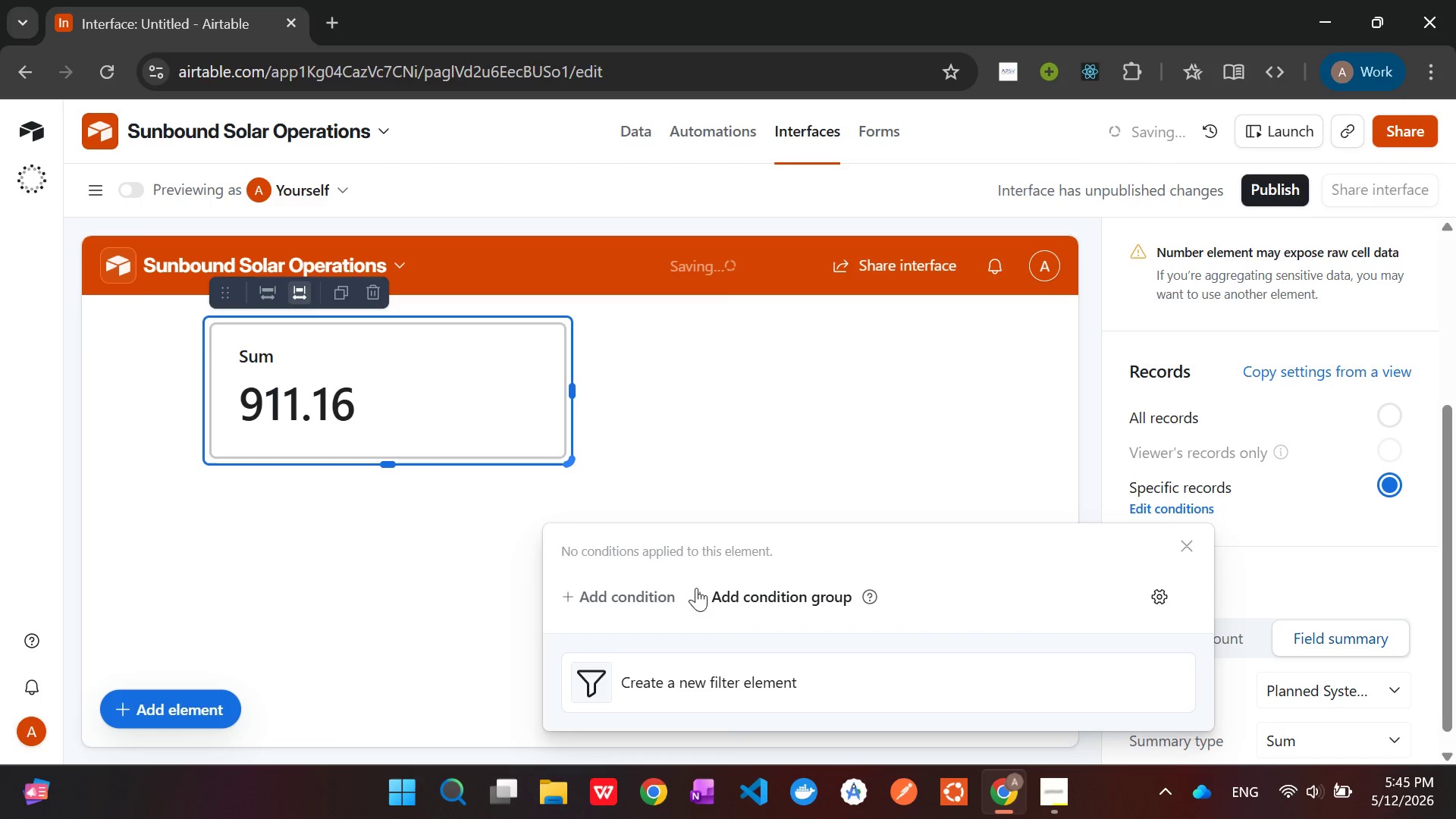 
left_click([589, 600])
 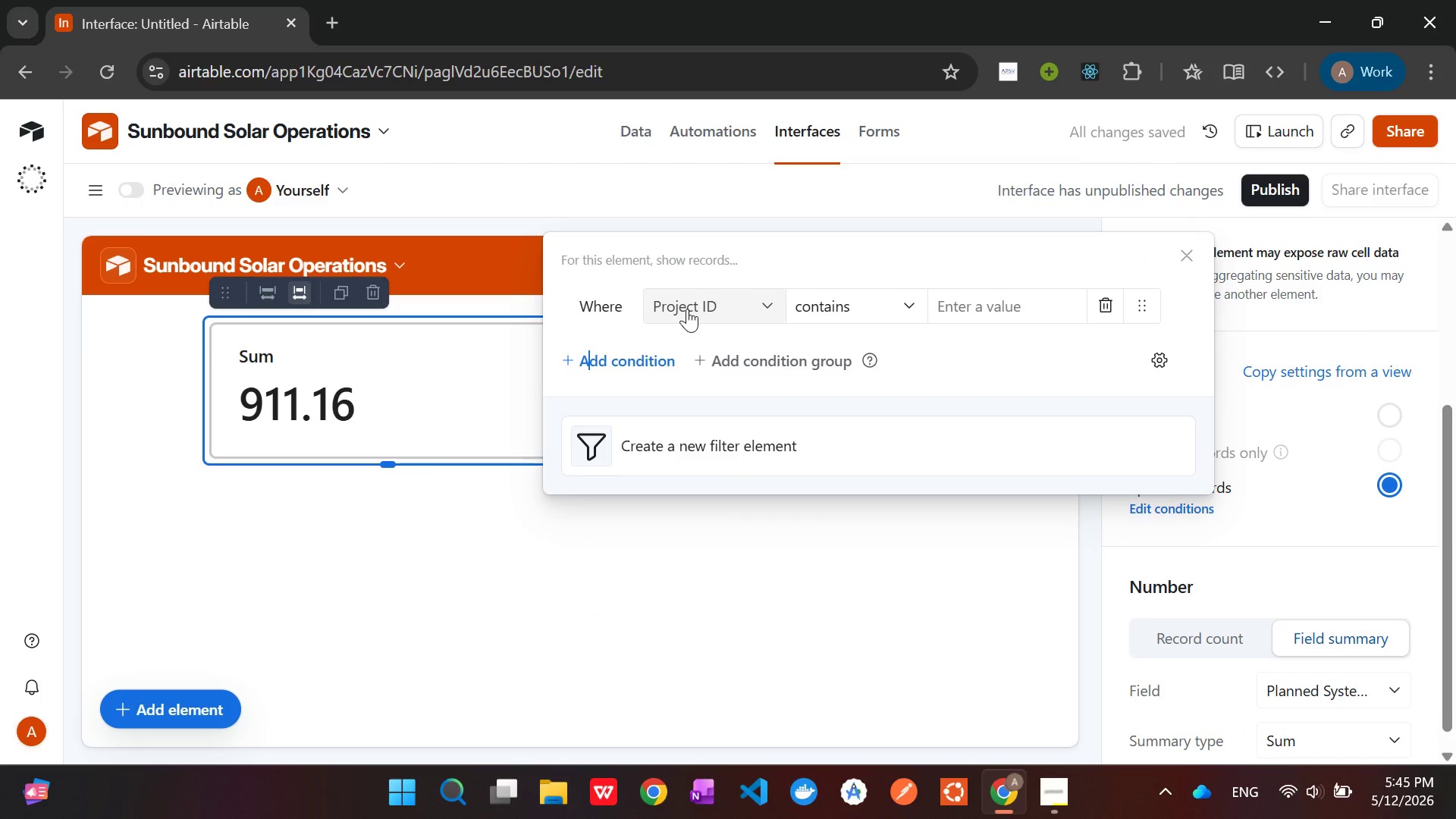 
left_click([687, 309])
 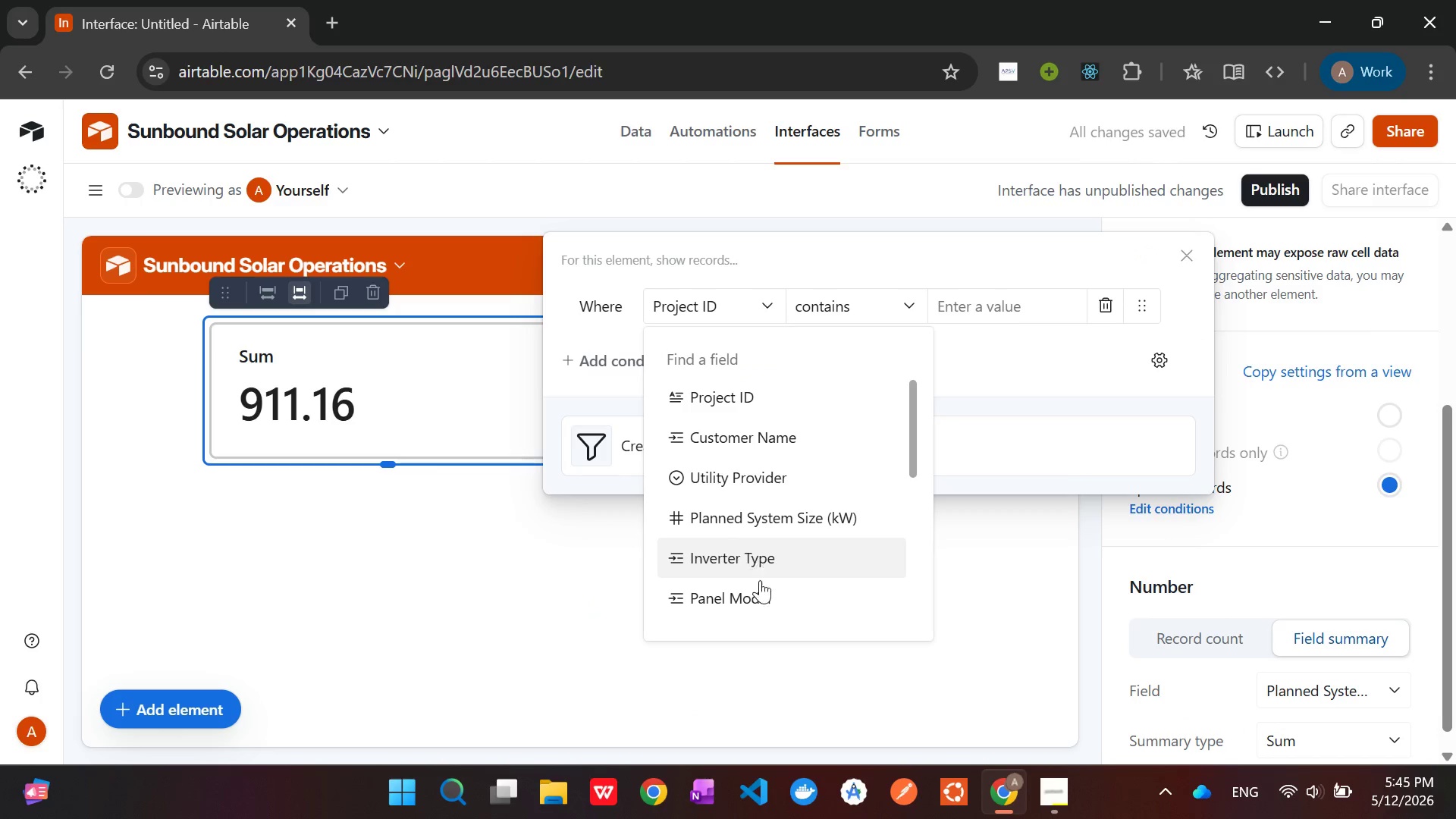 
scroll: coordinate [758, 576], scroll_direction: down, amount: 5.0
 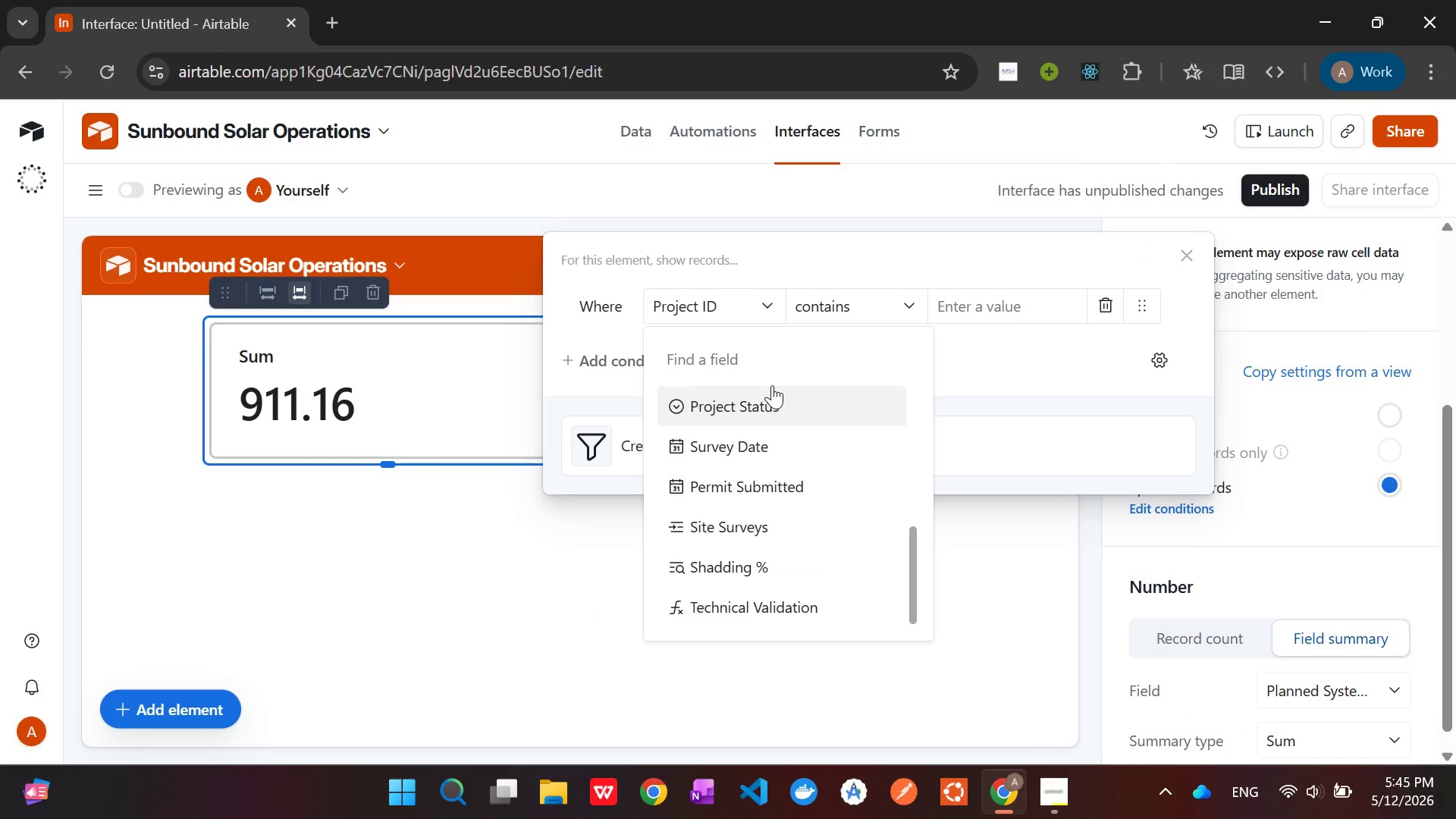 
left_click([777, 406])
 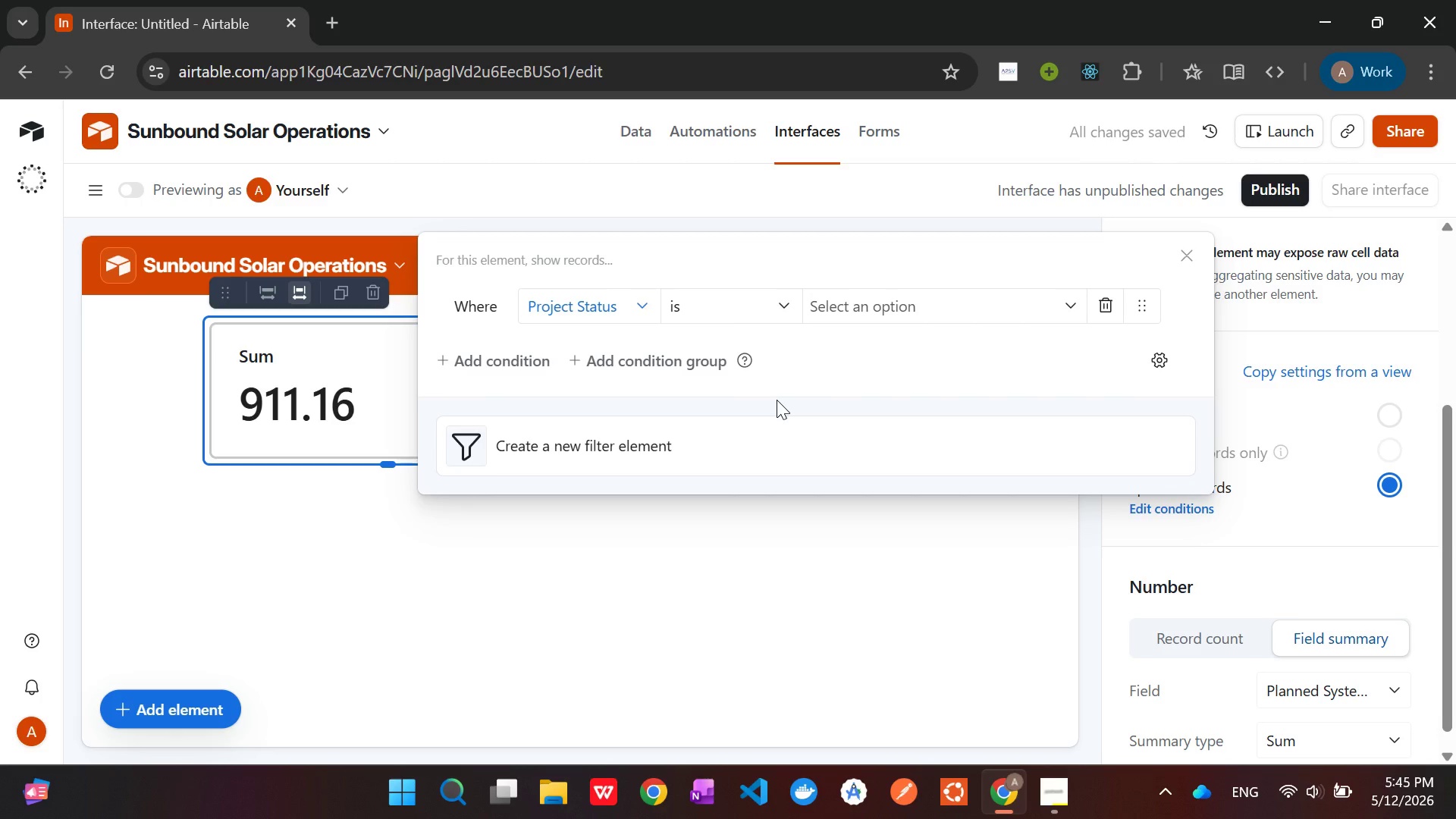 
left_click([872, 298])
 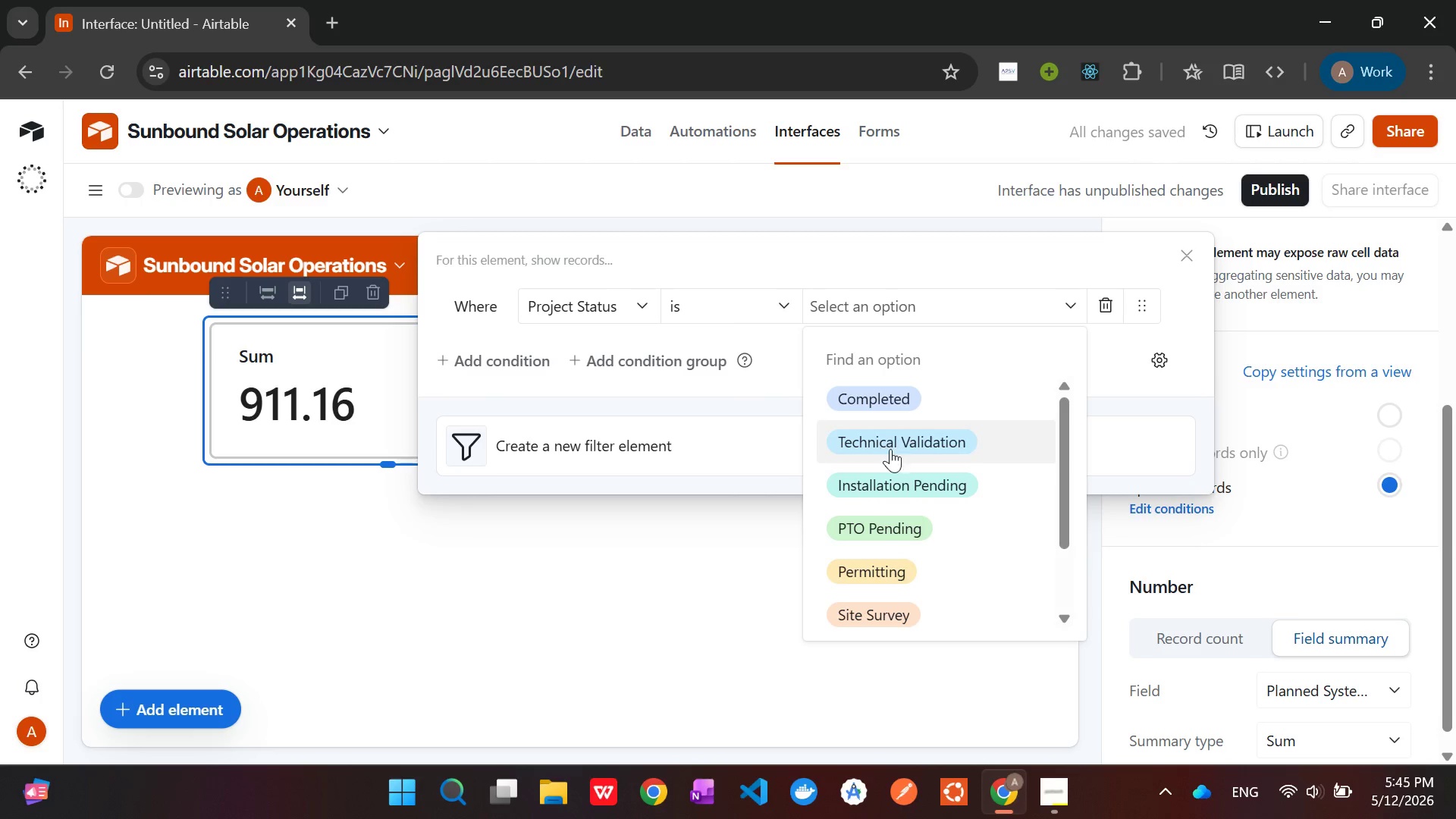 
left_click([896, 479])
 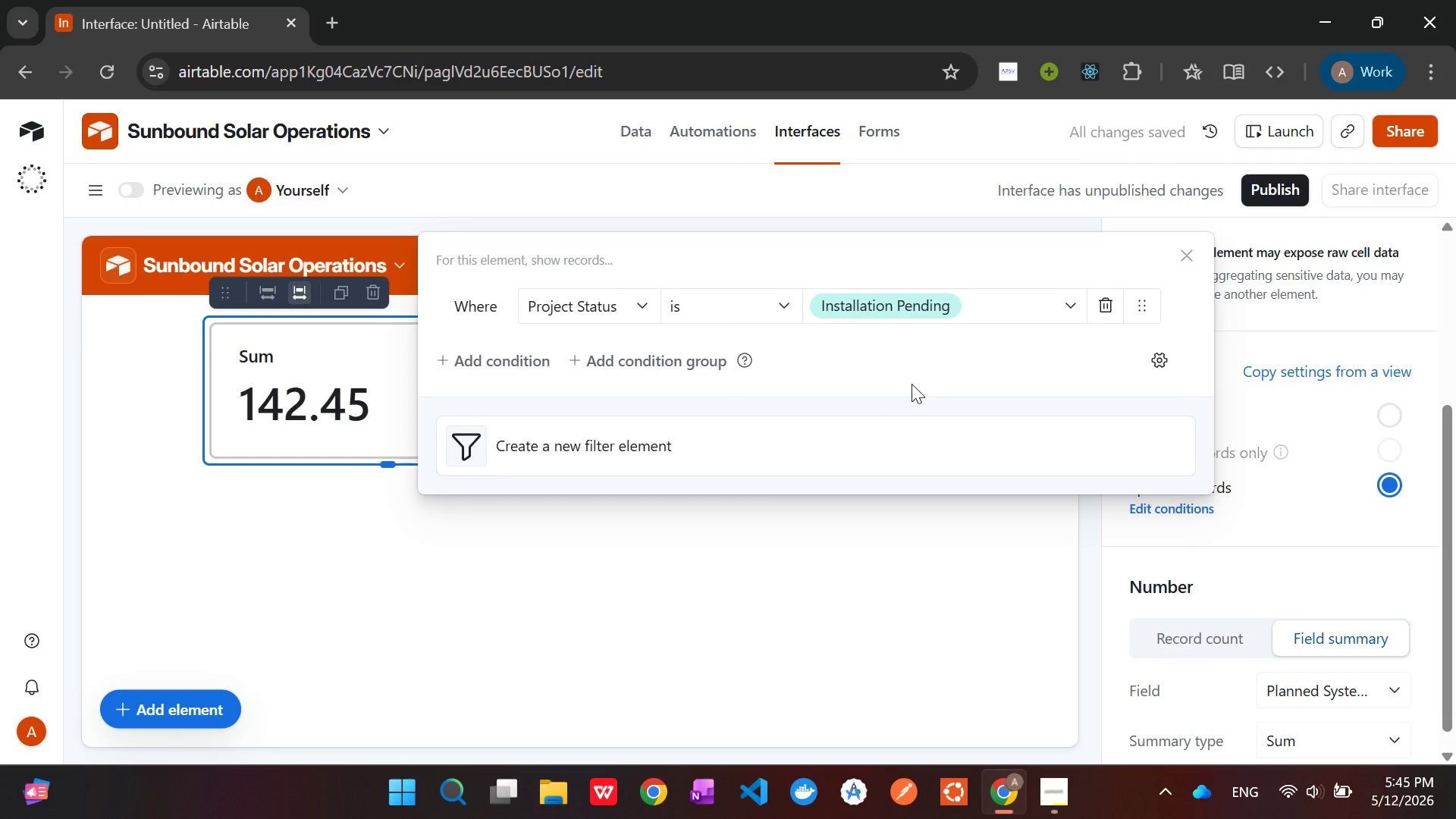 
wait(9.58)
 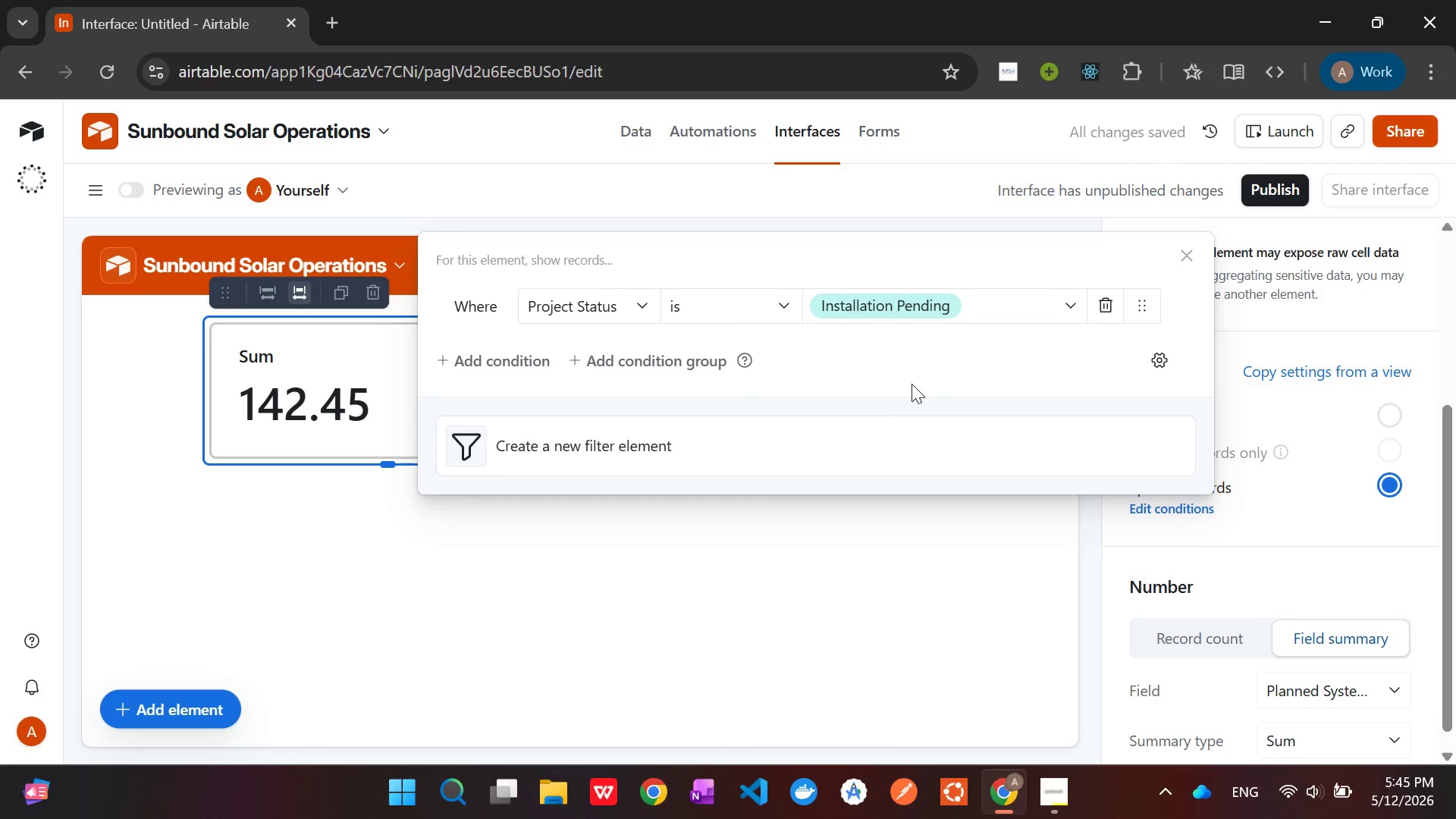 
left_click([1151, 316])
 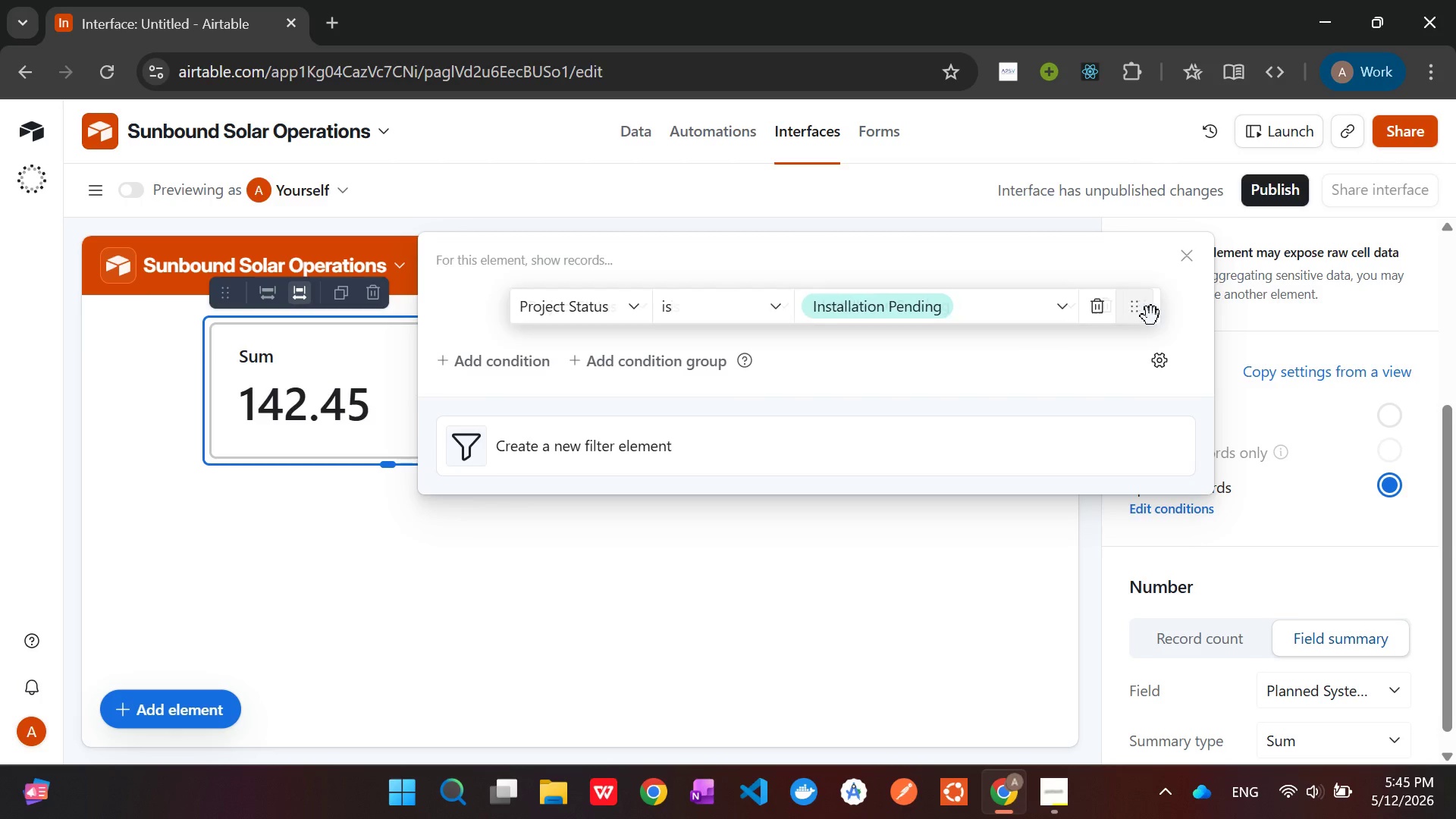 
left_click_drag(start_coordinate=[1151, 316], to_coordinate=[1155, 364])
 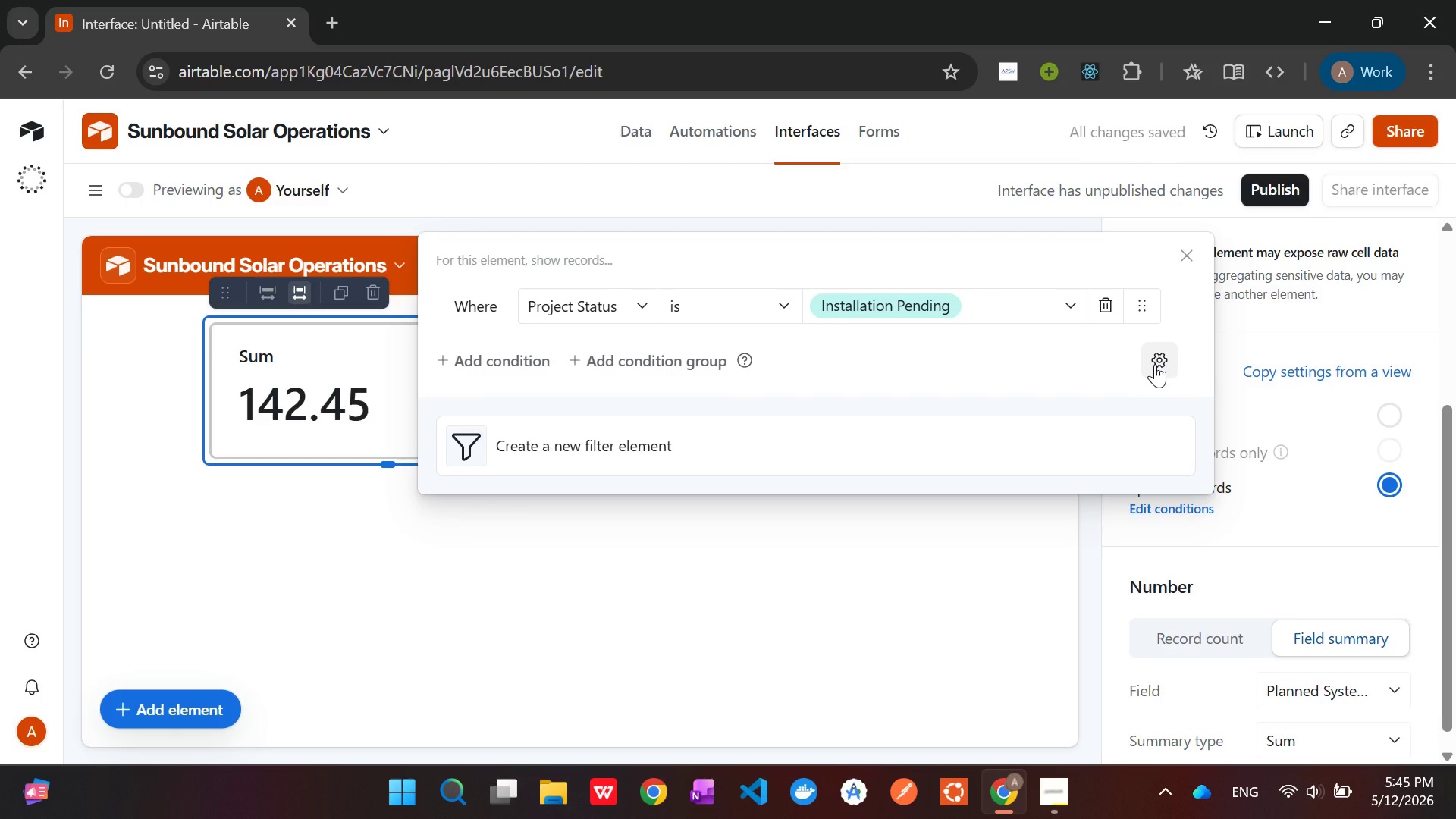 
wait(6.89)
 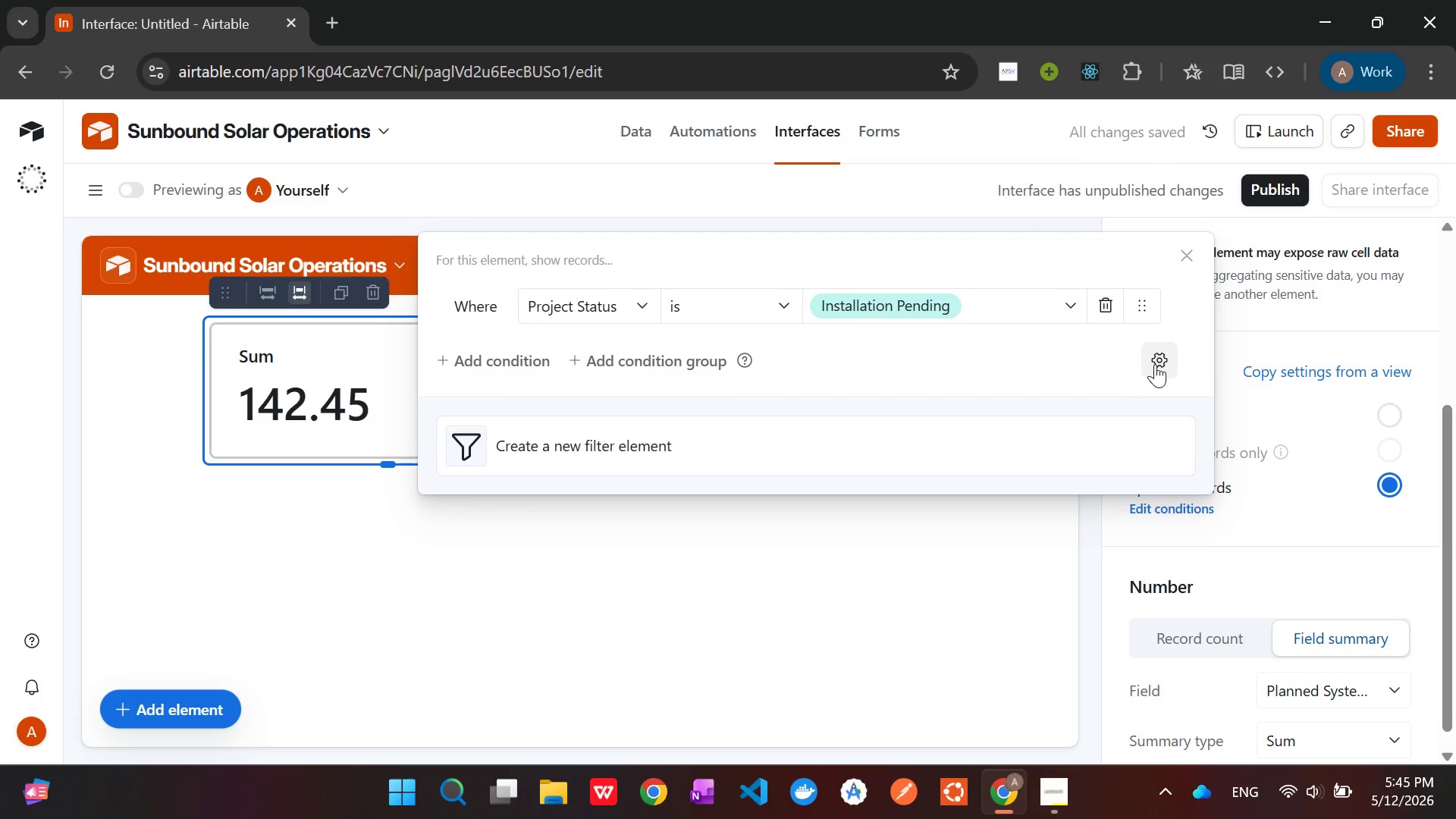 
left_click([1253, 322])
 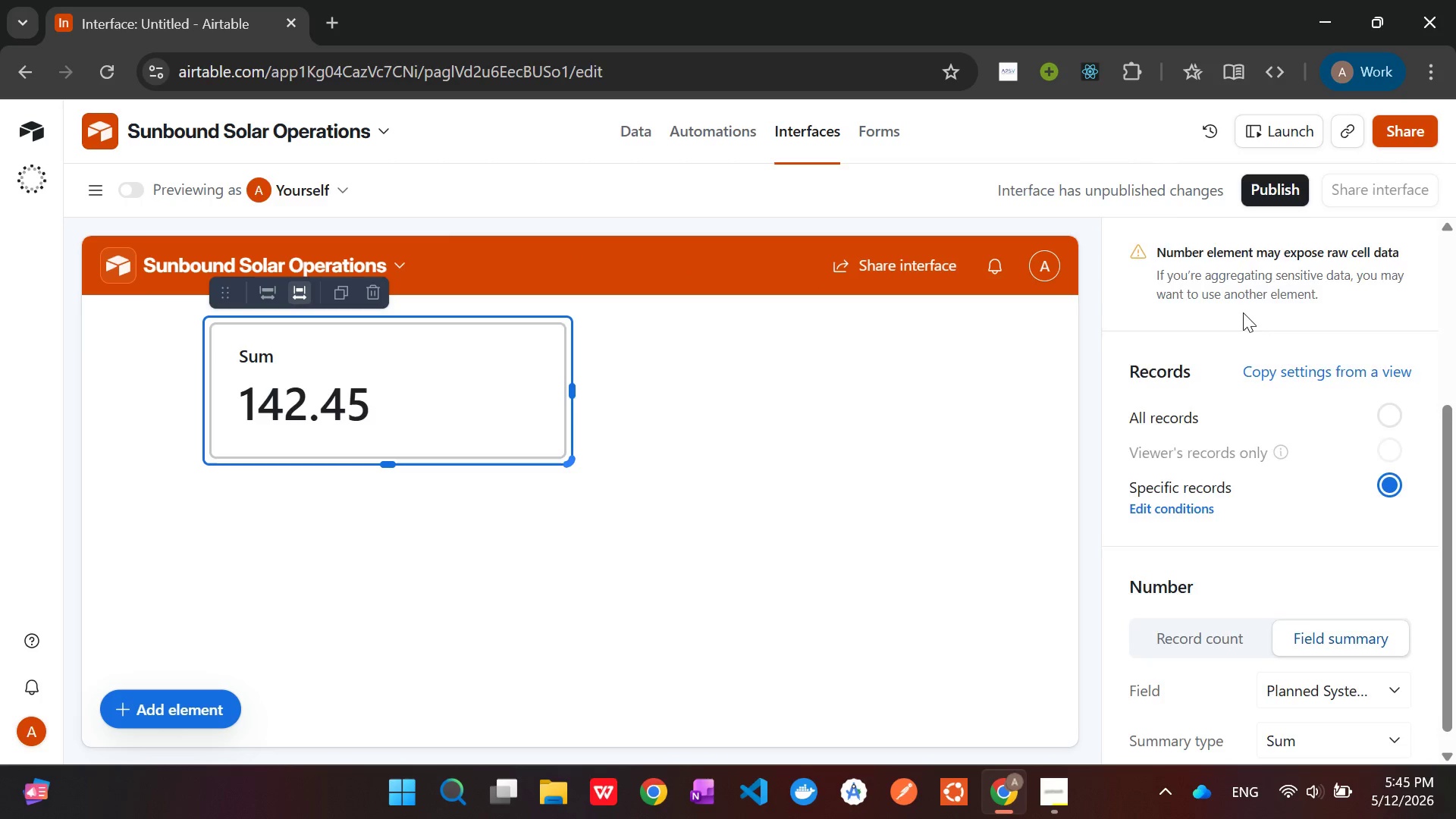 
scroll: coordinate [1243, 314], scroll_direction: up, amount: 8.0
 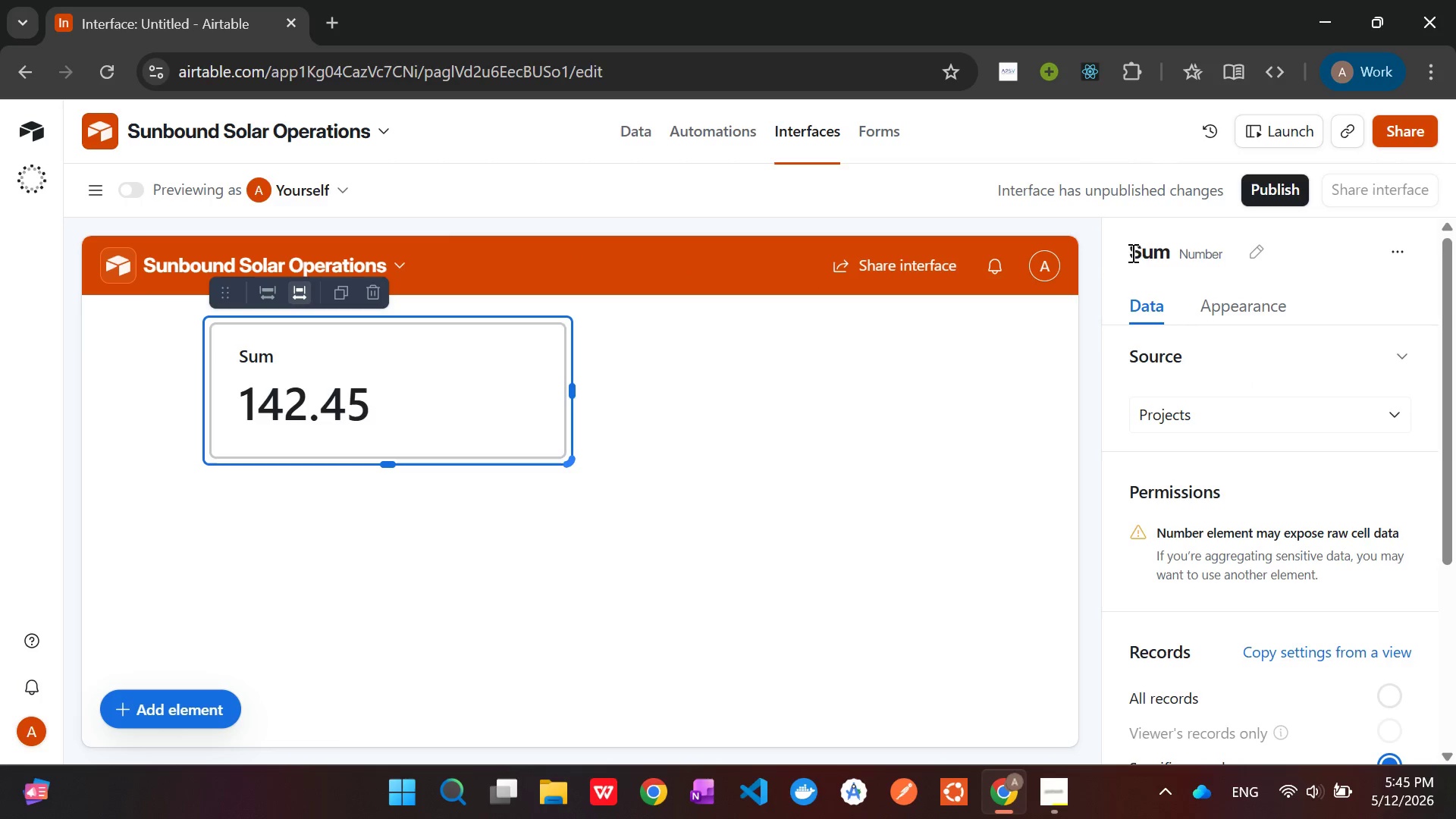 
double_click([1138, 249])
 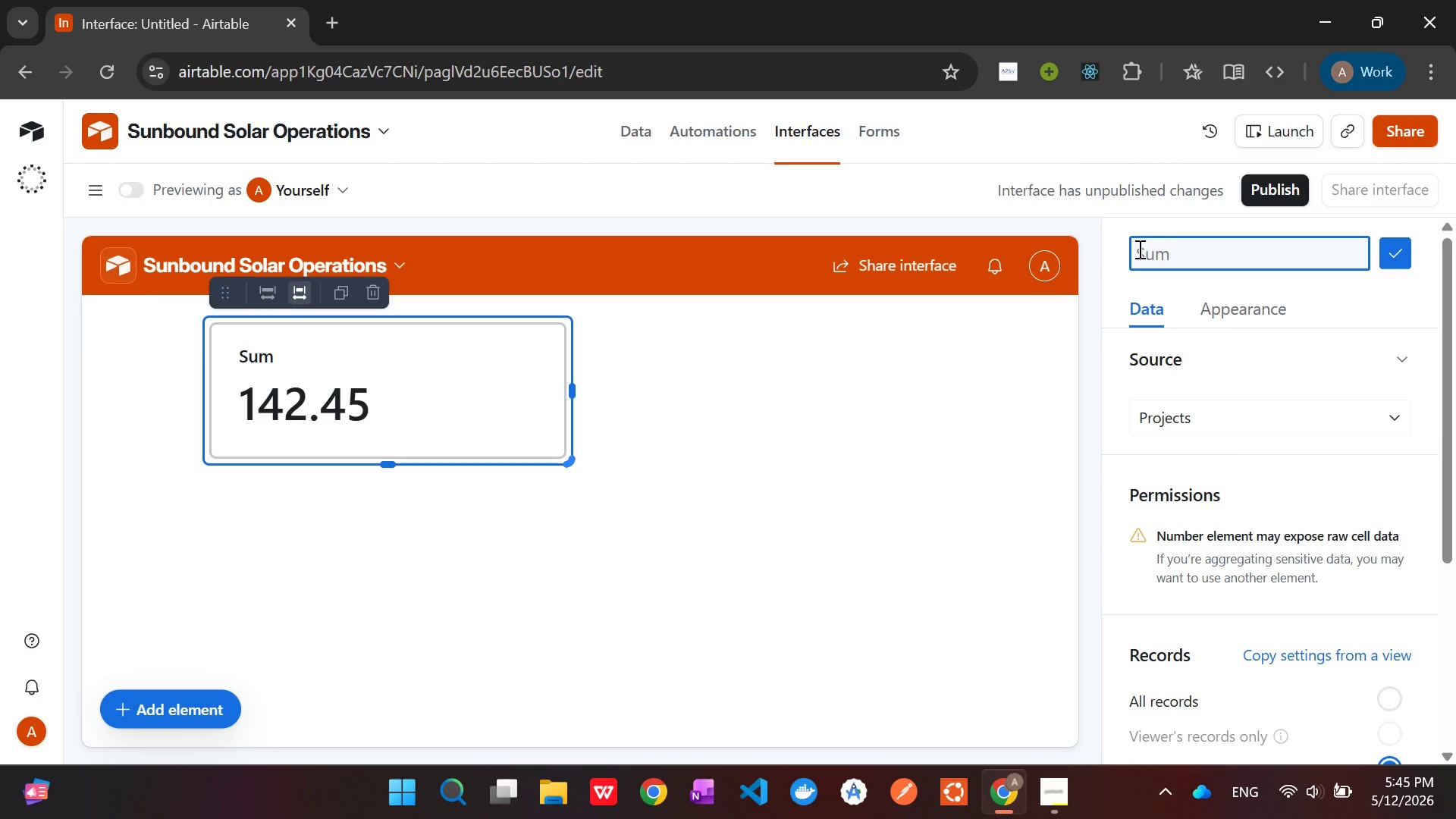 
type(Total )
 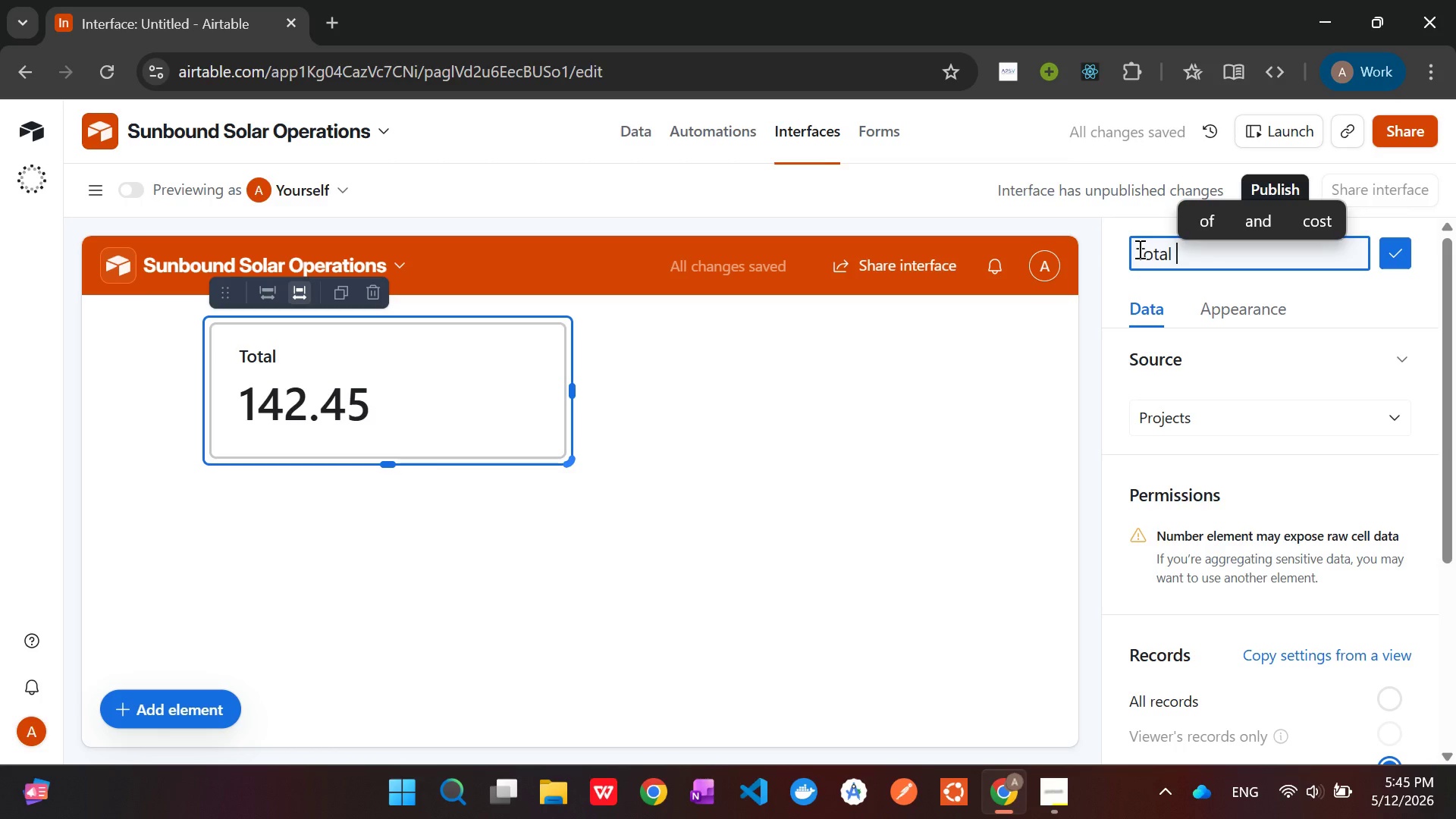 
type(KW pe)
key(Backspace)
key(Backspace)
type(Pending Install)
 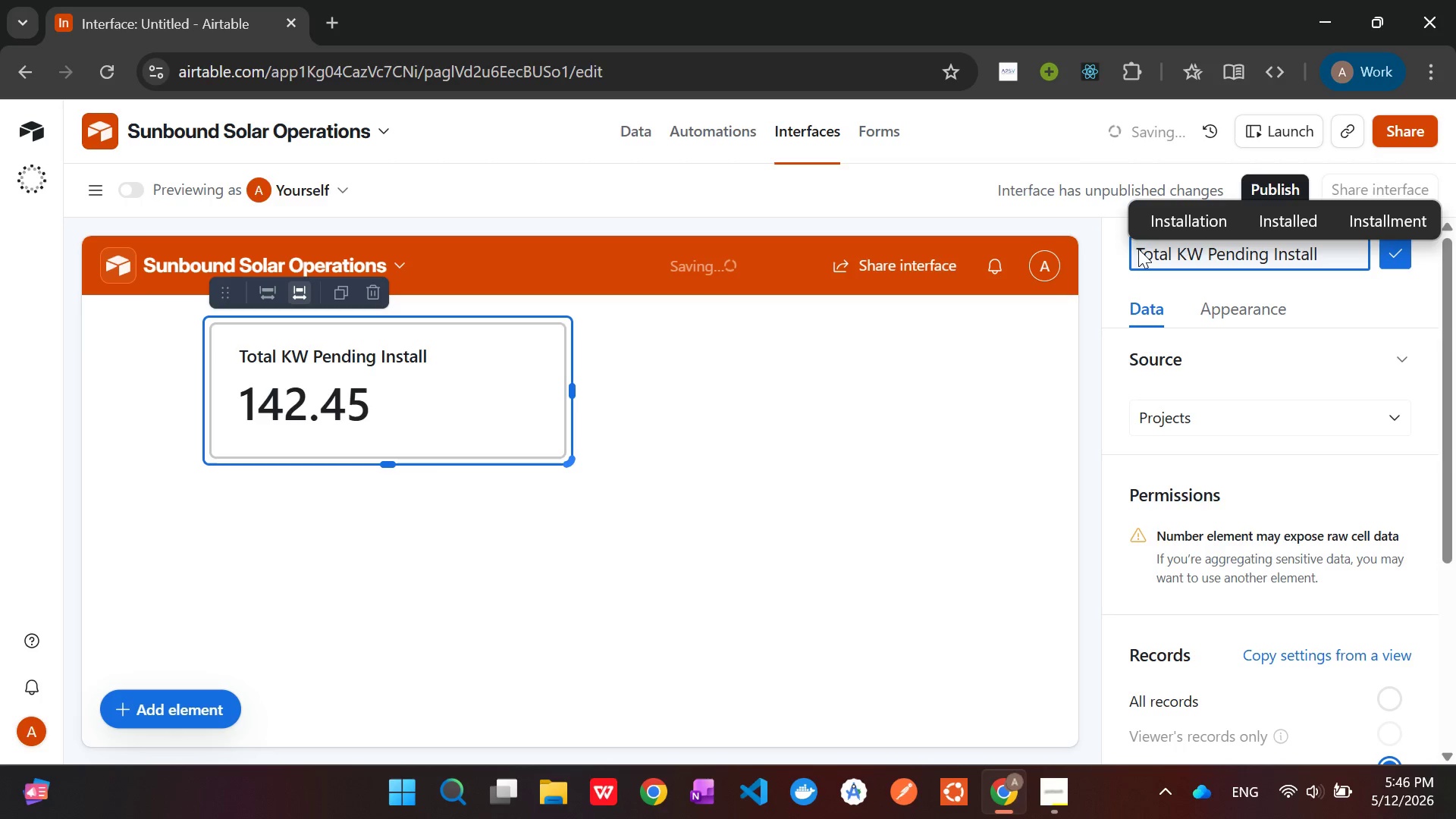 
wait(7.83)
 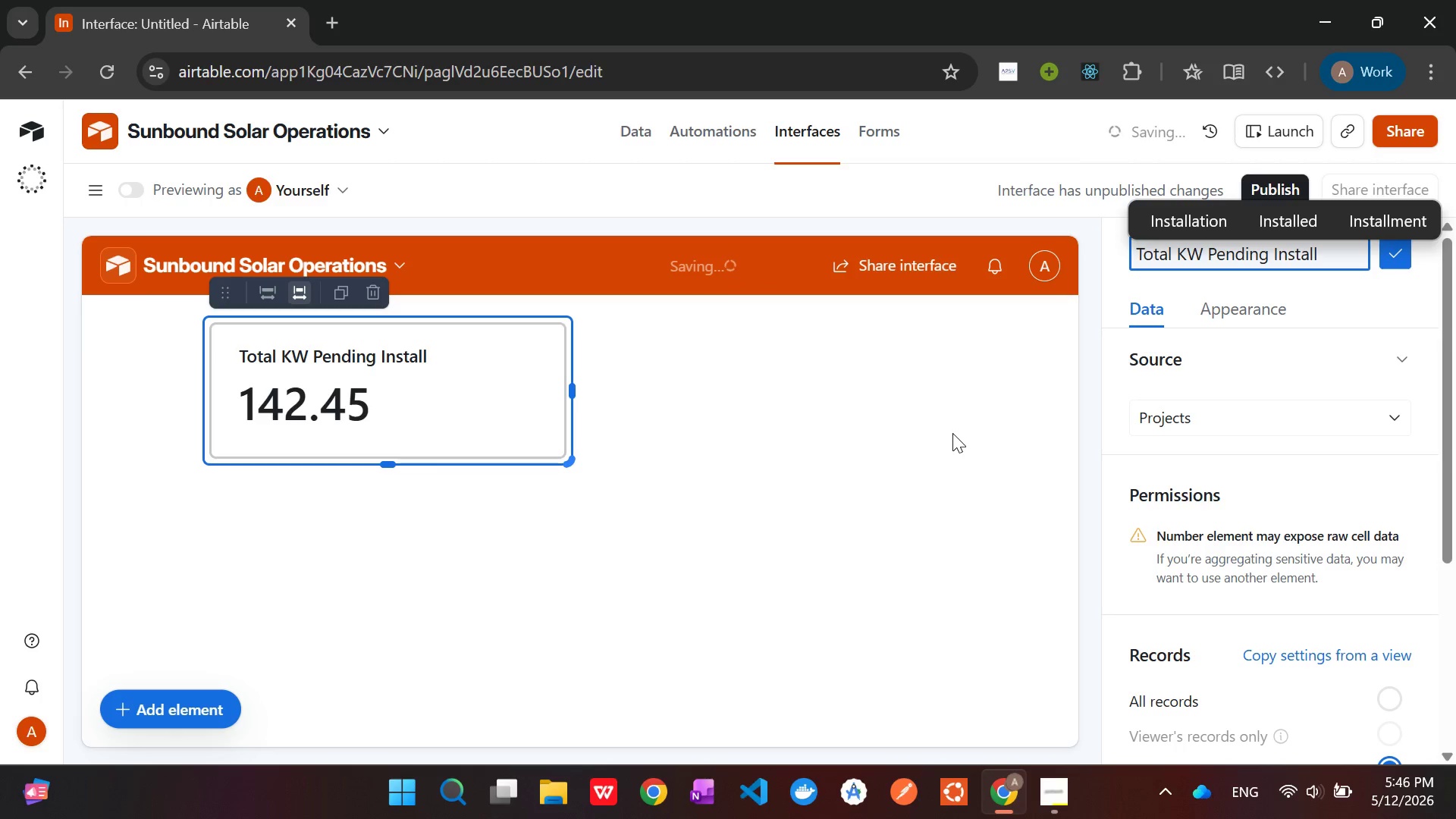 
left_click([758, 506])
 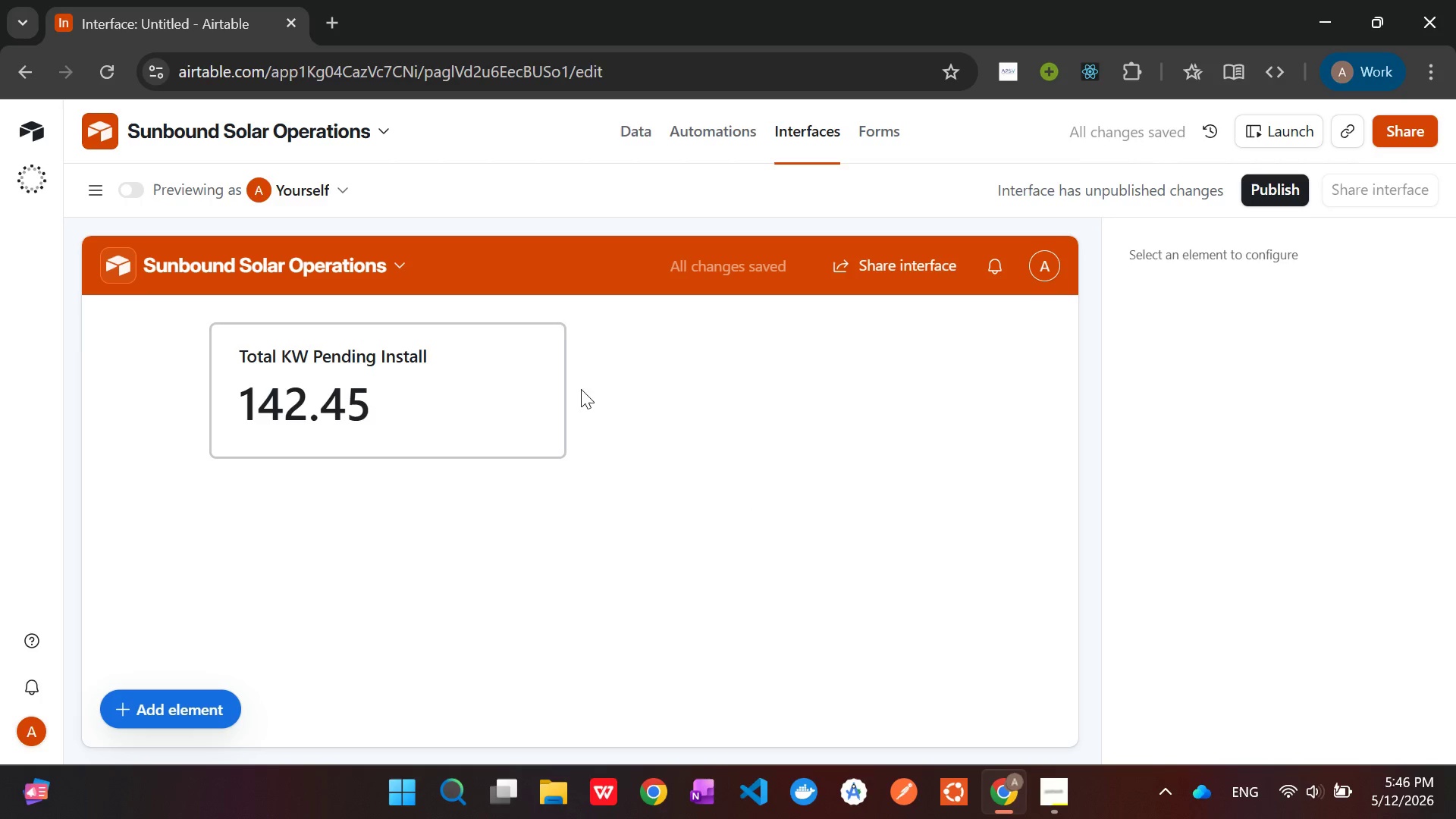 
left_click([526, 380])
 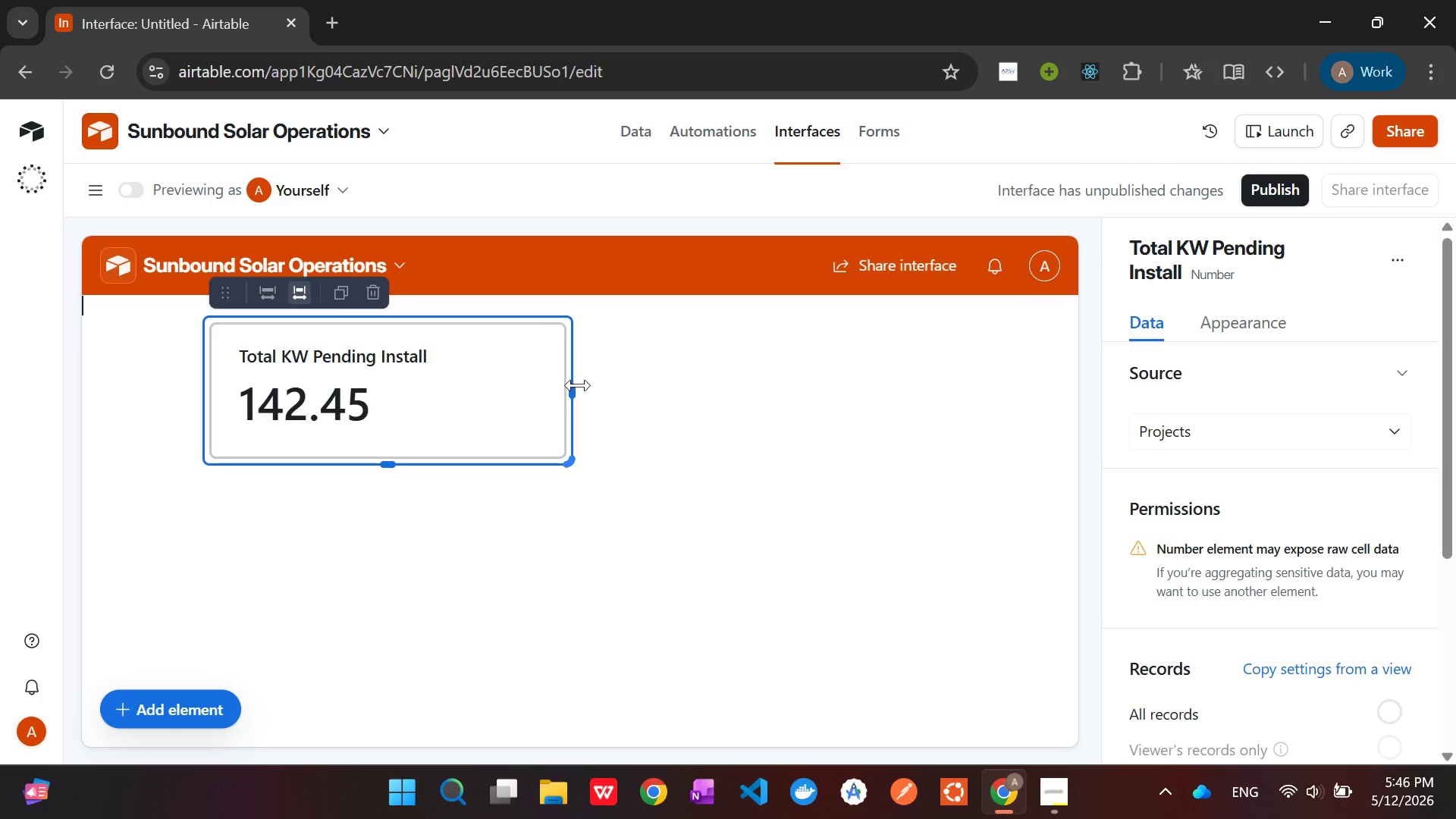 
left_click_drag(start_coordinate=[576, 385], to_coordinate=[1036, 411])
 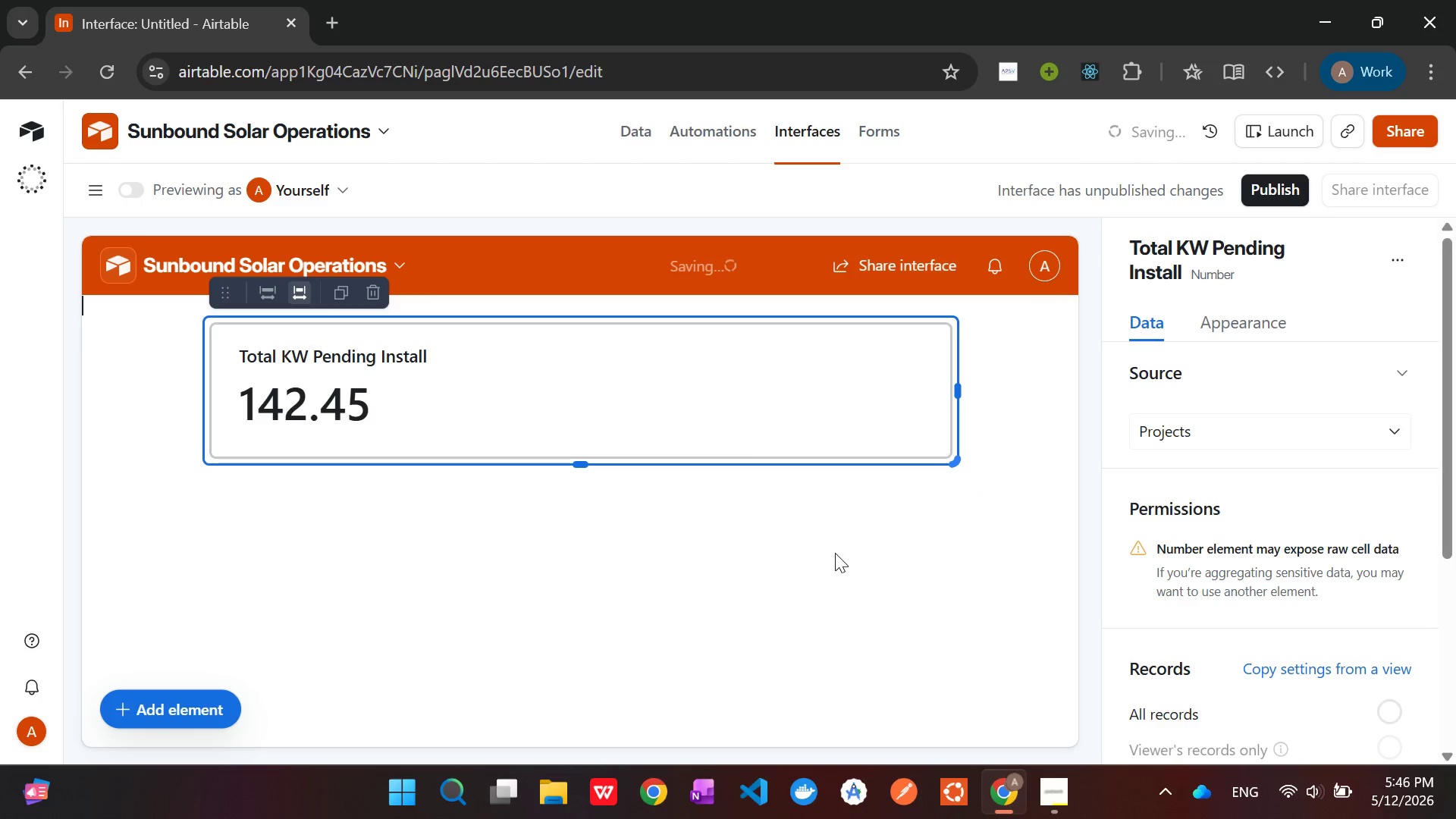 
left_click([835, 553])
 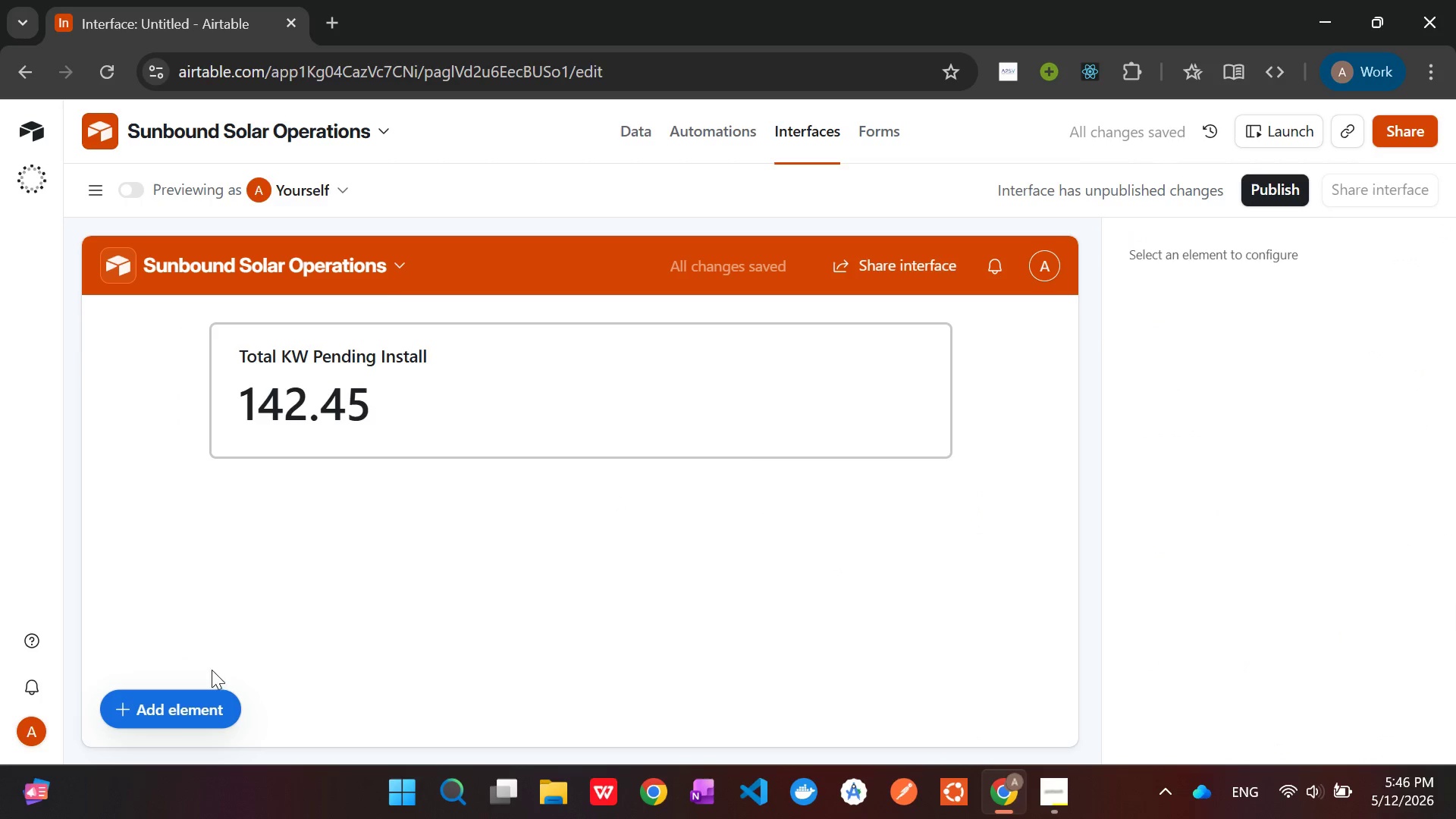 
left_click([172, 700])
 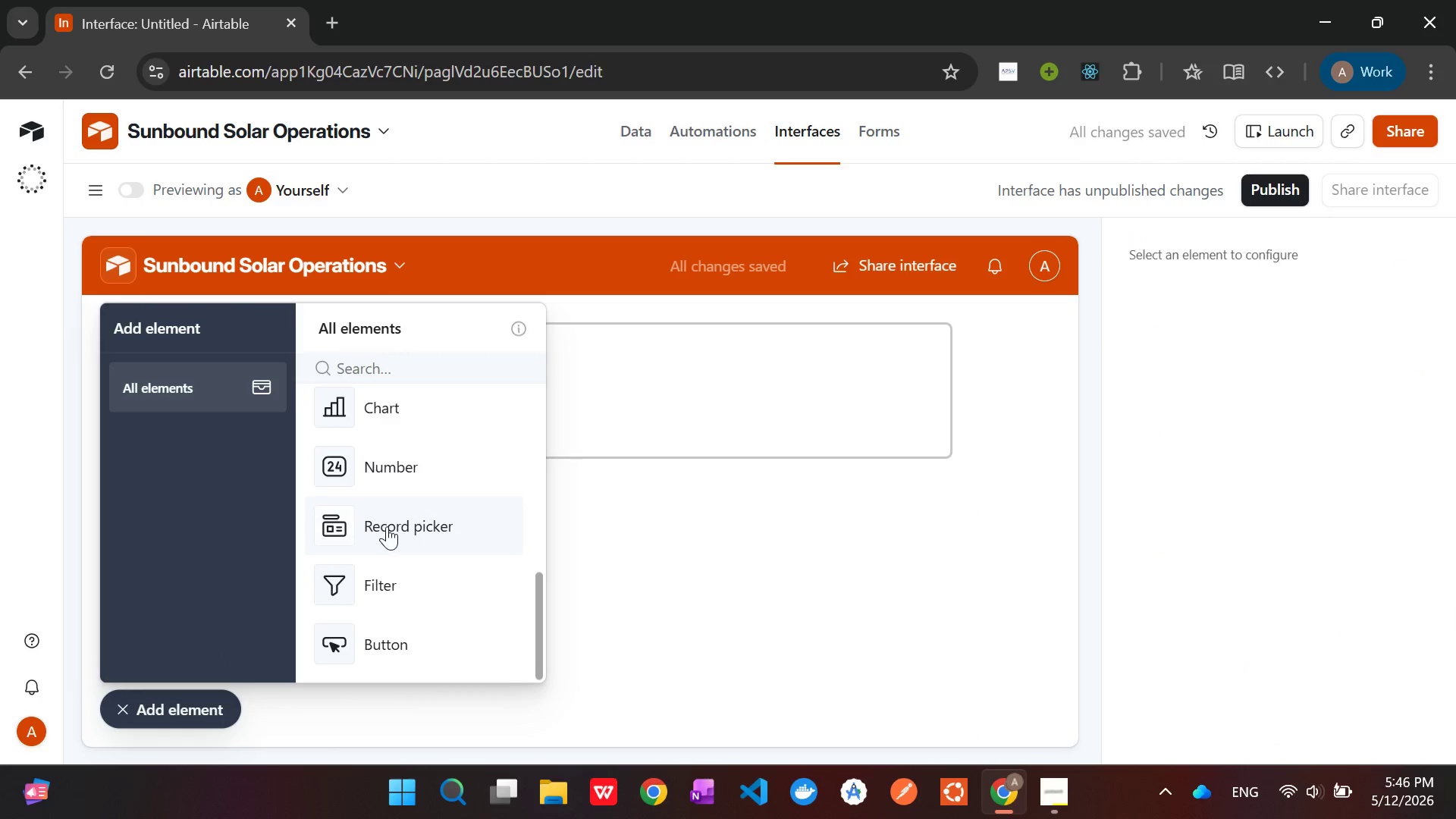 
scroll: coordinate [396, 548], scroll_direction: down, amount: 1.0
 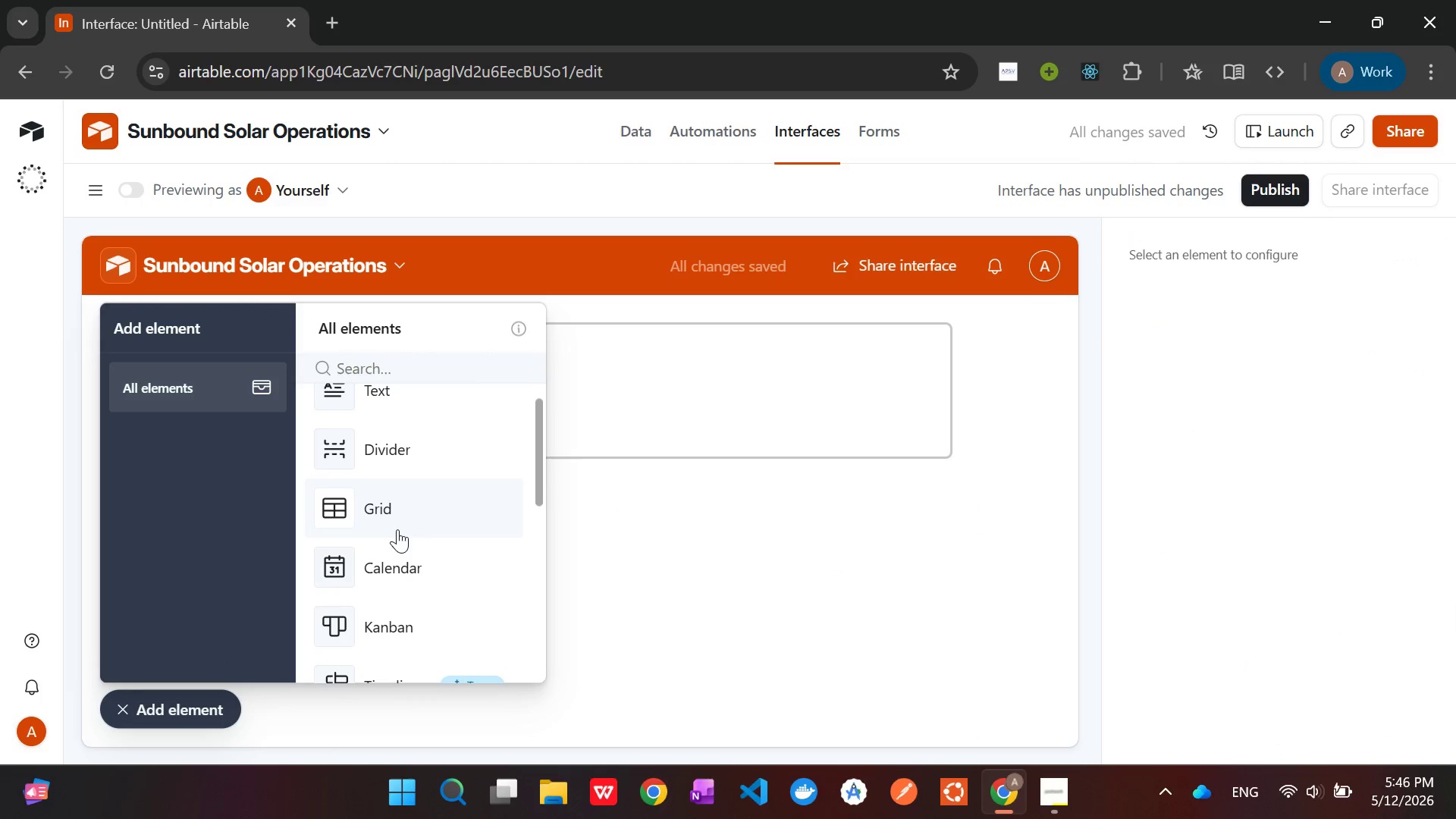 
left_click([397, 529])
 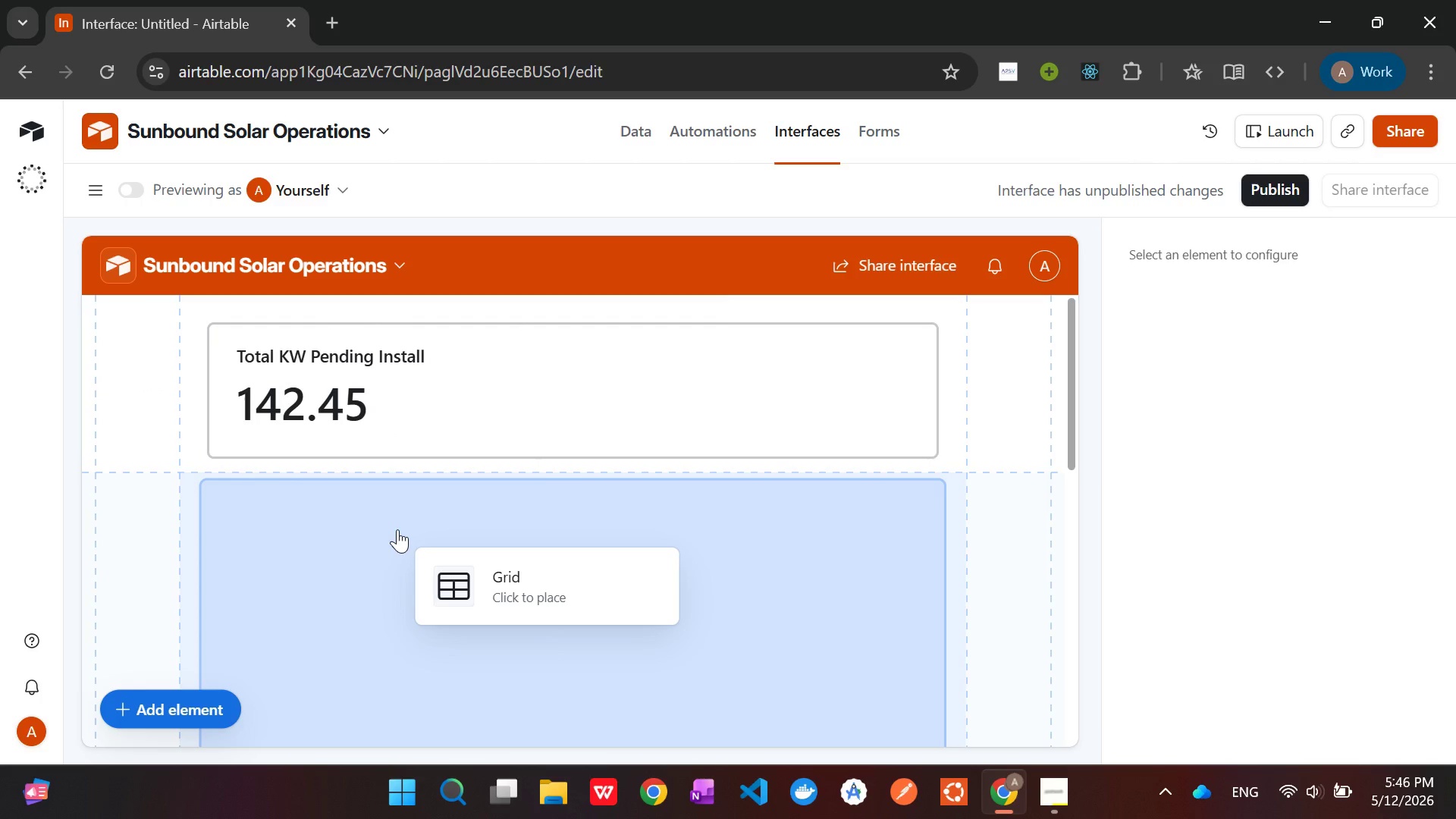 
left_click([397, 529])
 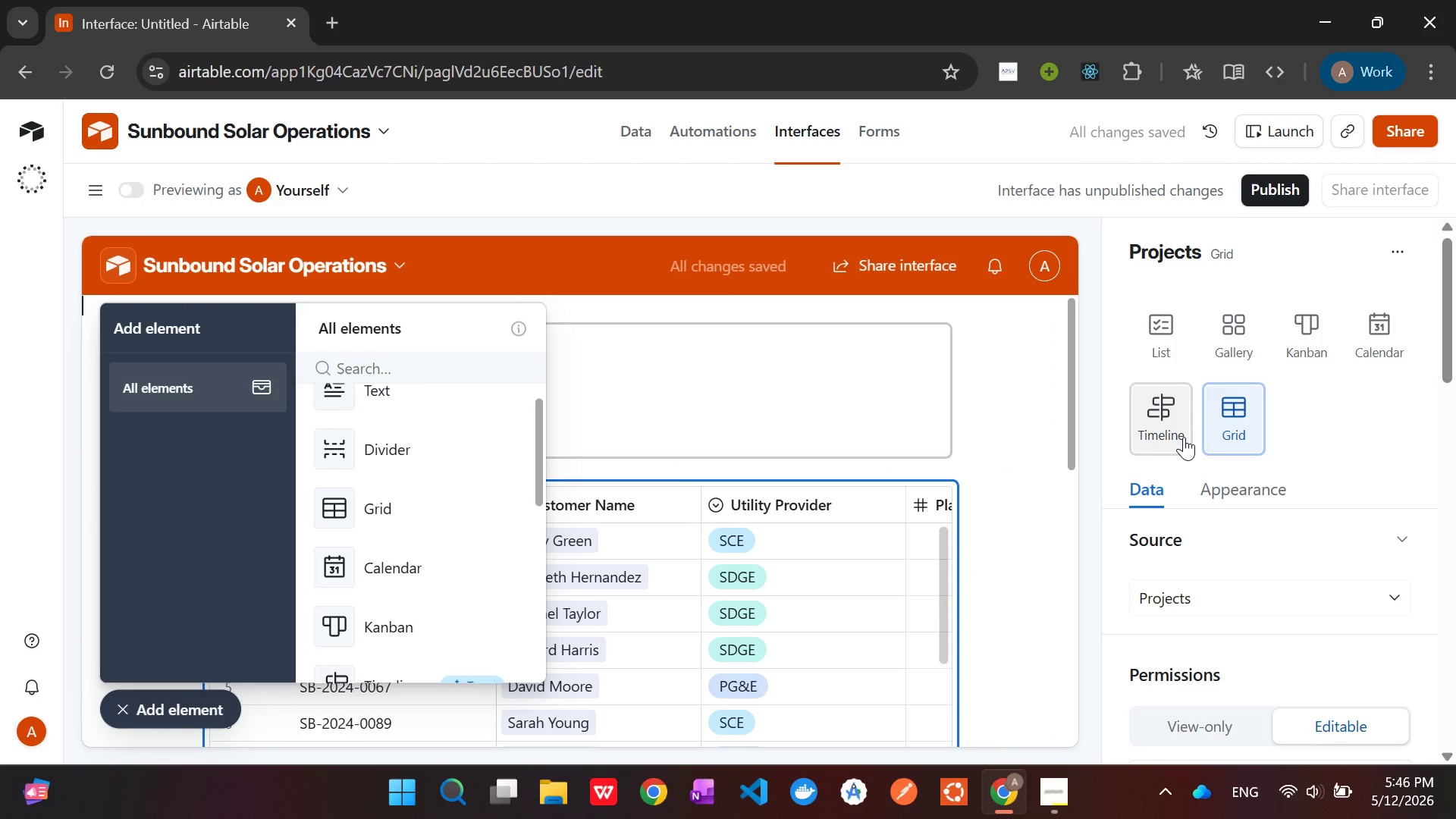 
wait(6.52)
 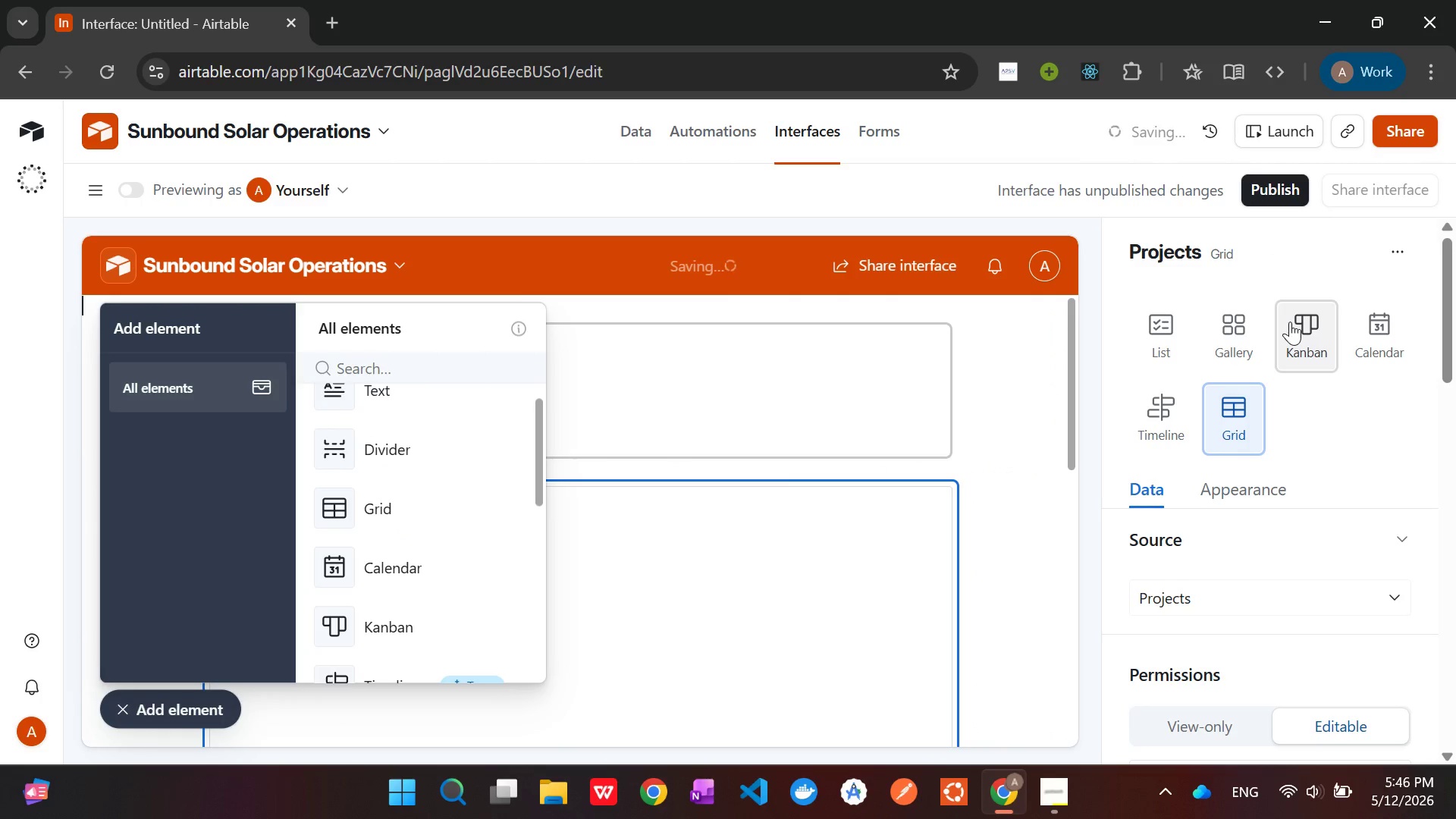 
scroll: coordinate [416, 569], scroll_direction: down, amount: 5.0
 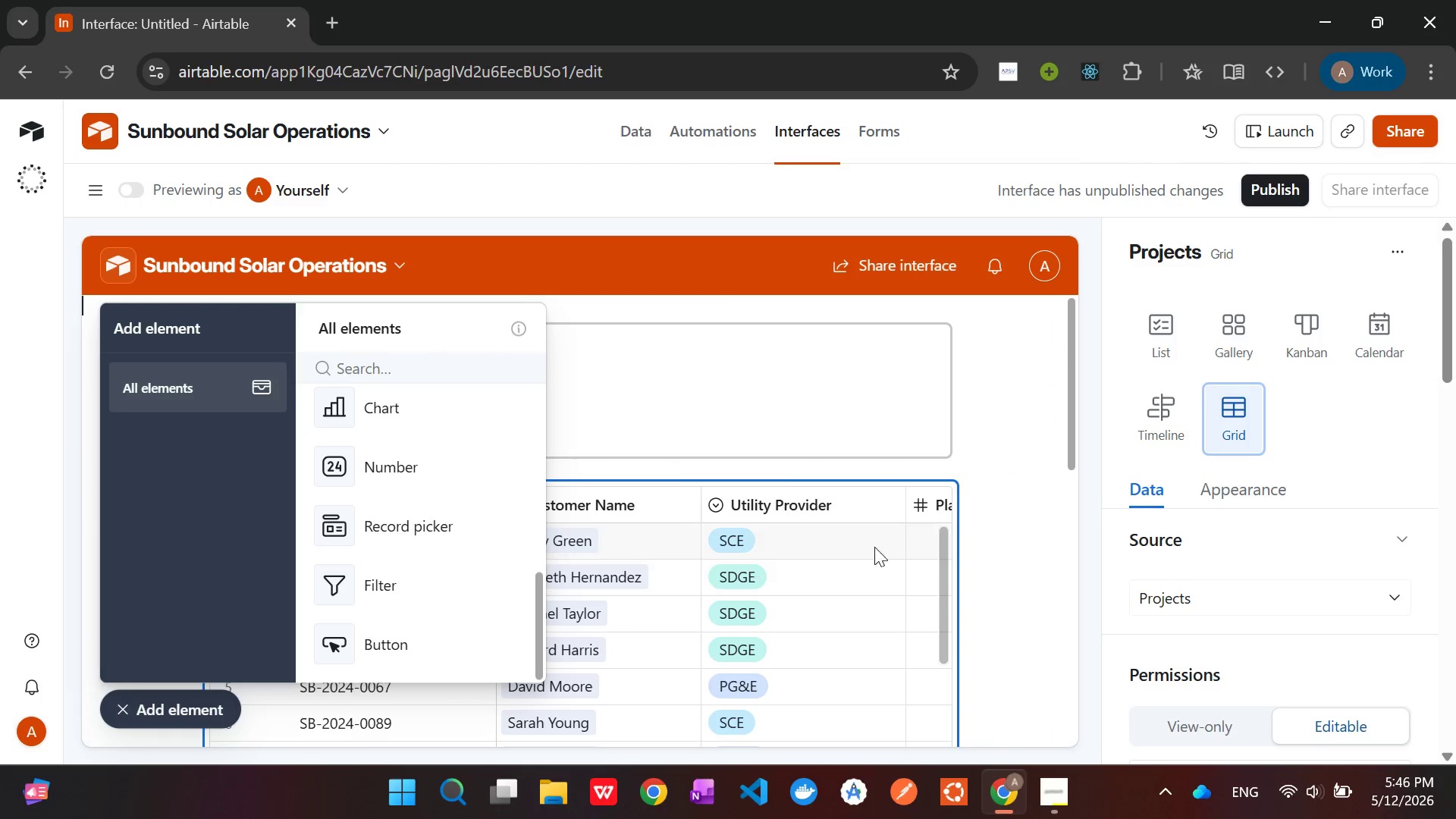 
left_click([936, 527])
 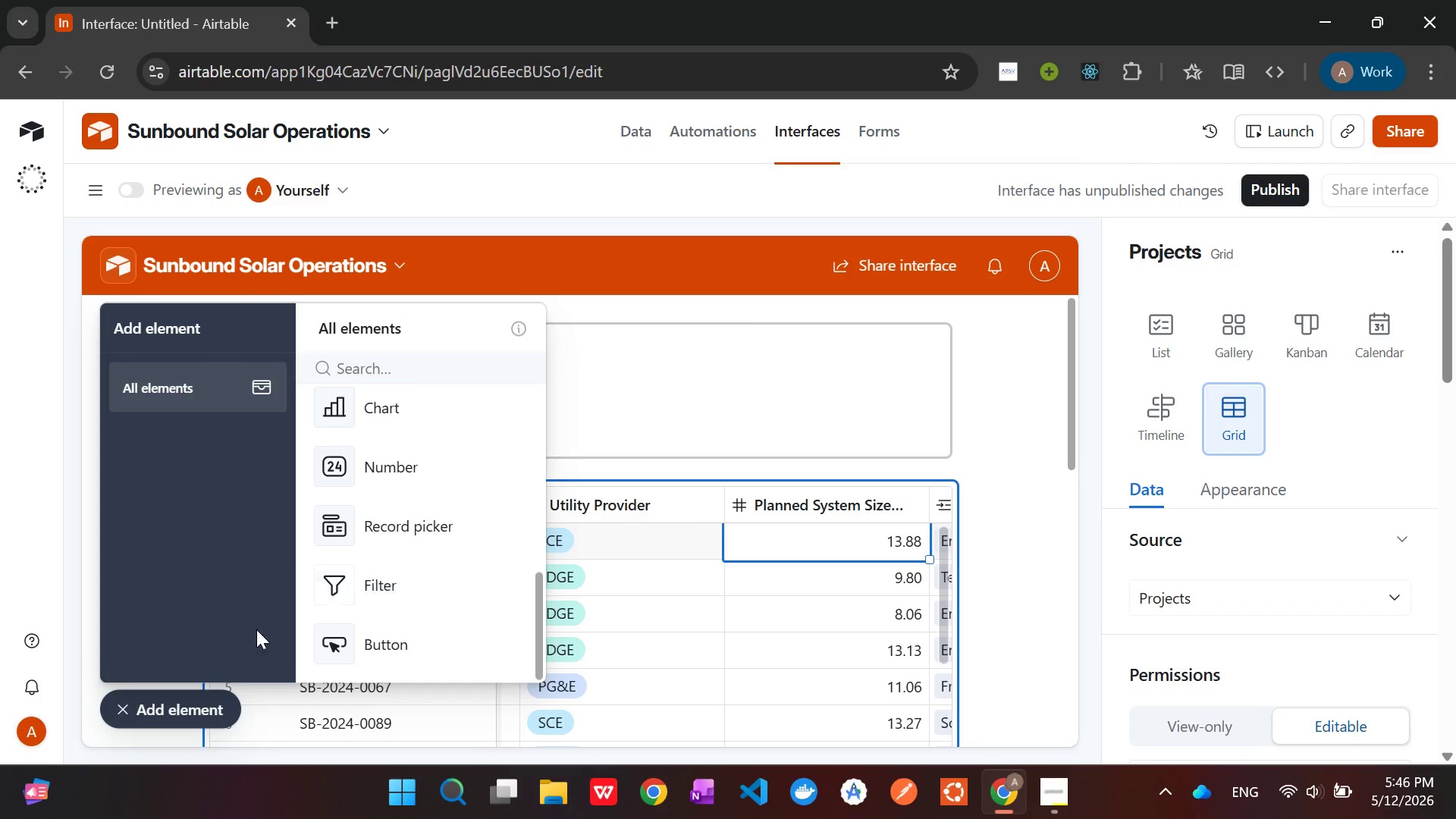 
left_click([121, 704])
 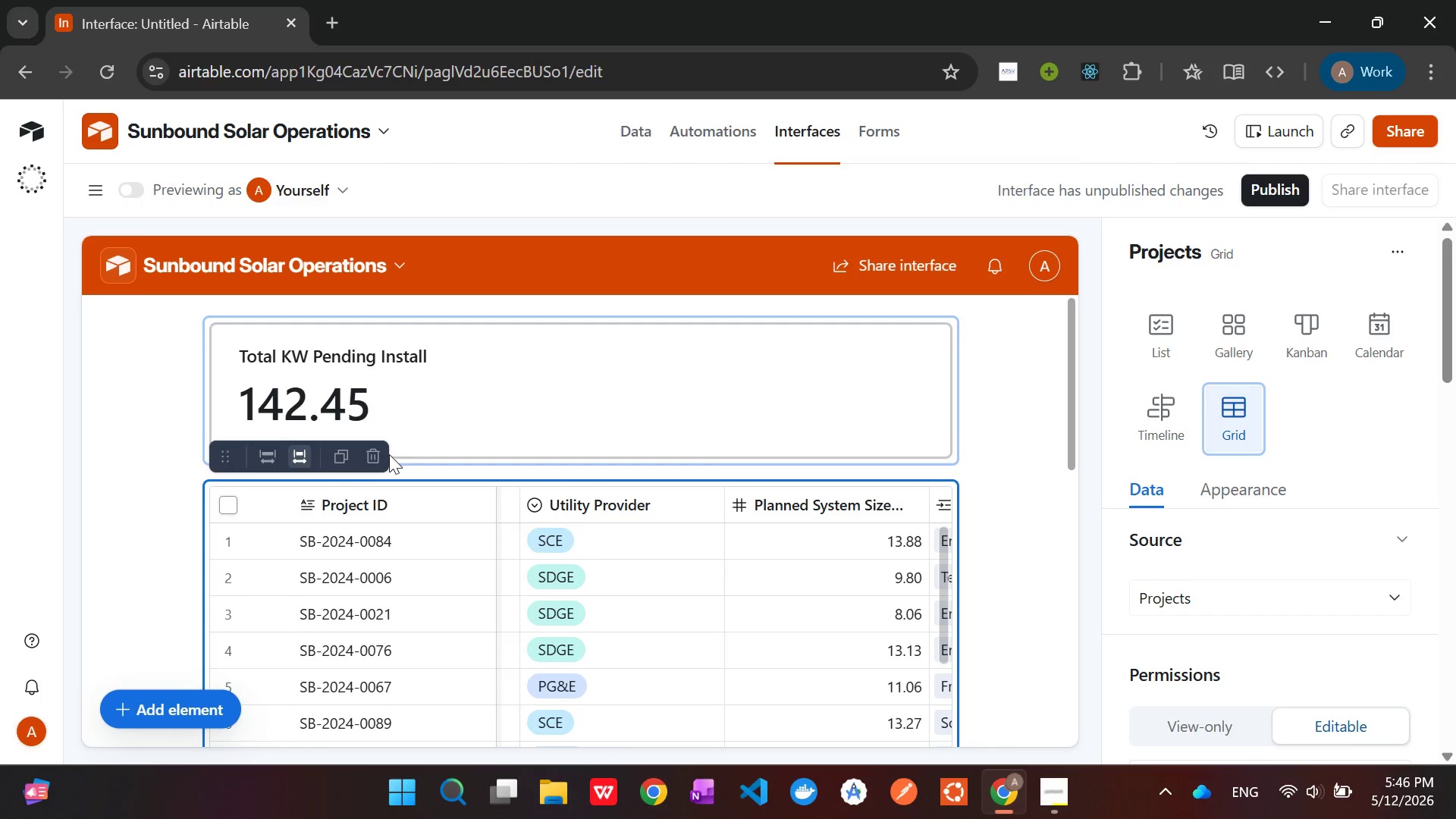 
left_click([373, 456])
 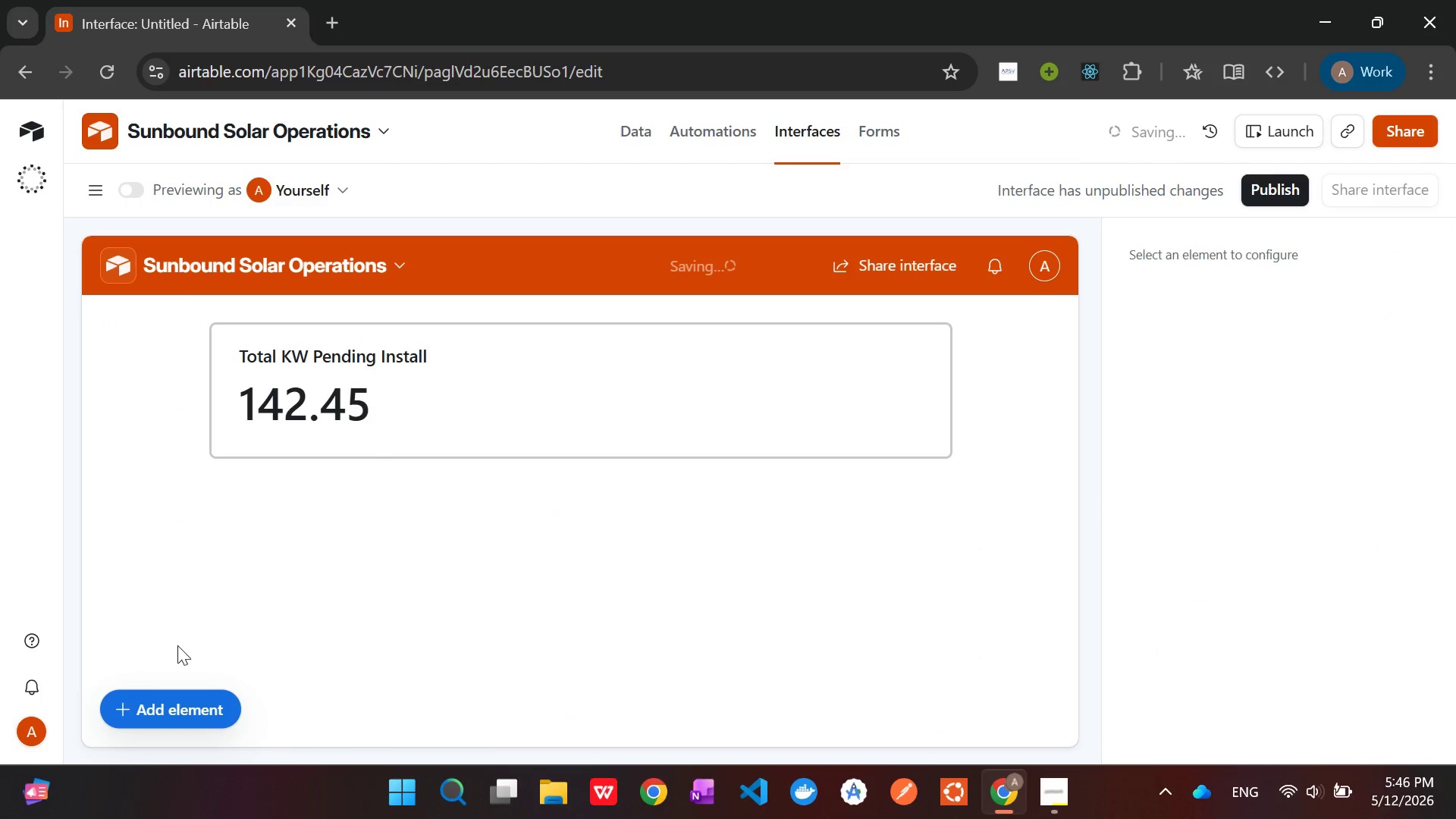 
left_click([167, 703])
 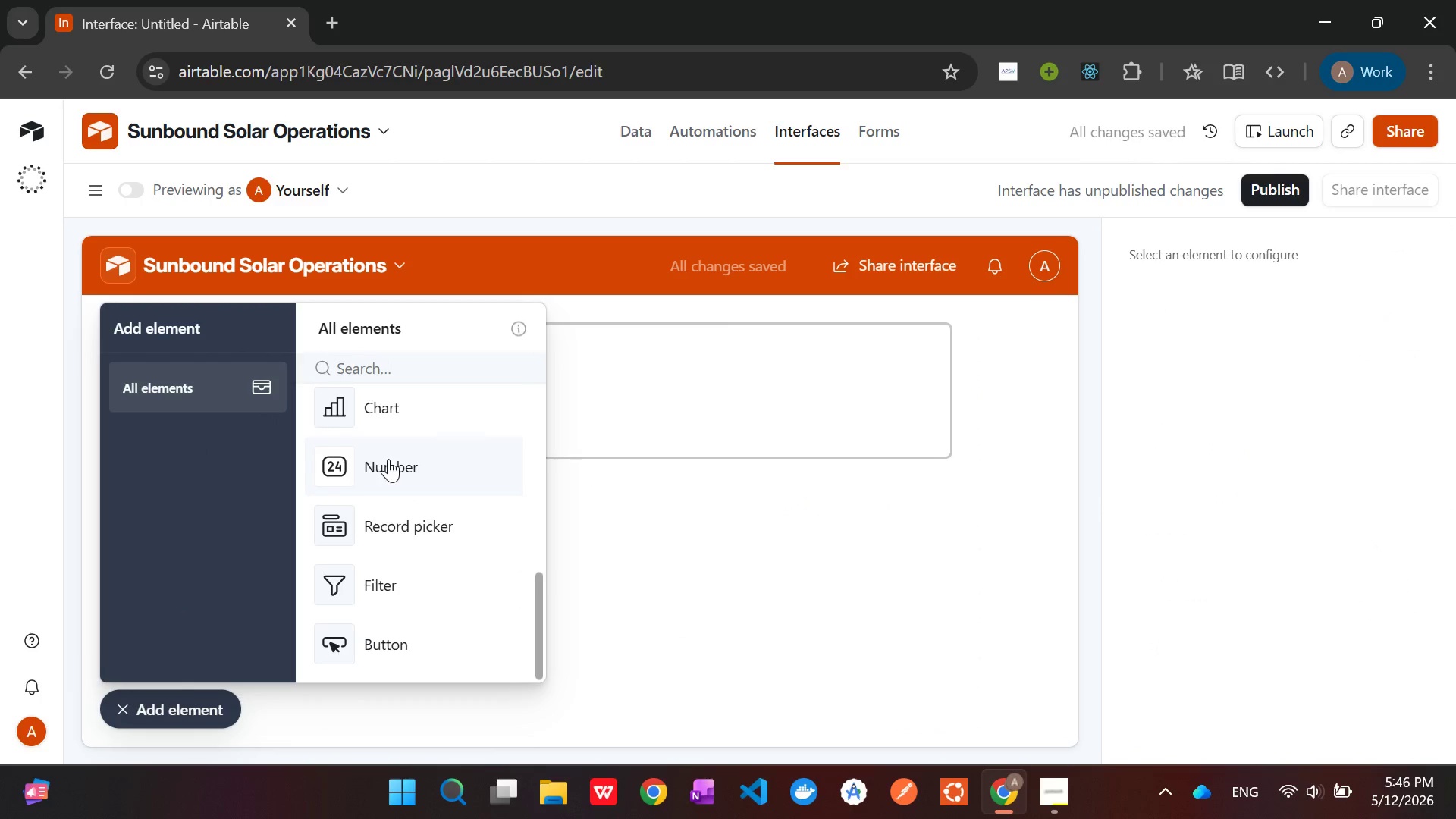 
left_click([397, 416])
 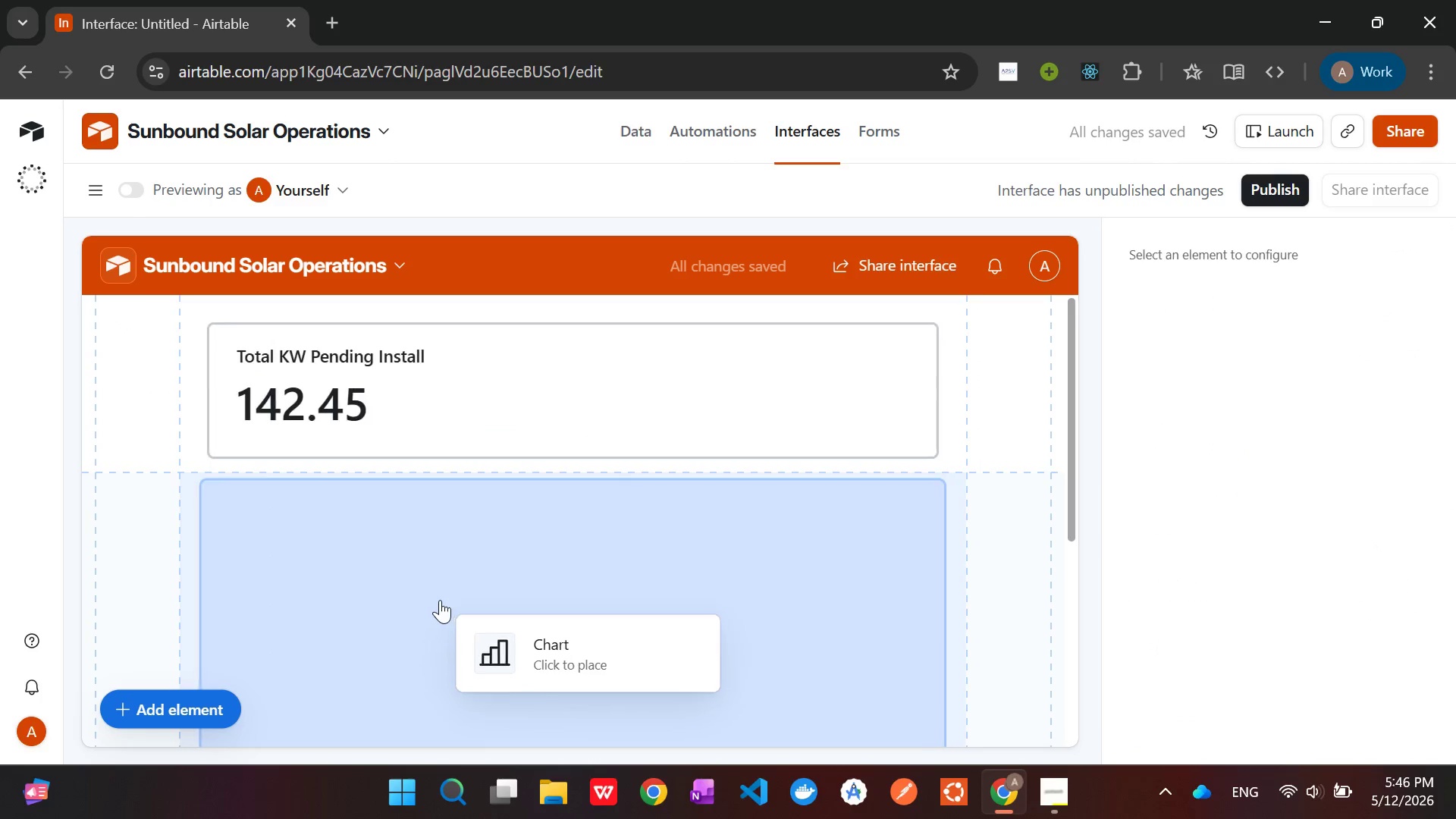 
left_click([440, 601])
 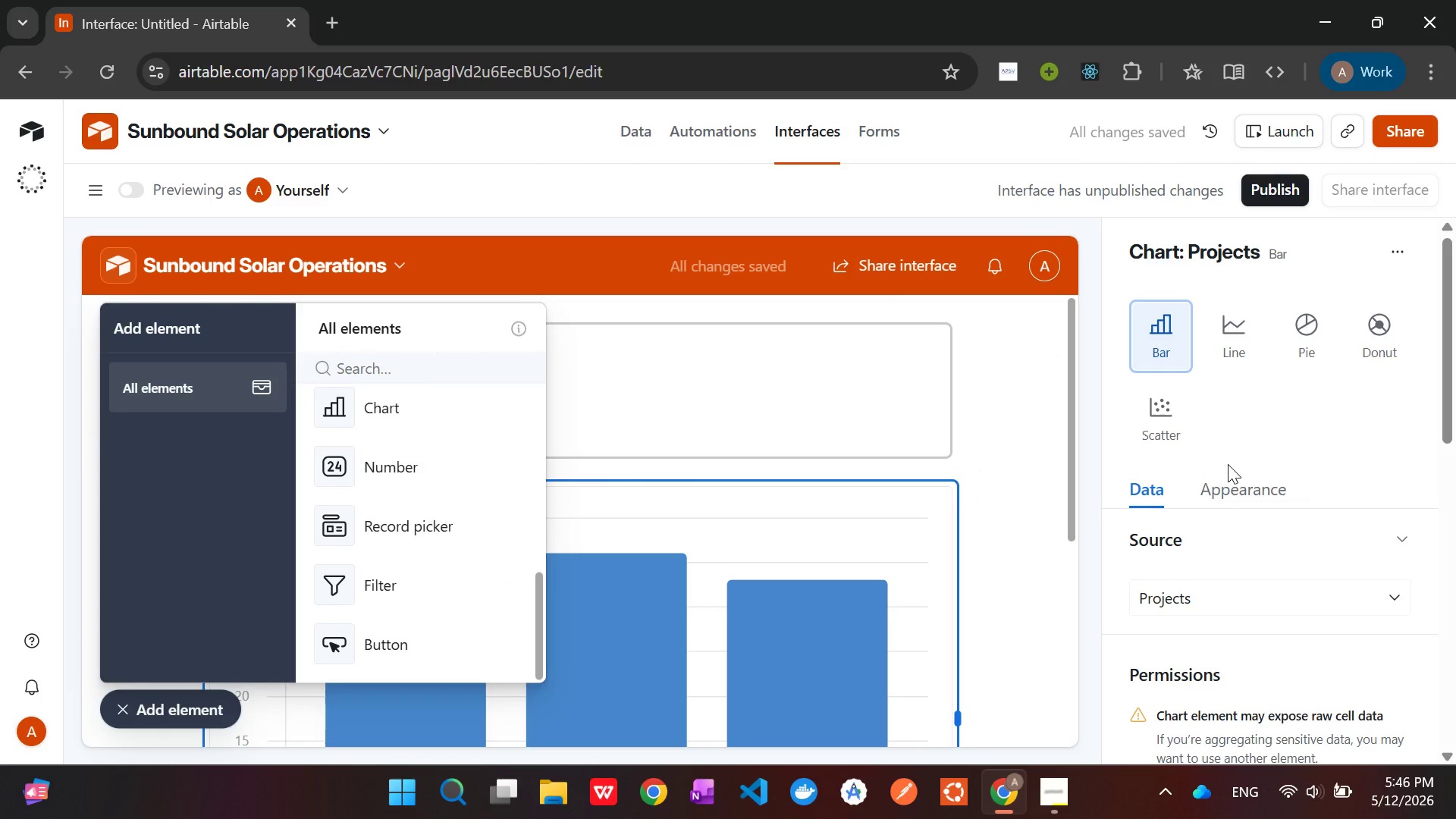 
wait(9.02)
 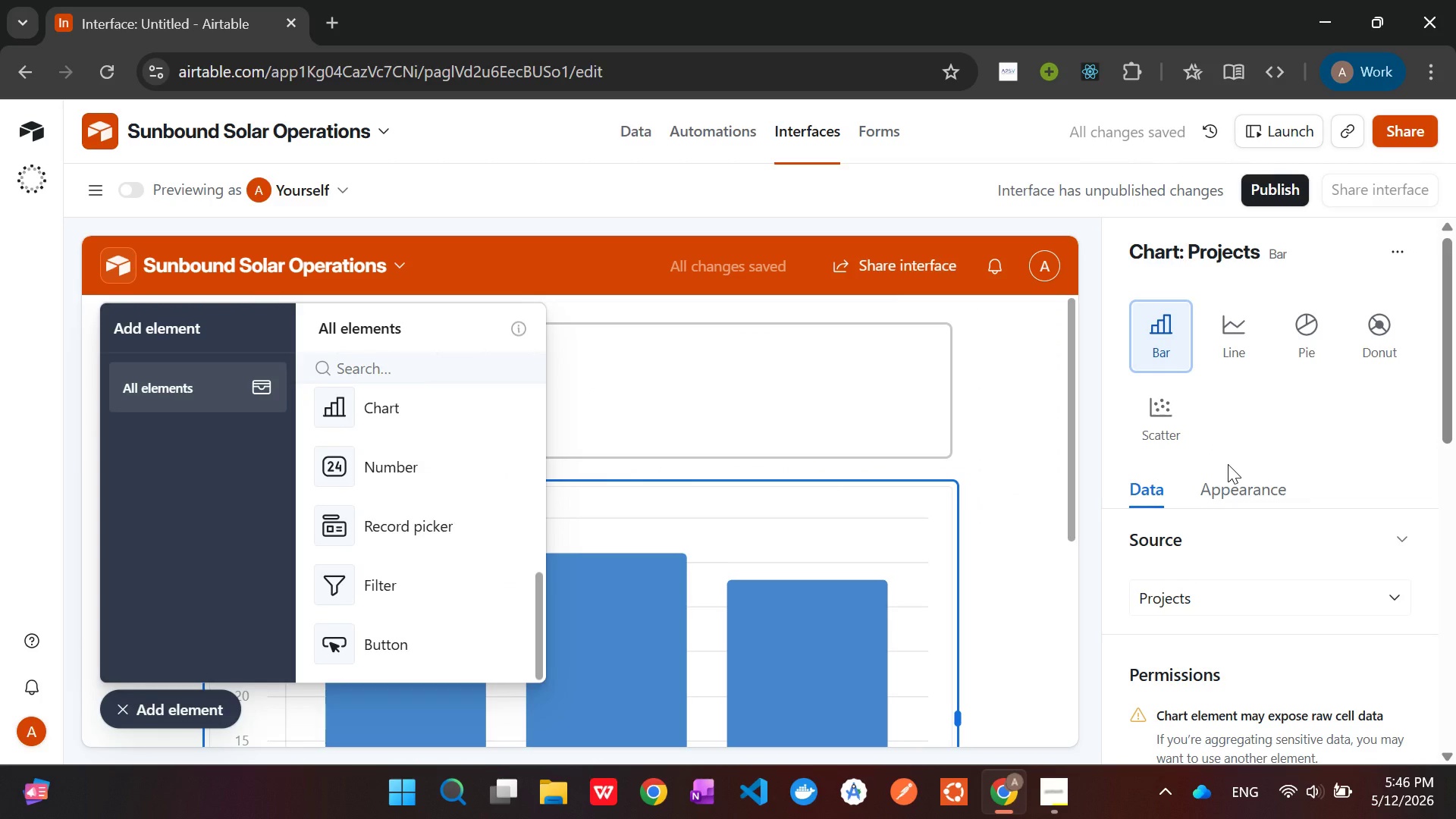 
scroll: coordinate [1185, 498], scroll_direction: down, amount: 3.0
 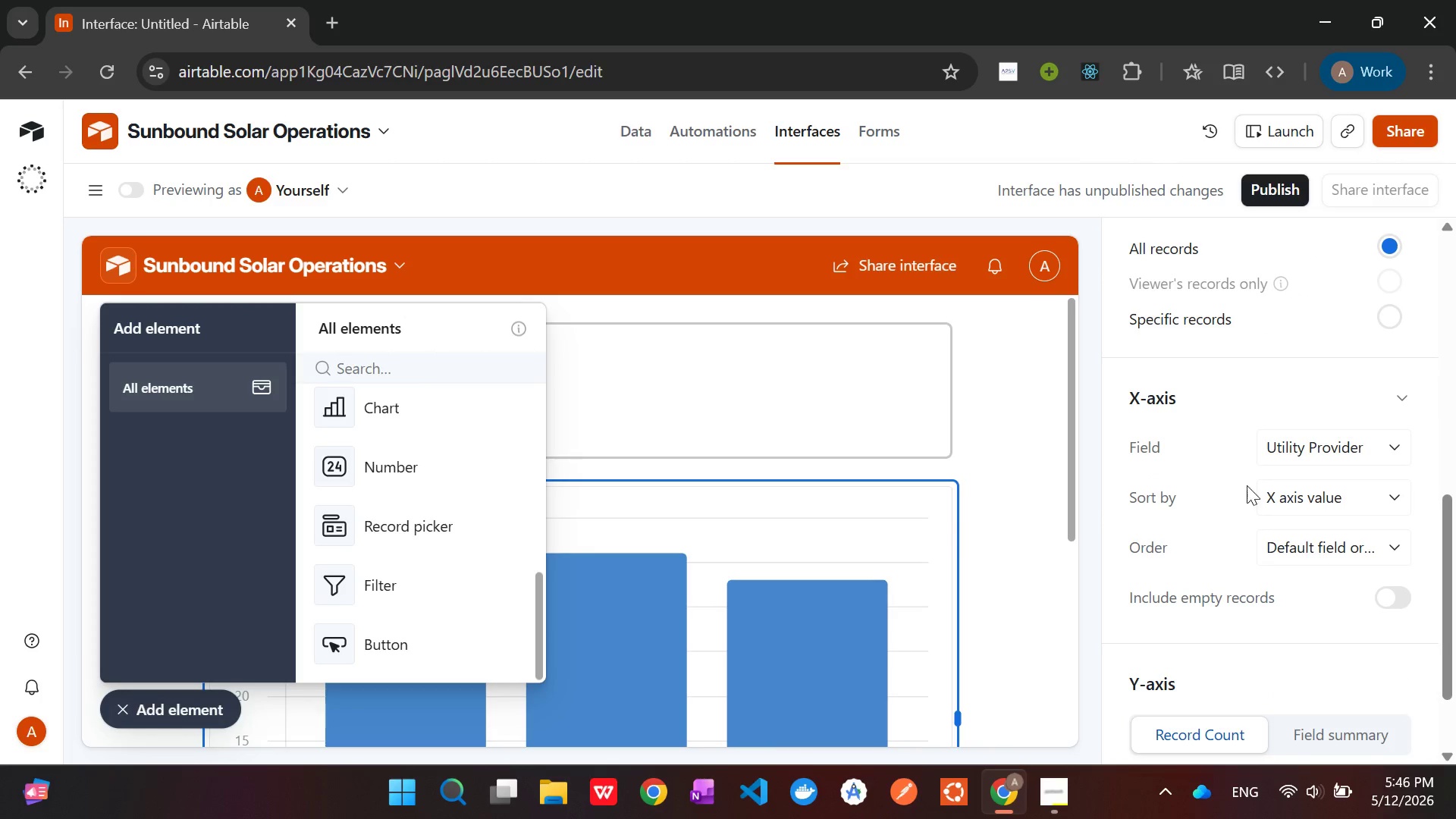 
left_click([1316, 444])
 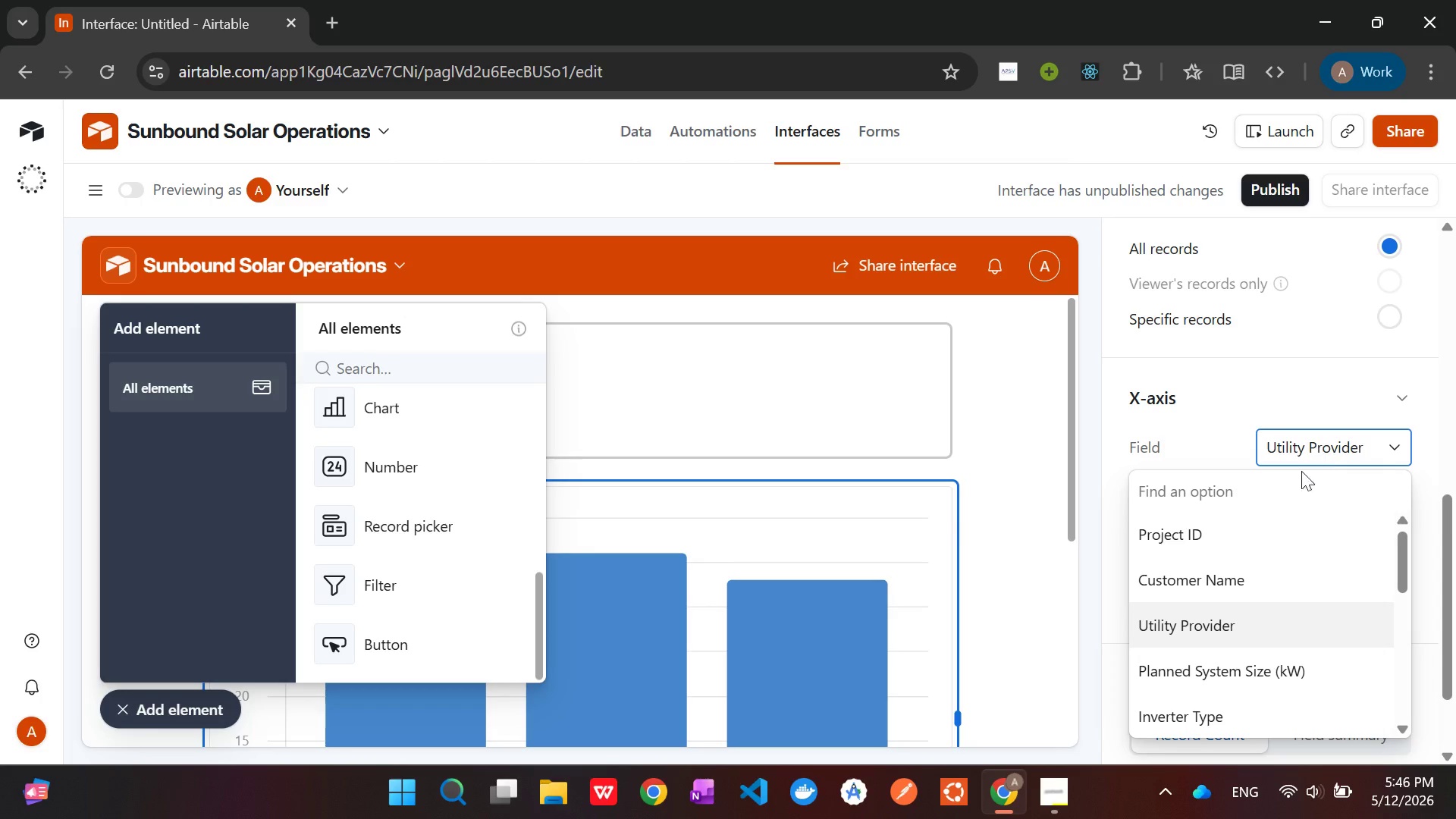 
scroll: coordinate [1267, 572], scroll_direction: down, amount: 1.0
 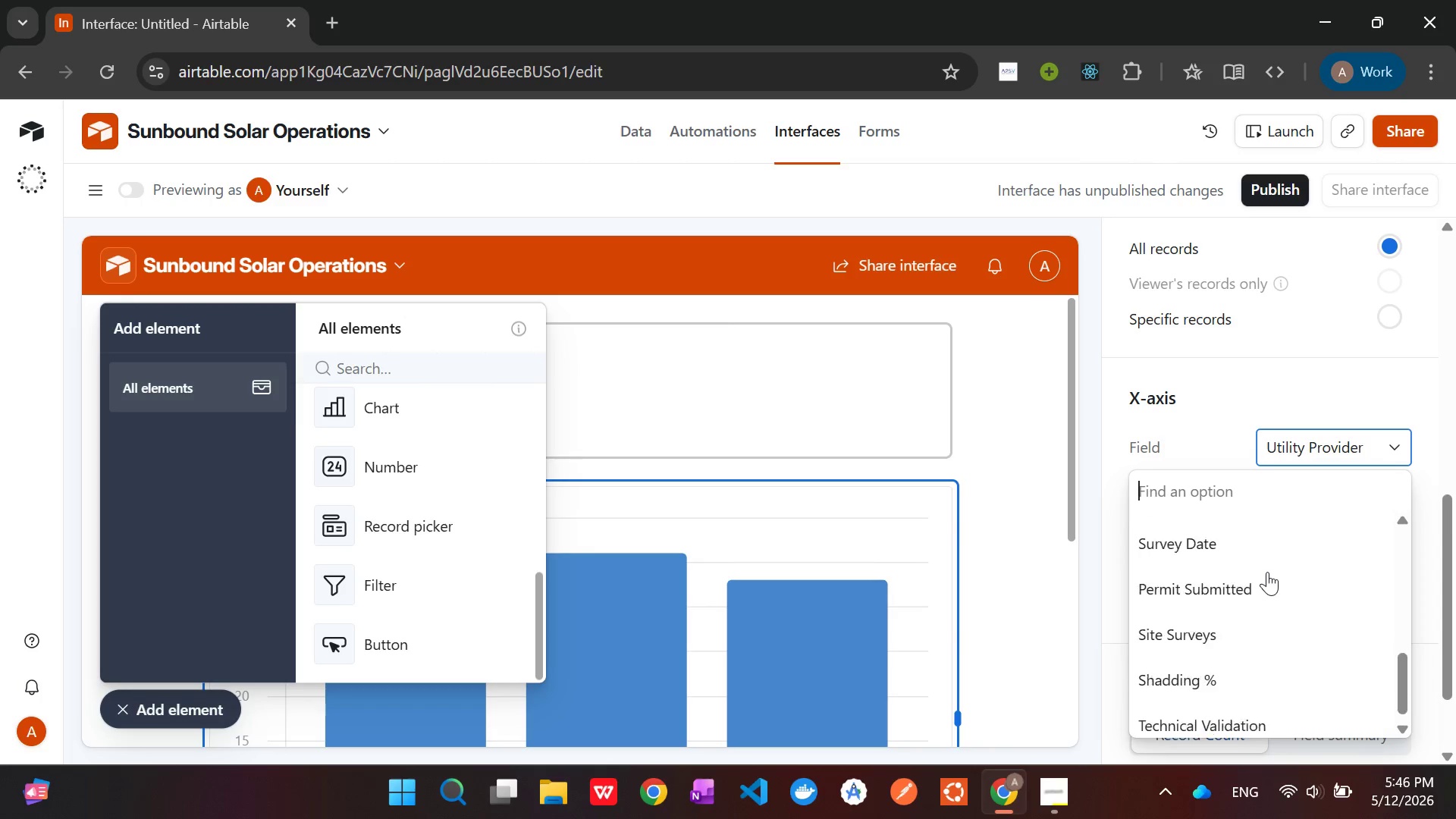 
scroll: coordinate [1267, 572], scroll_direction: up, amount: 1.0
 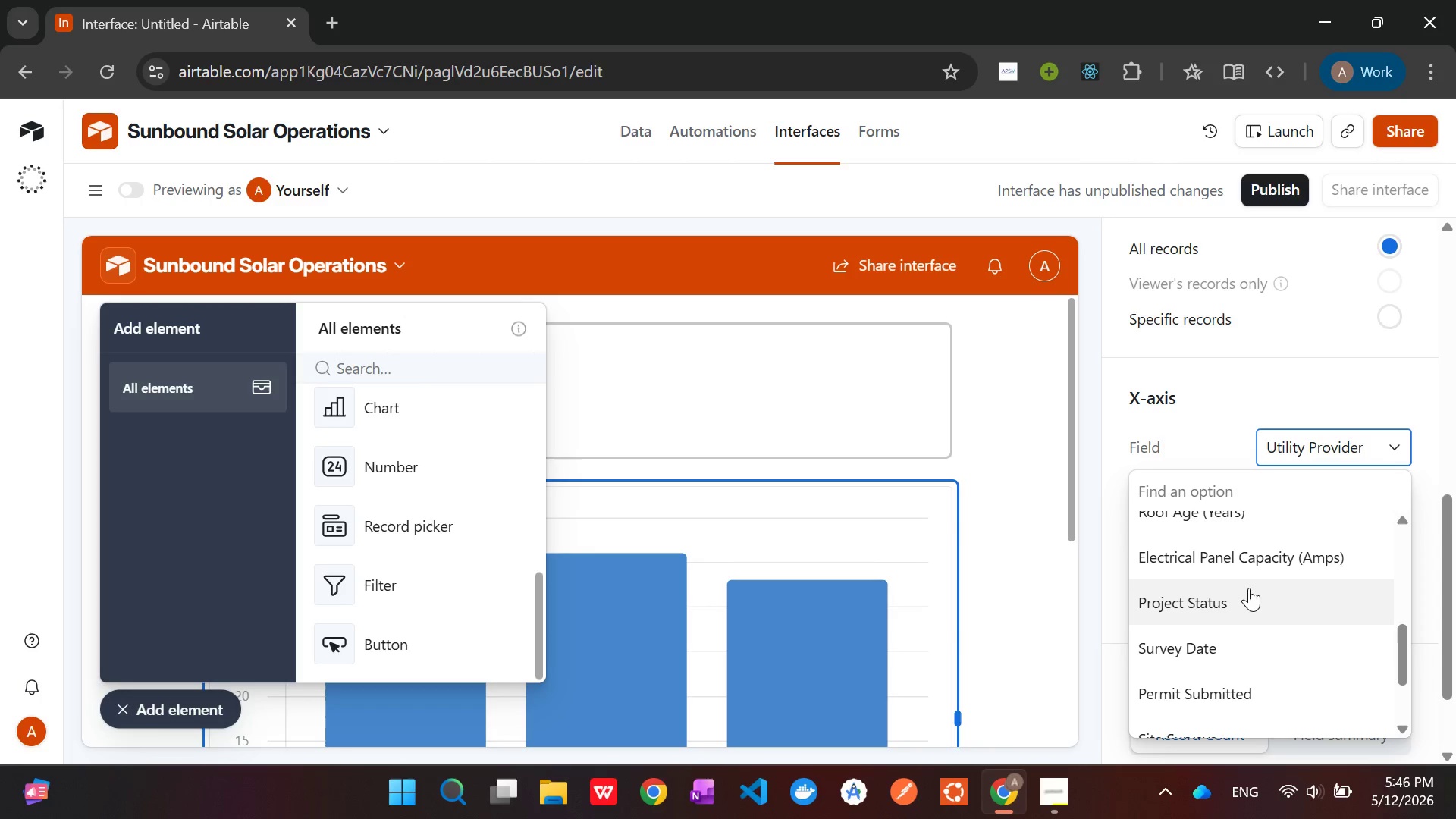 
left_click([1249, 588])
 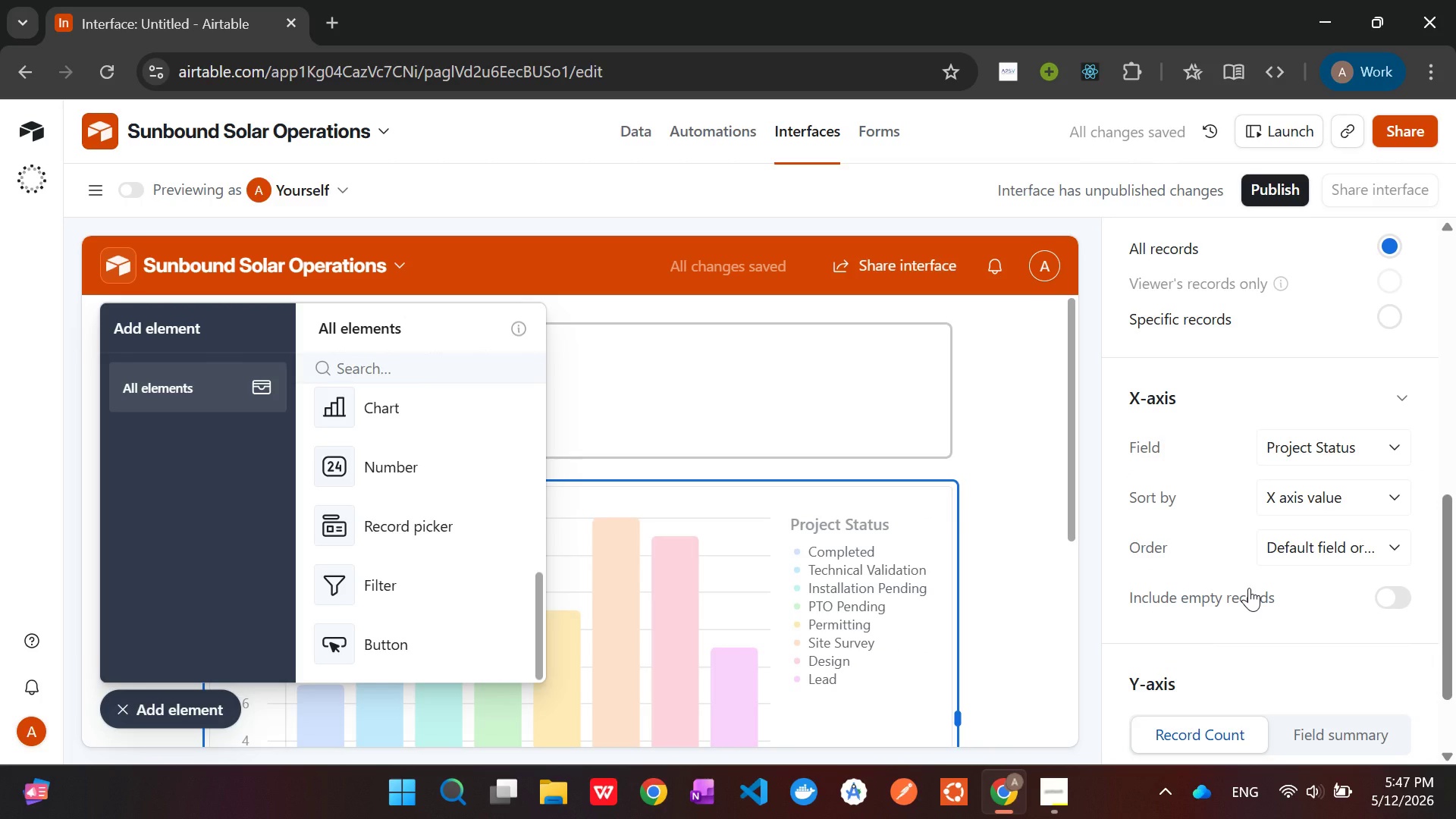 
wait(9.62)
 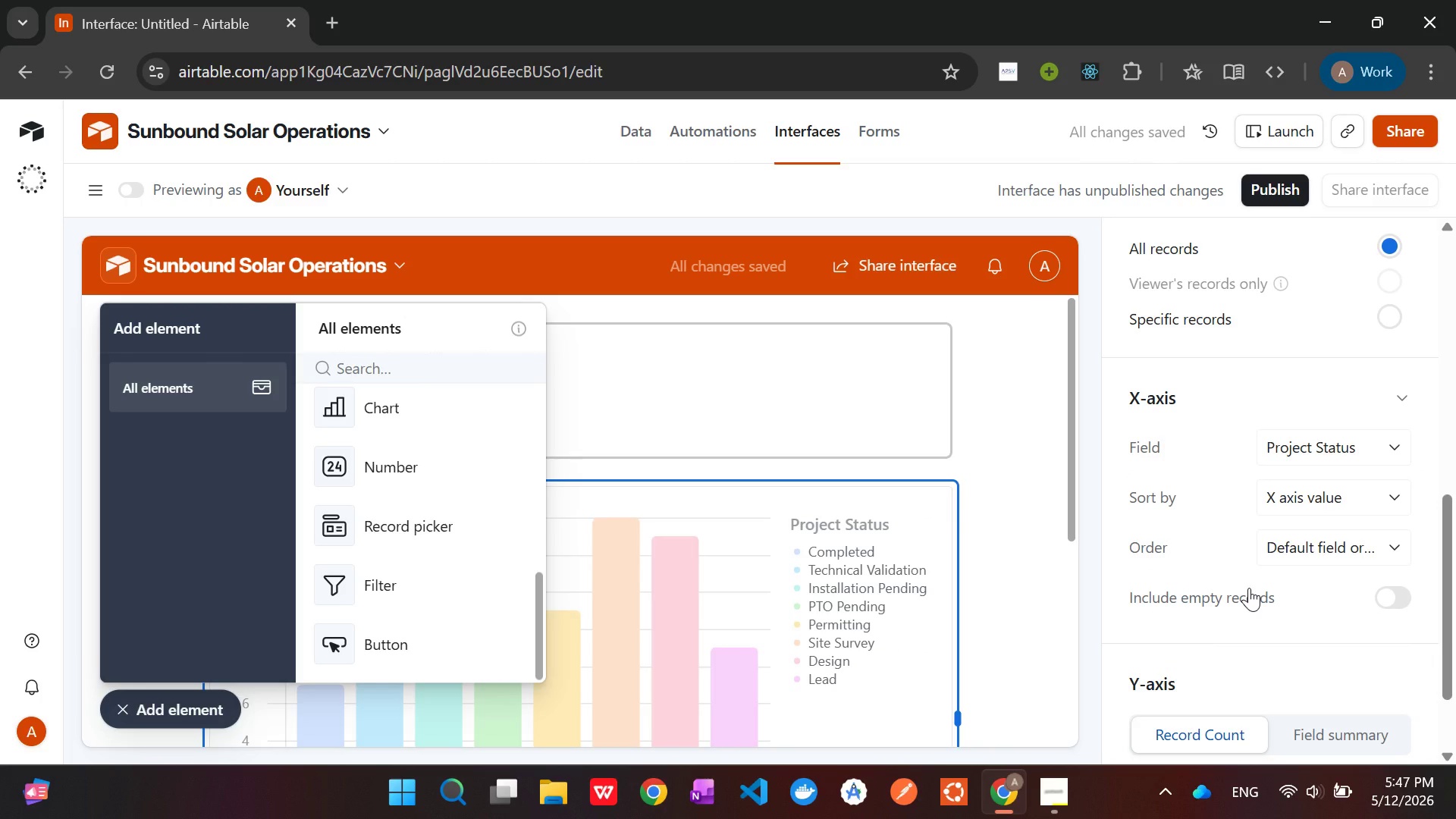 
scroll: coordinate [1249, 588], scroll_direction: down, amount: 3.0
 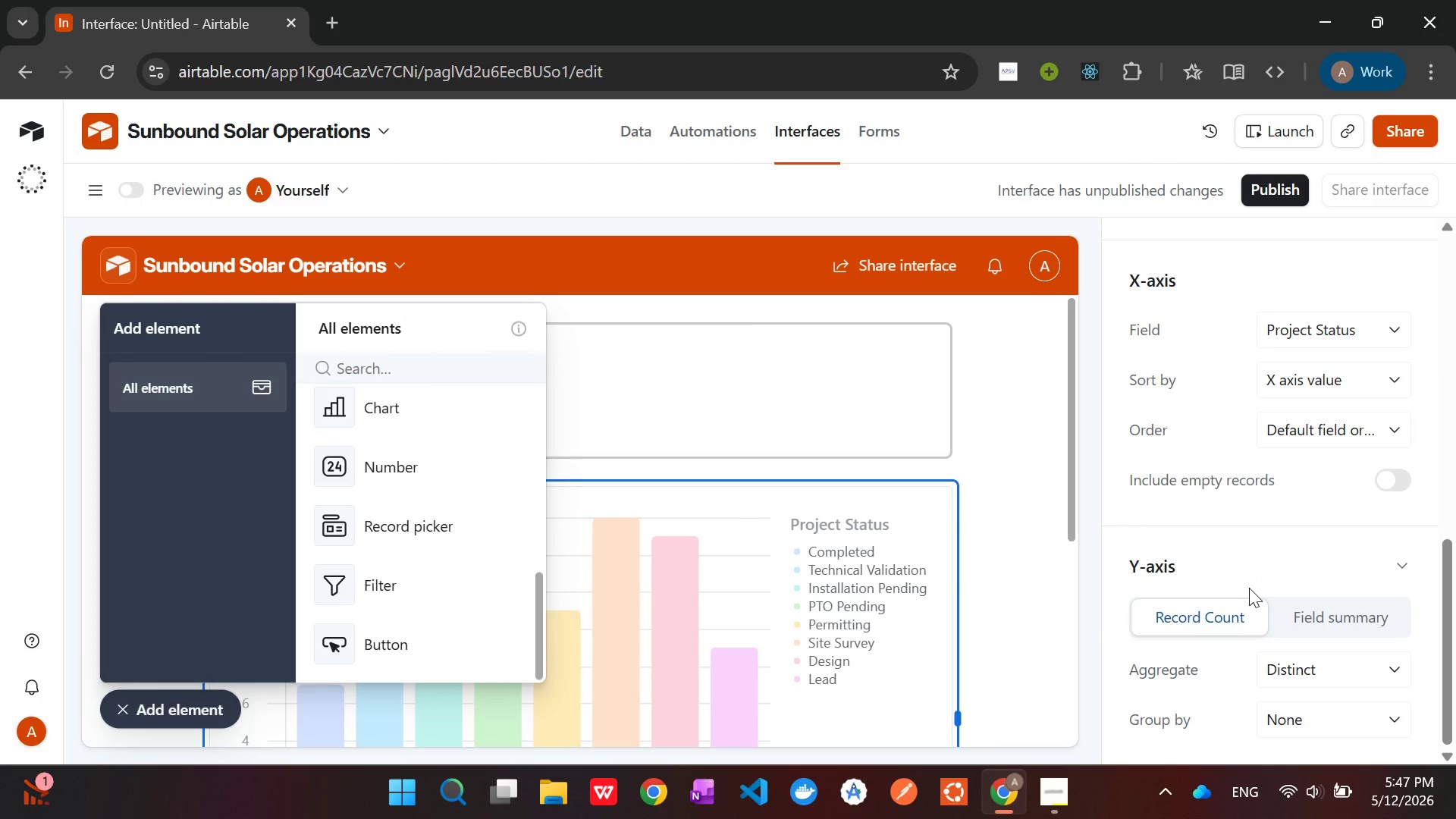 
wait(5.76)
 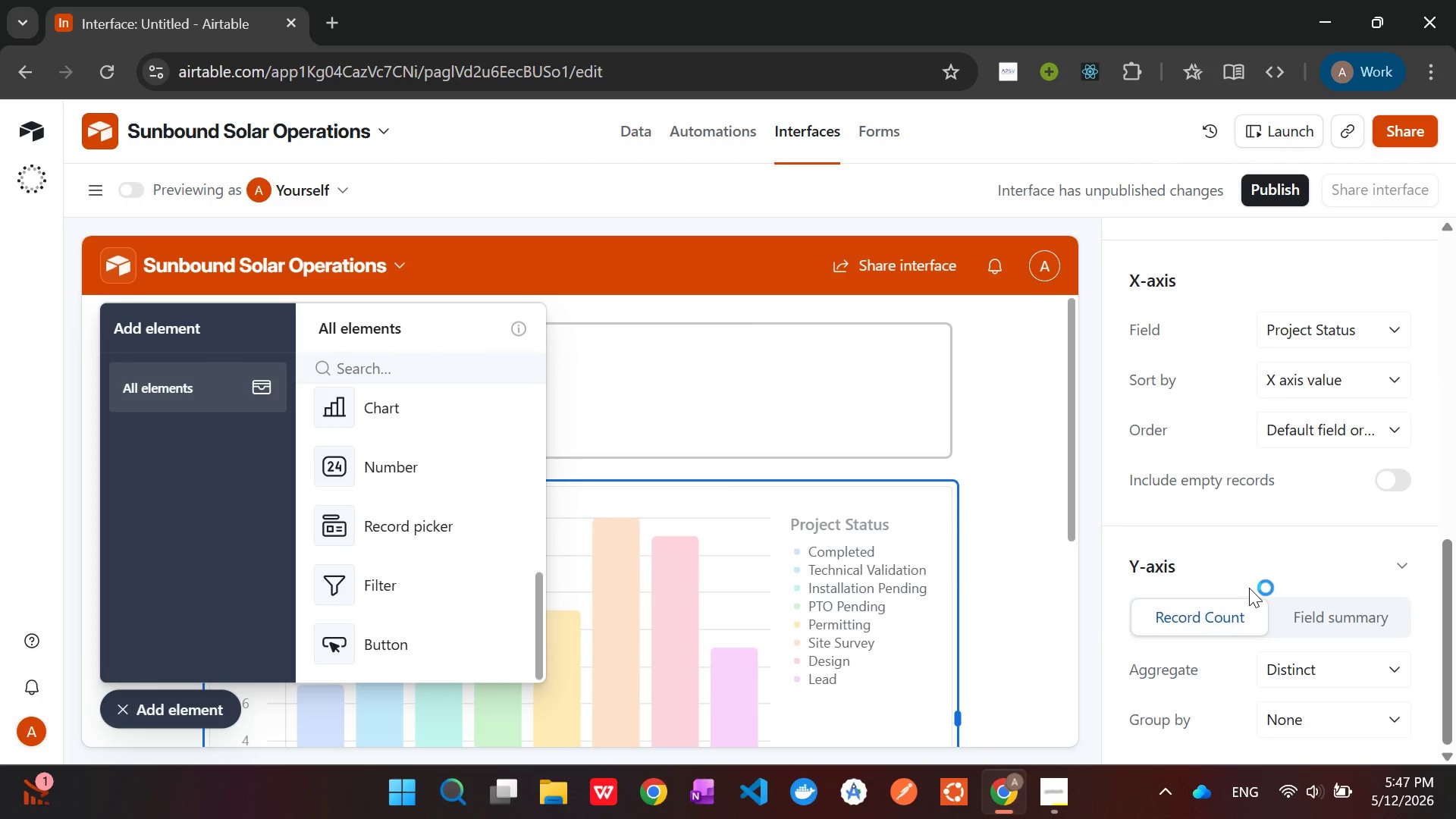 
left_click([1015, 600])
 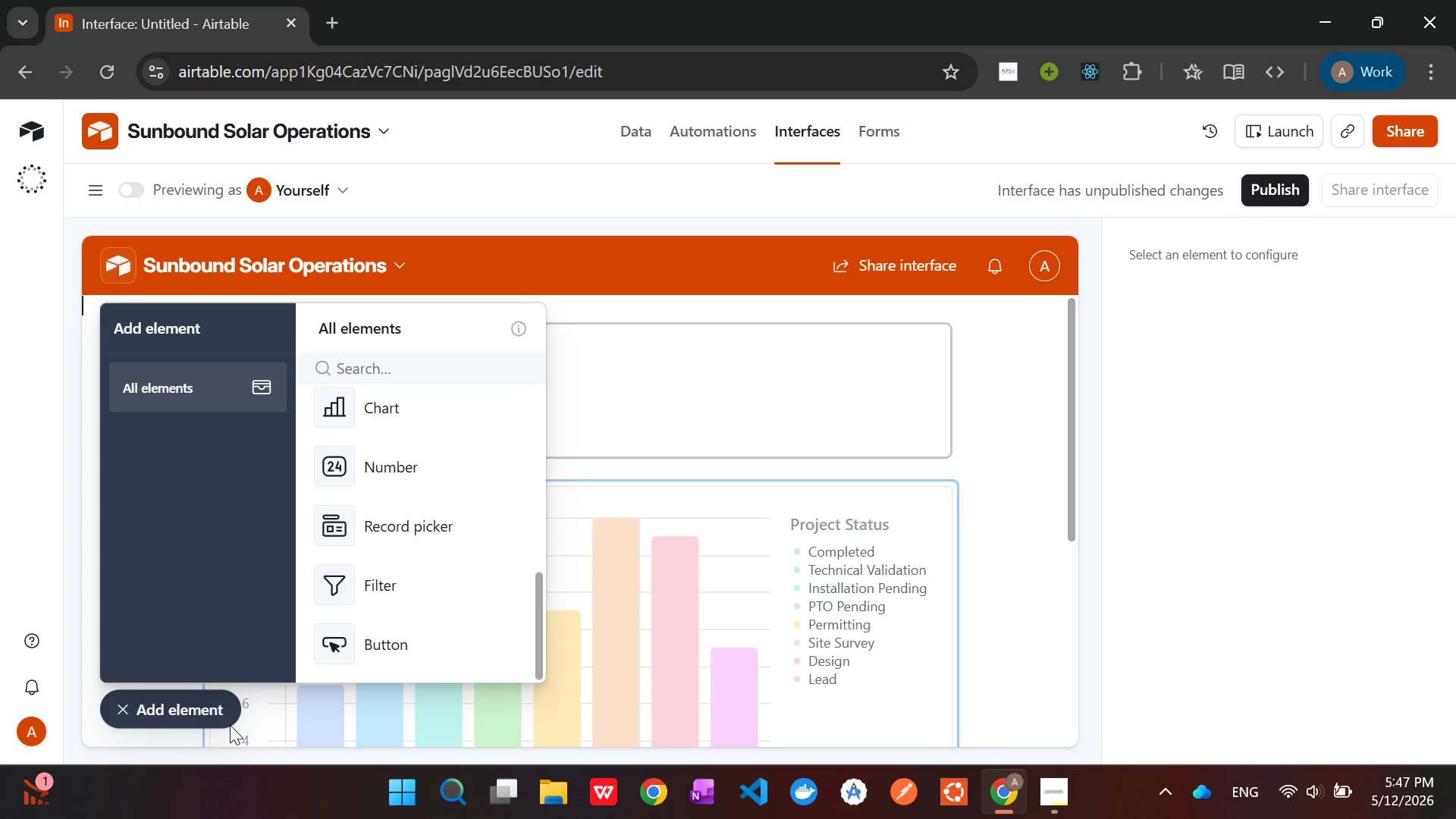 
left_click([184, 708])
 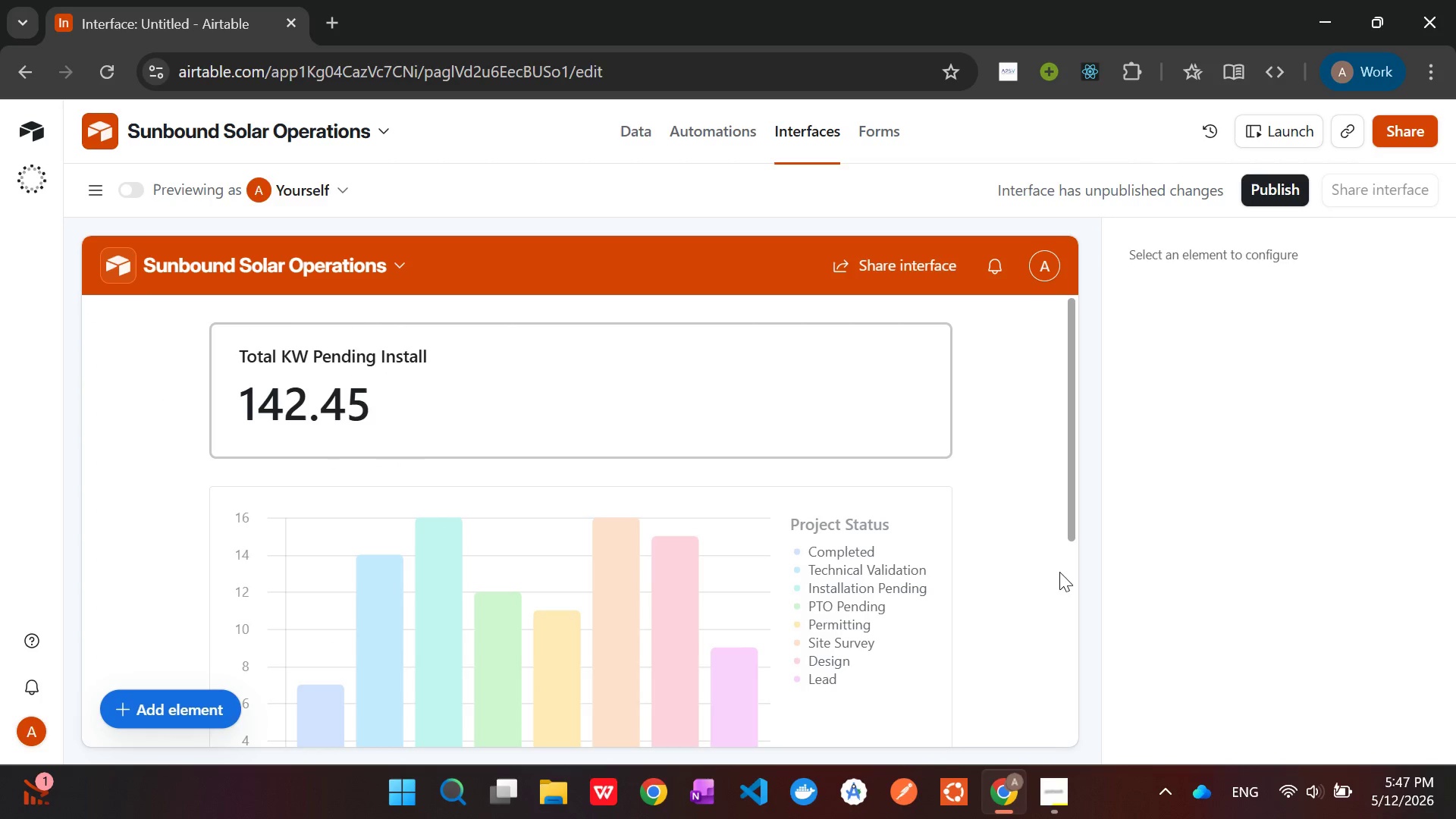 
scroll: coordinate [1050, 570], scroll_direction: down, amount: 2.0
 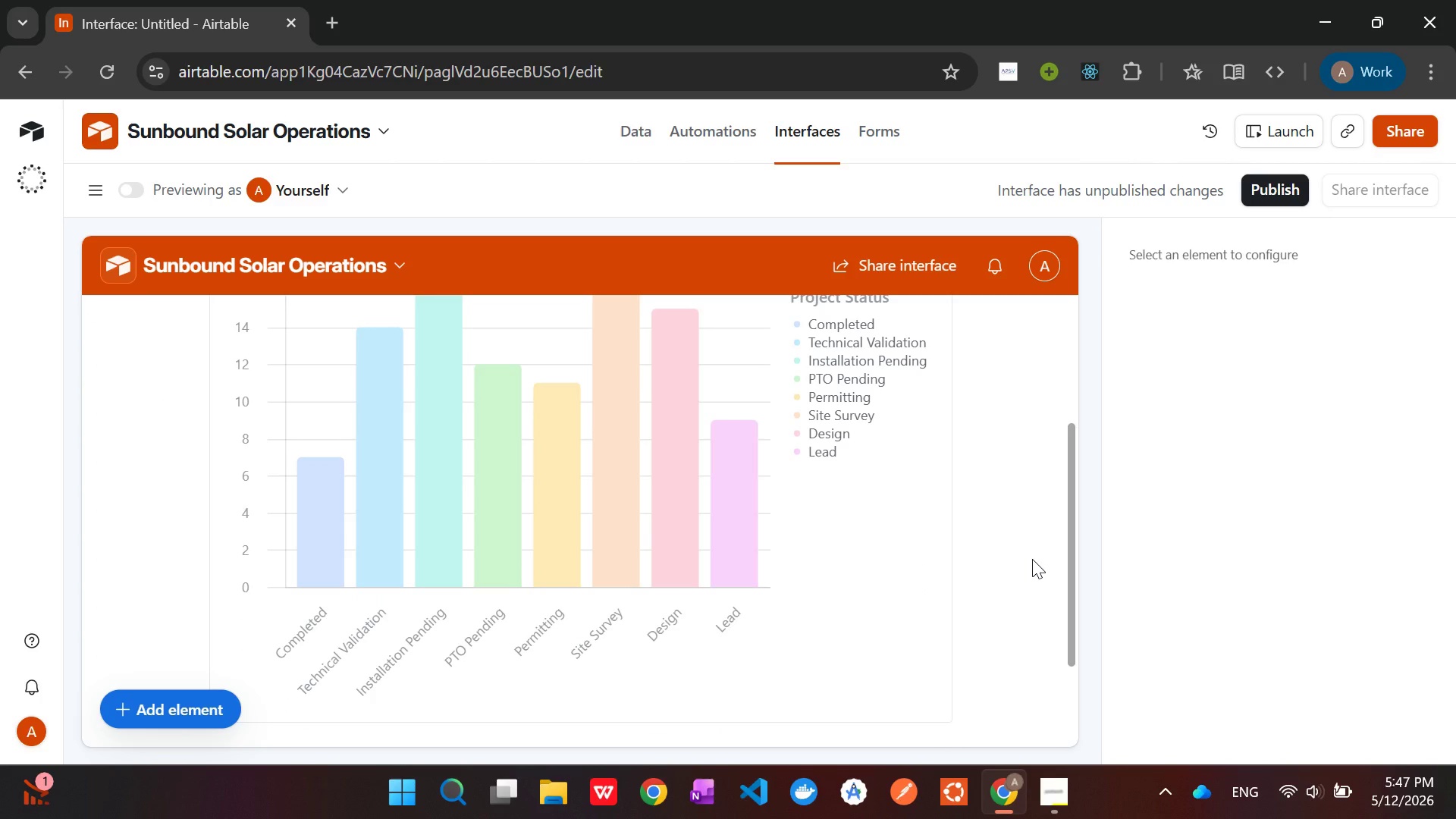 
scroll: coordinate [1032, 559], scroll_direction: up, amount: 1.0
 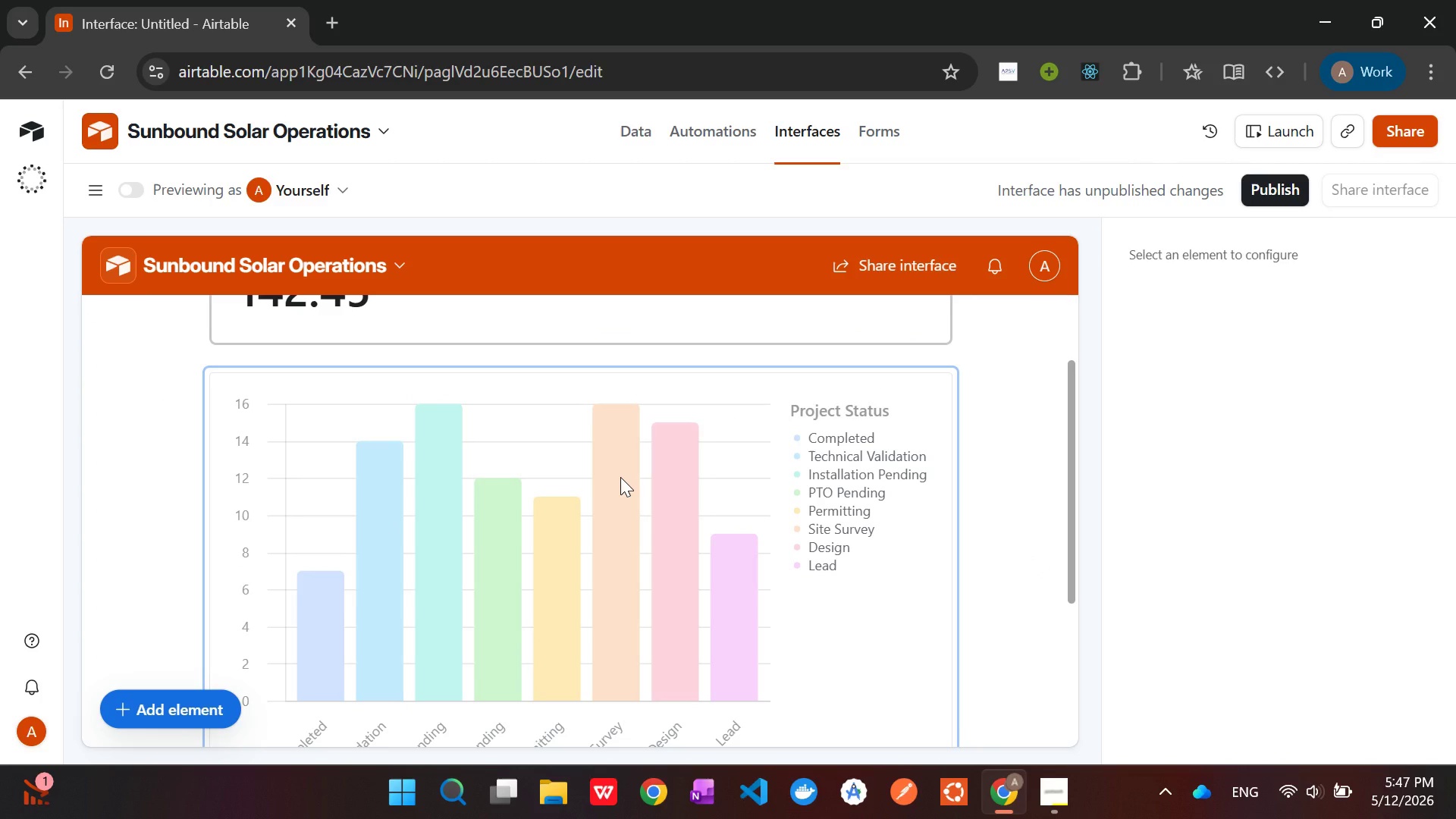 
wait(8.98)
 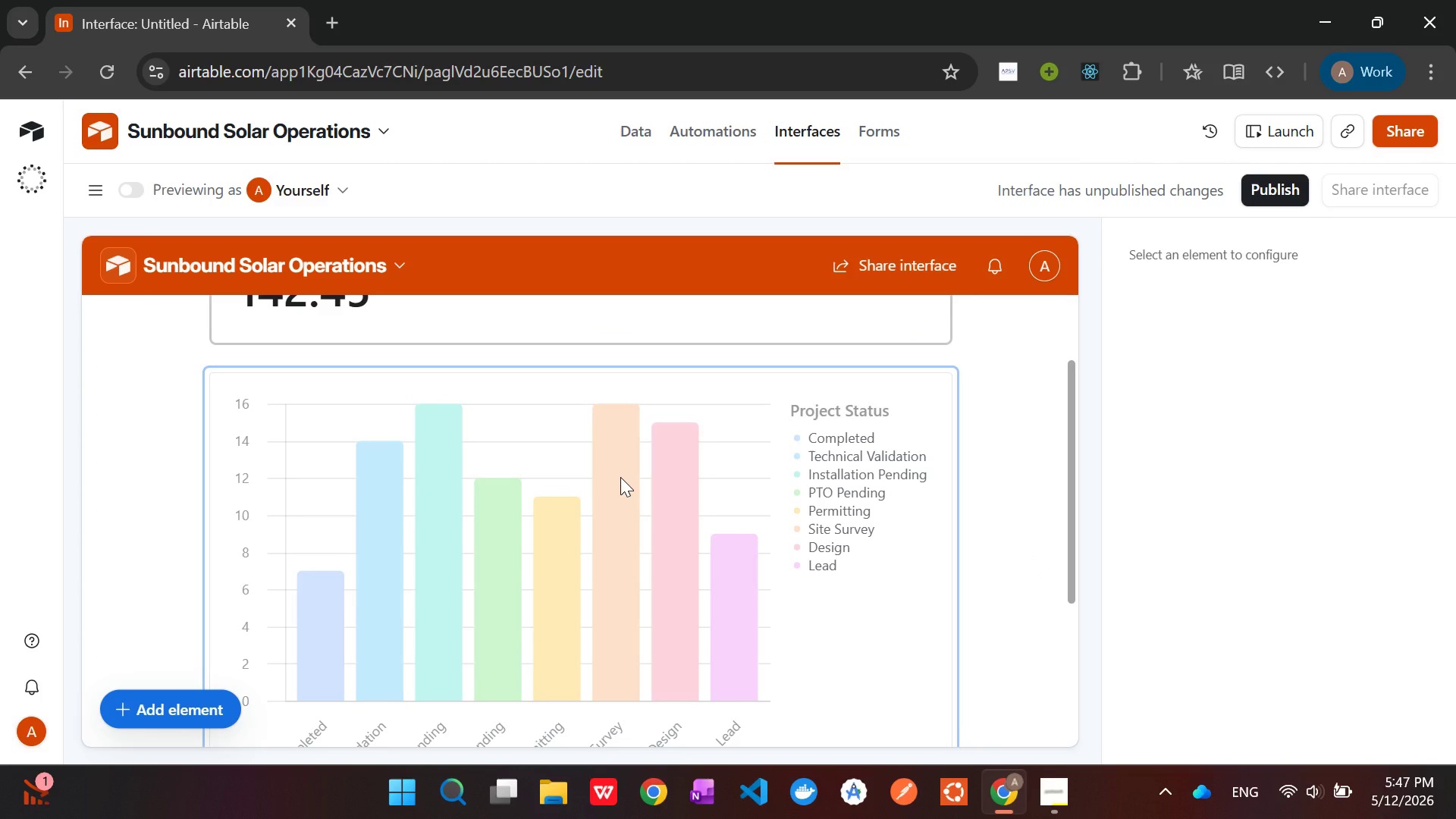 
left_click([620, 477])
 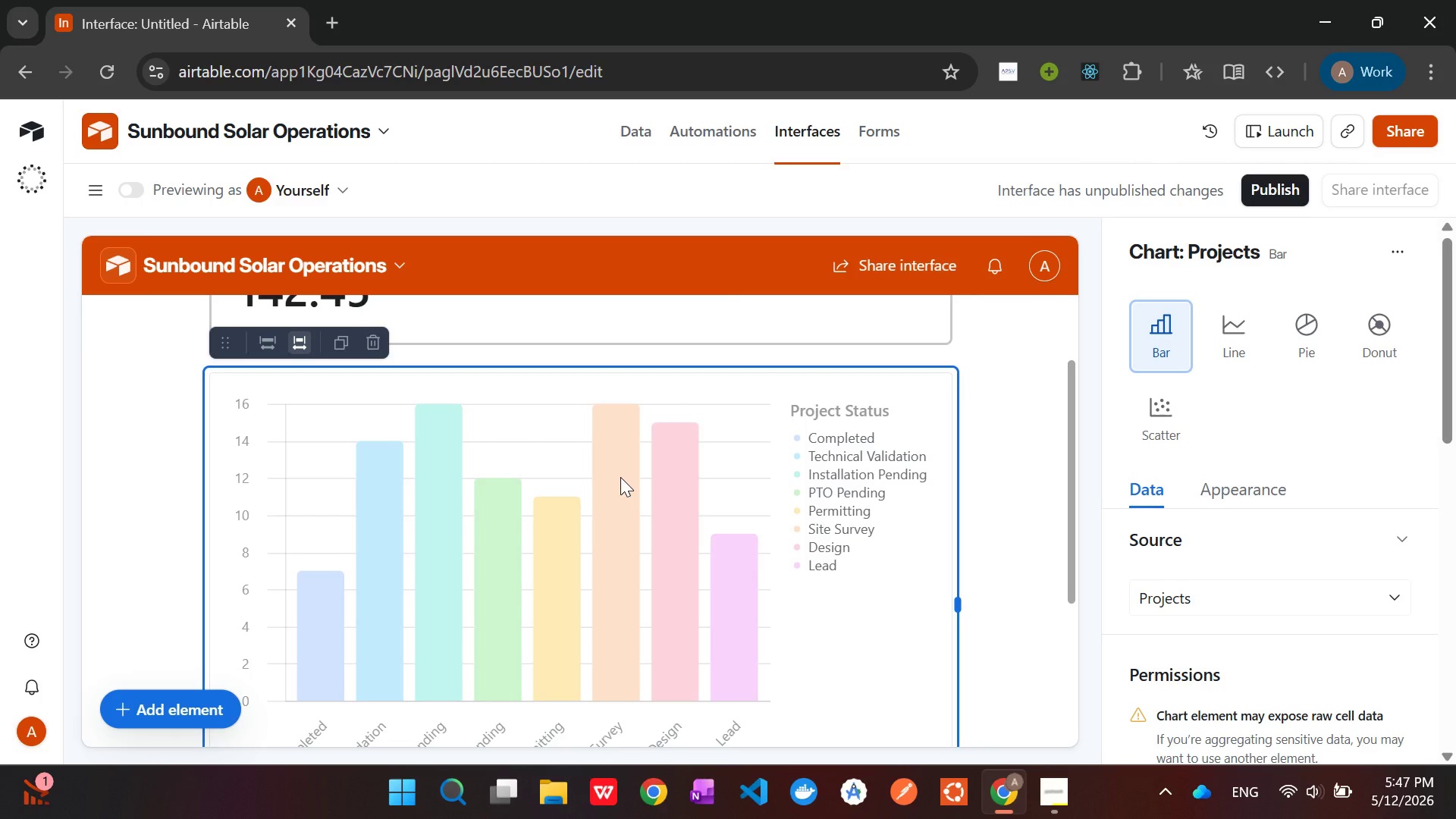 
wait(9.7)
 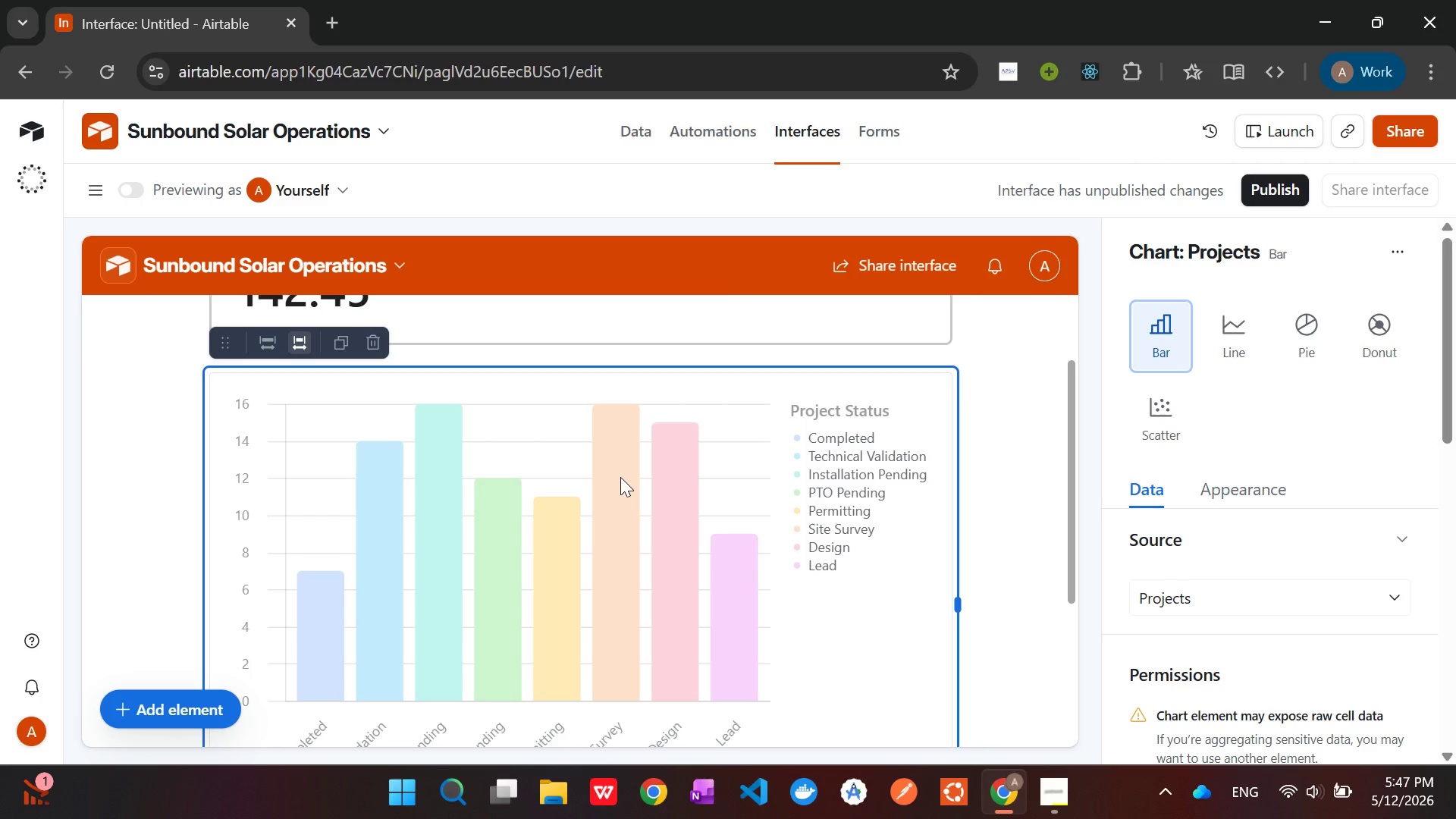 
double_click([1159, 246])
 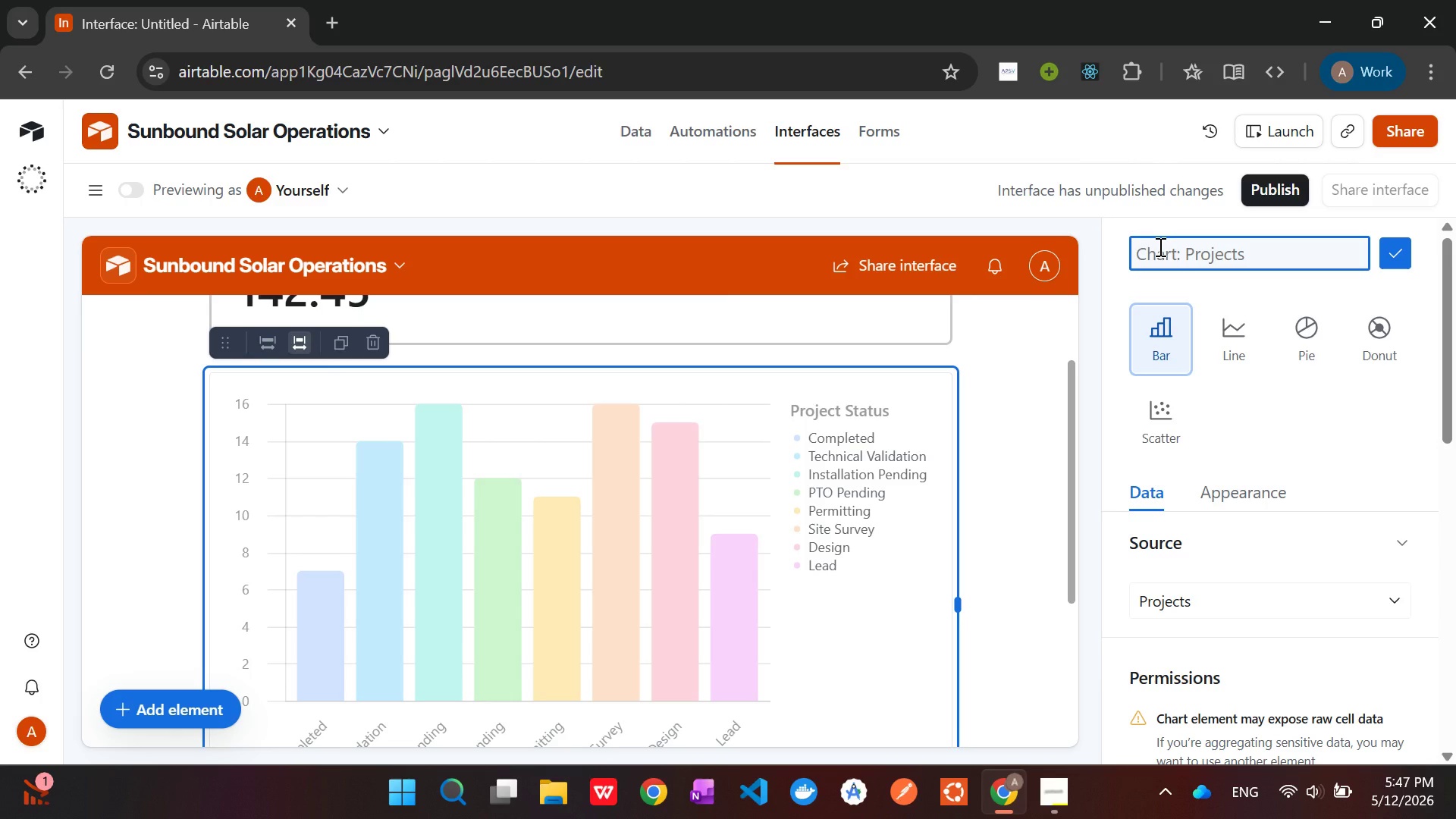 
wait(6.94)
 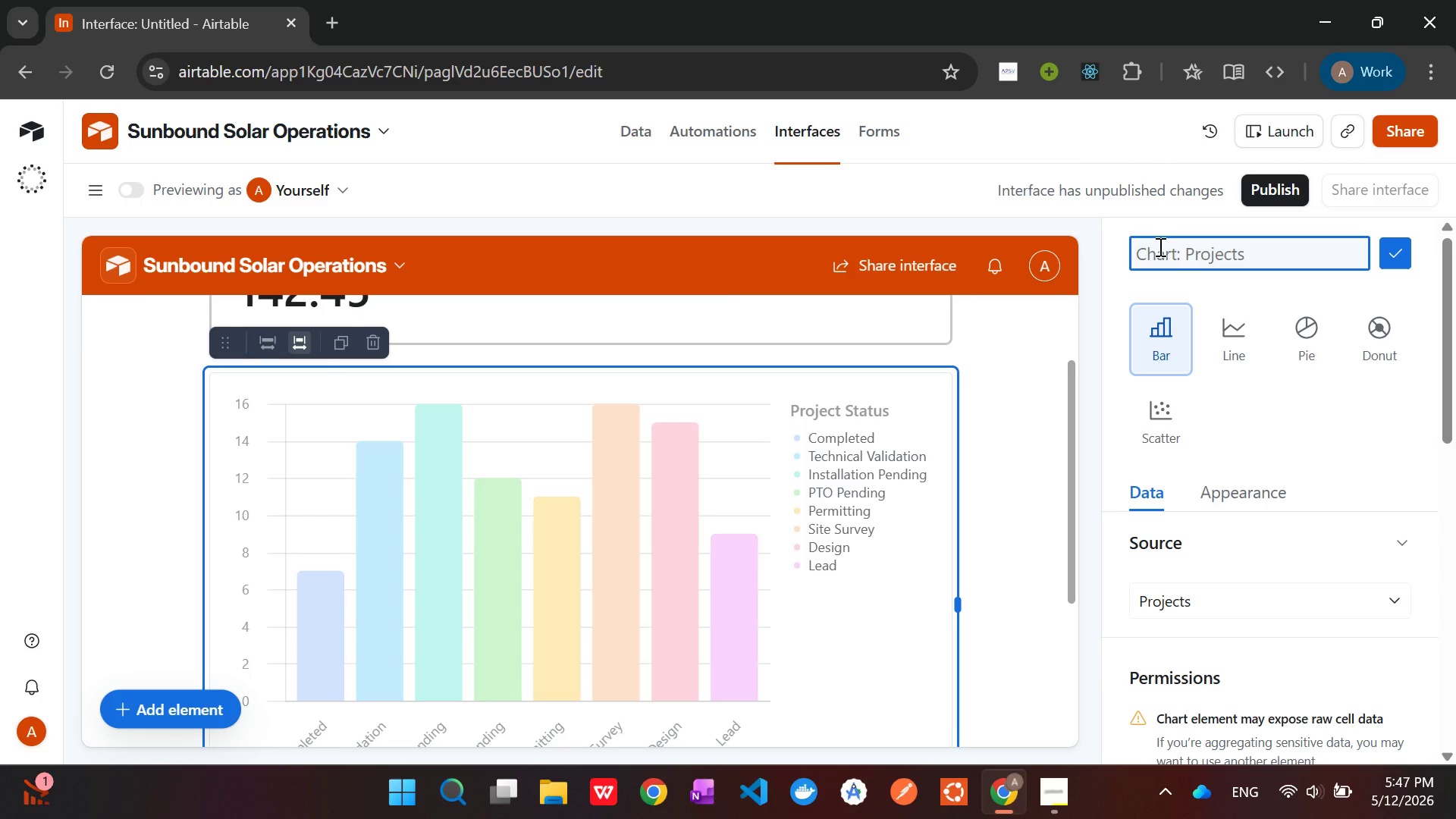 
type(Number of Projects per project status)
 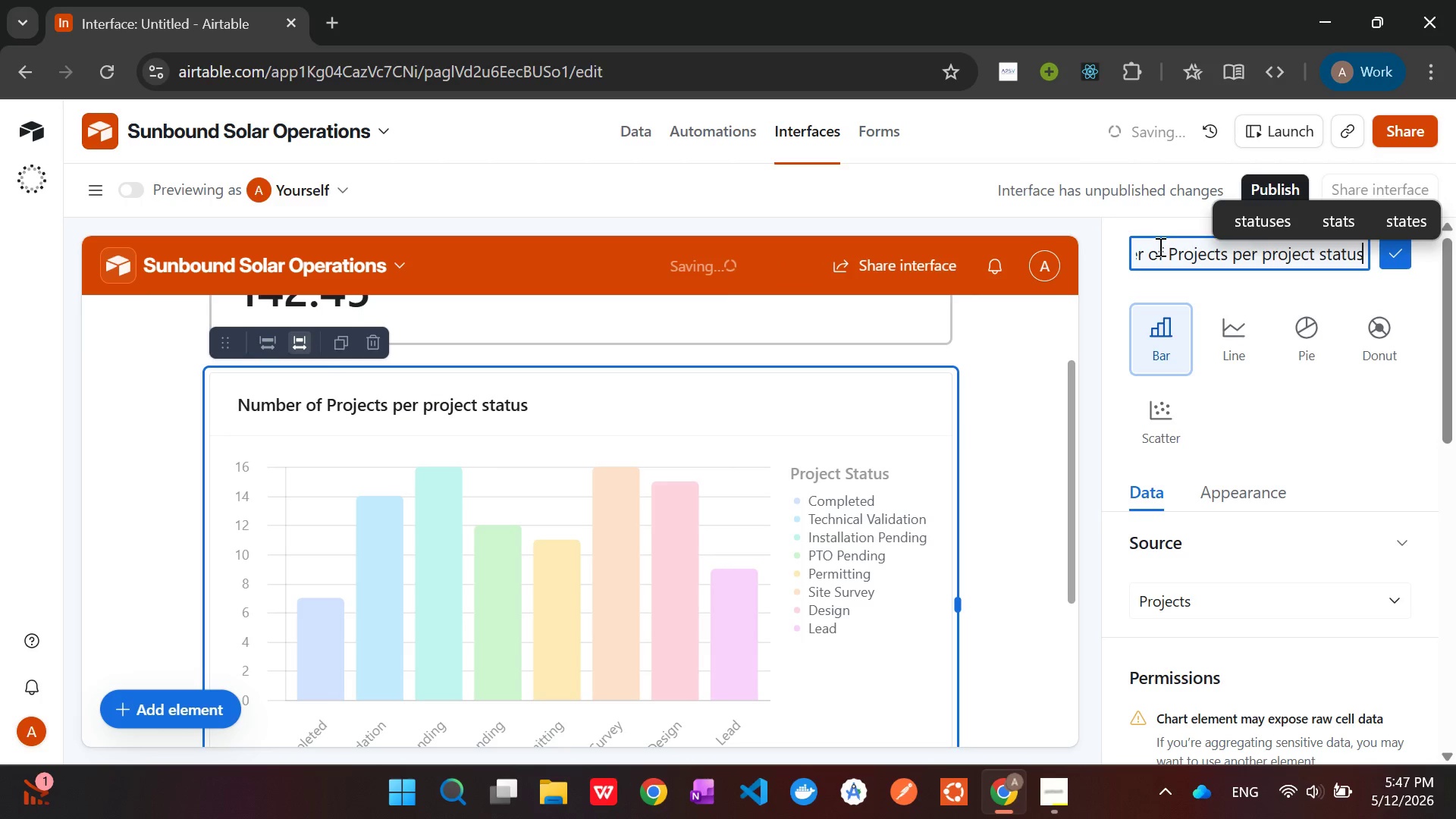 
left_click([1391, 249])
 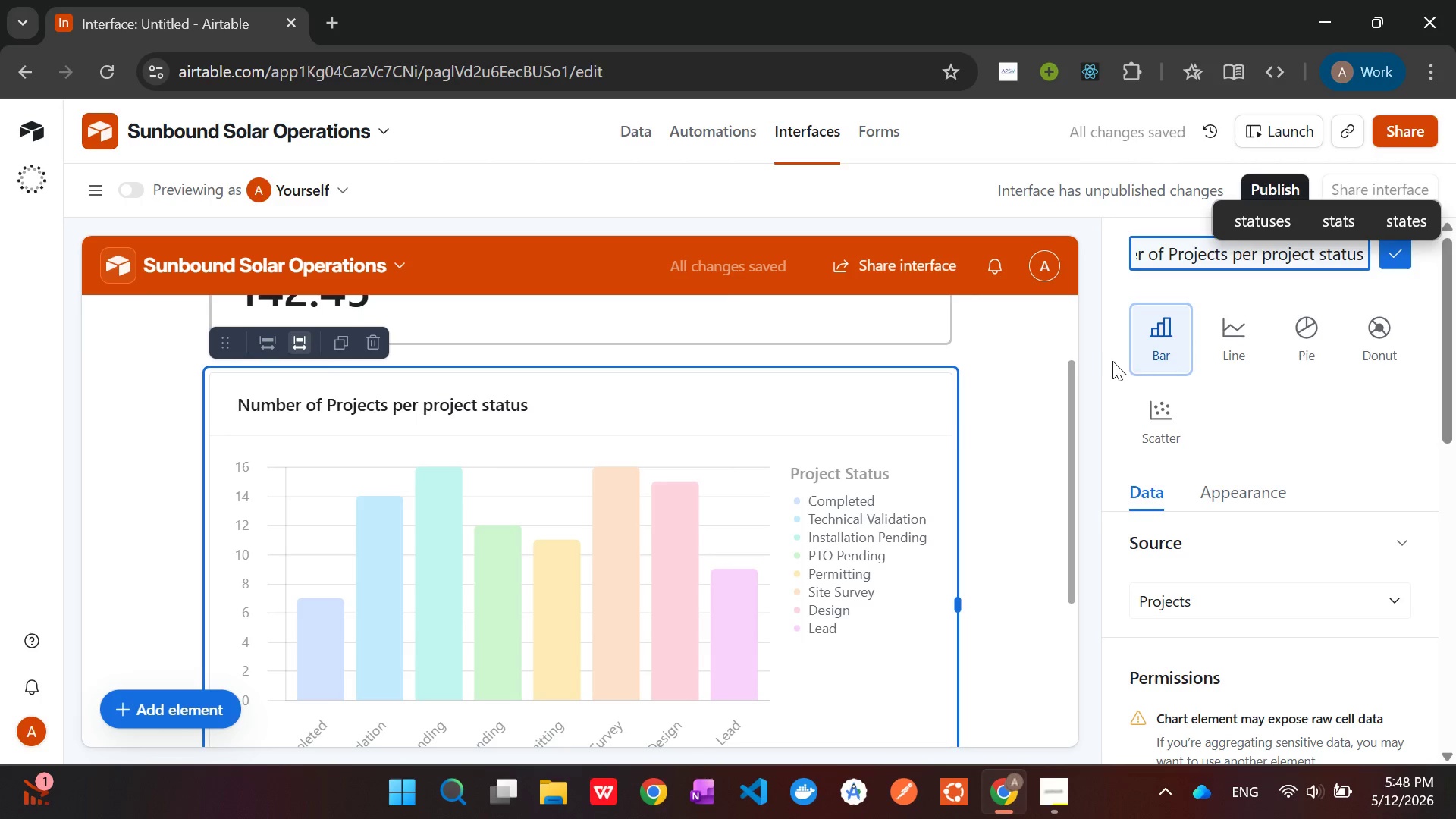 
left_click([1112, 361])
 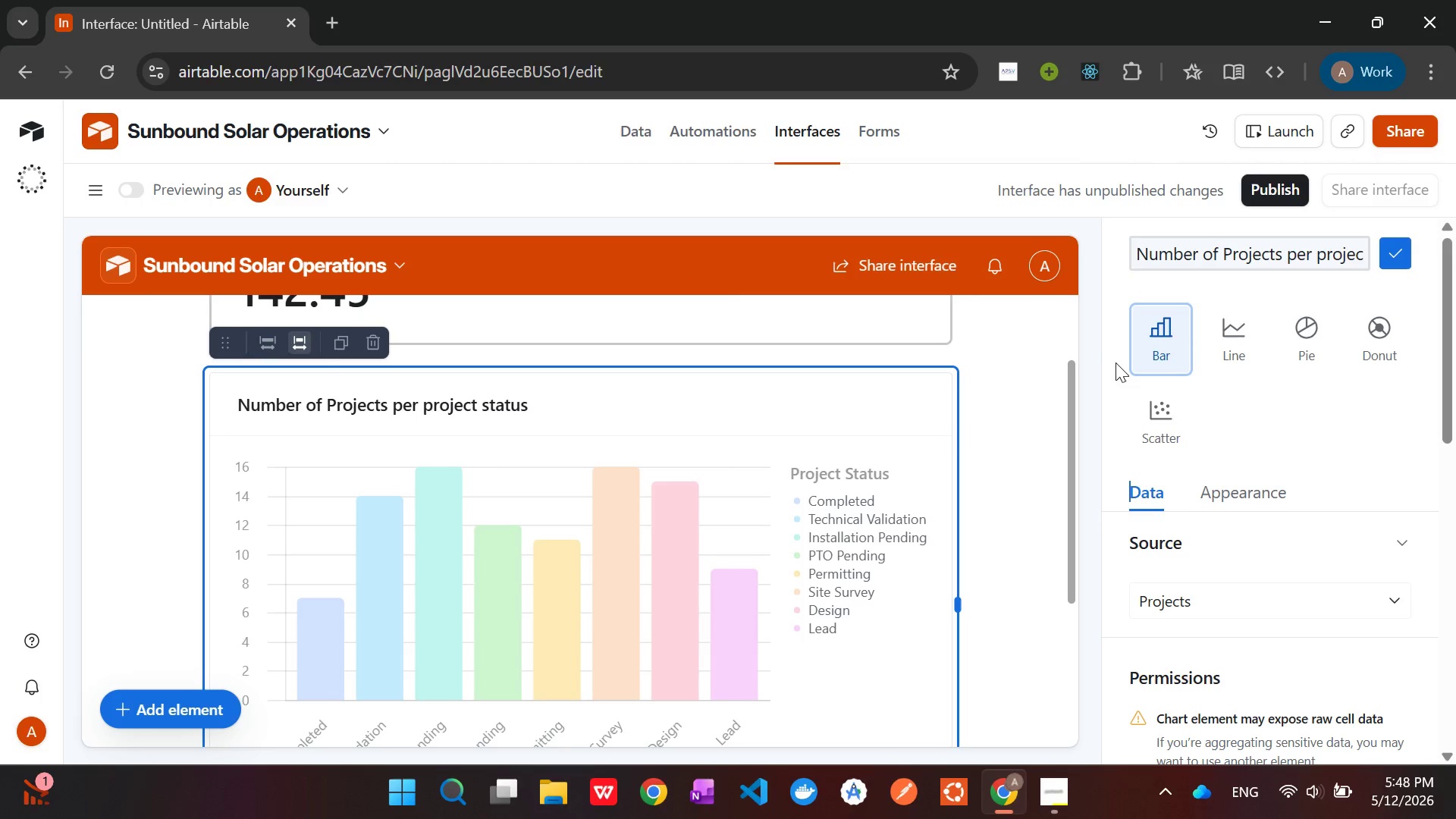 
wait(7.58)
 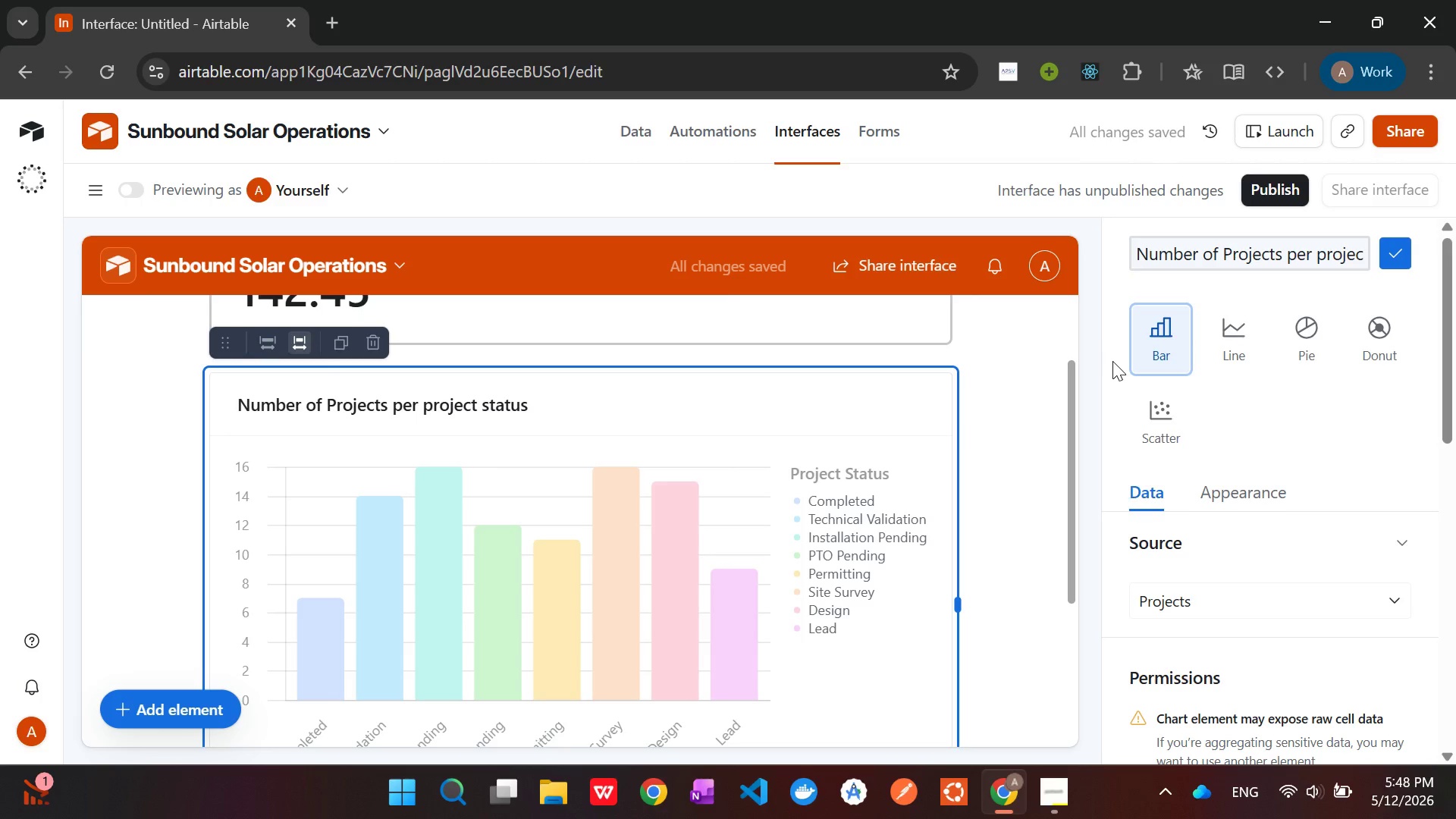 
scroll: coordinate [625, 431], scroll_direction: down, amount: 17.0
 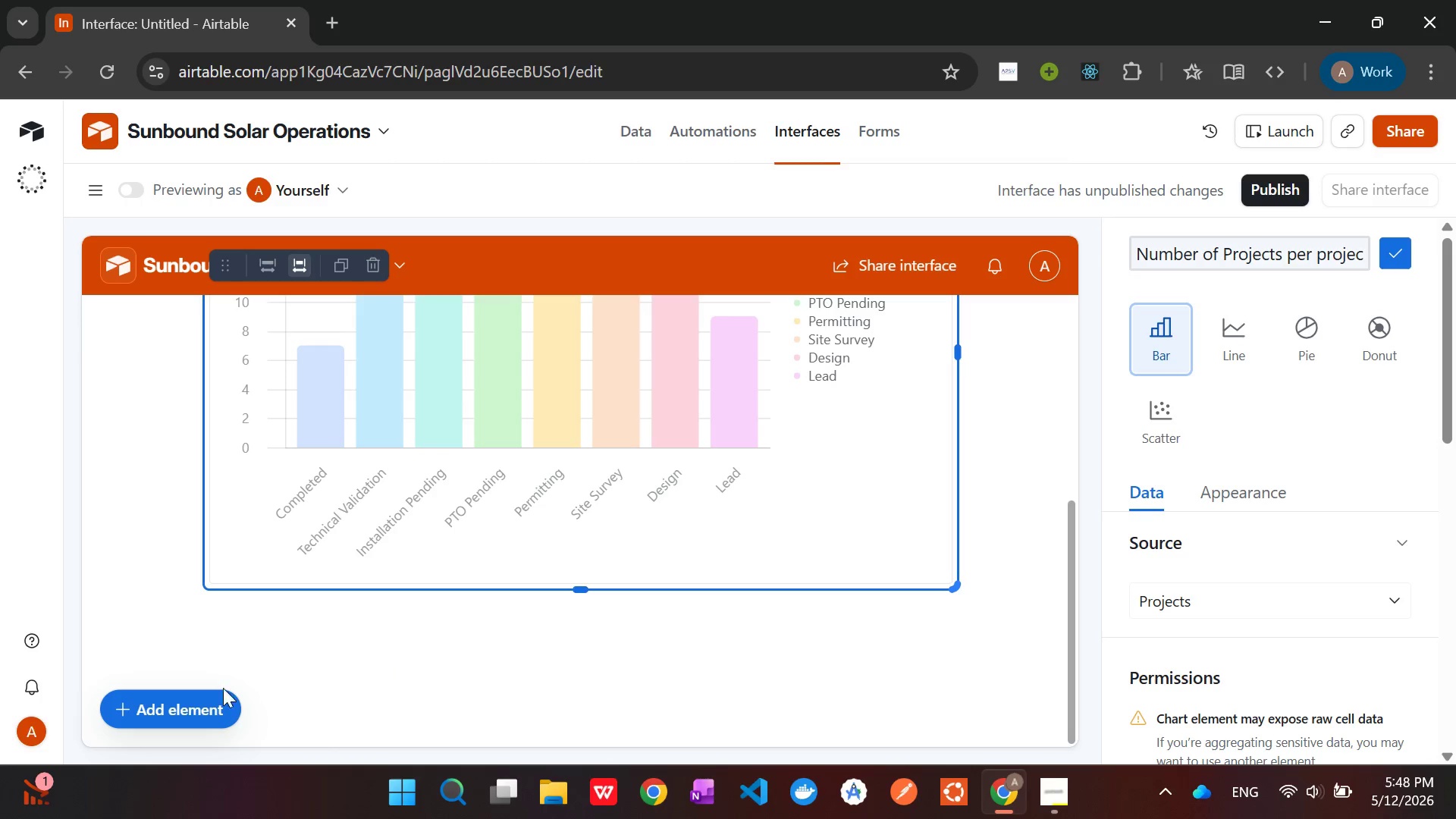 
left_click([184, 702])
 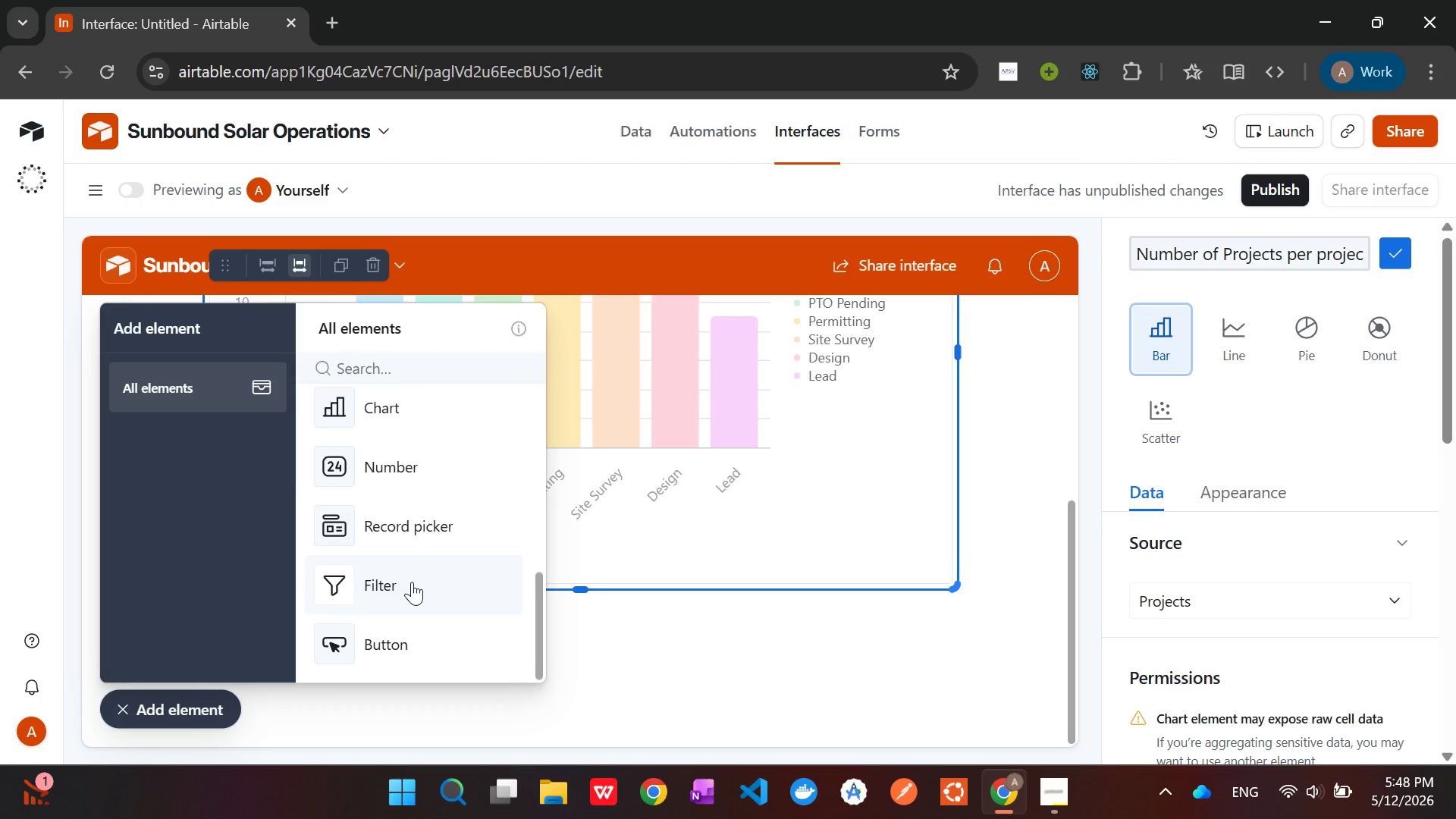 
scroll: coordinate [387, 557], scroll_direction: up, amount: 5.0
 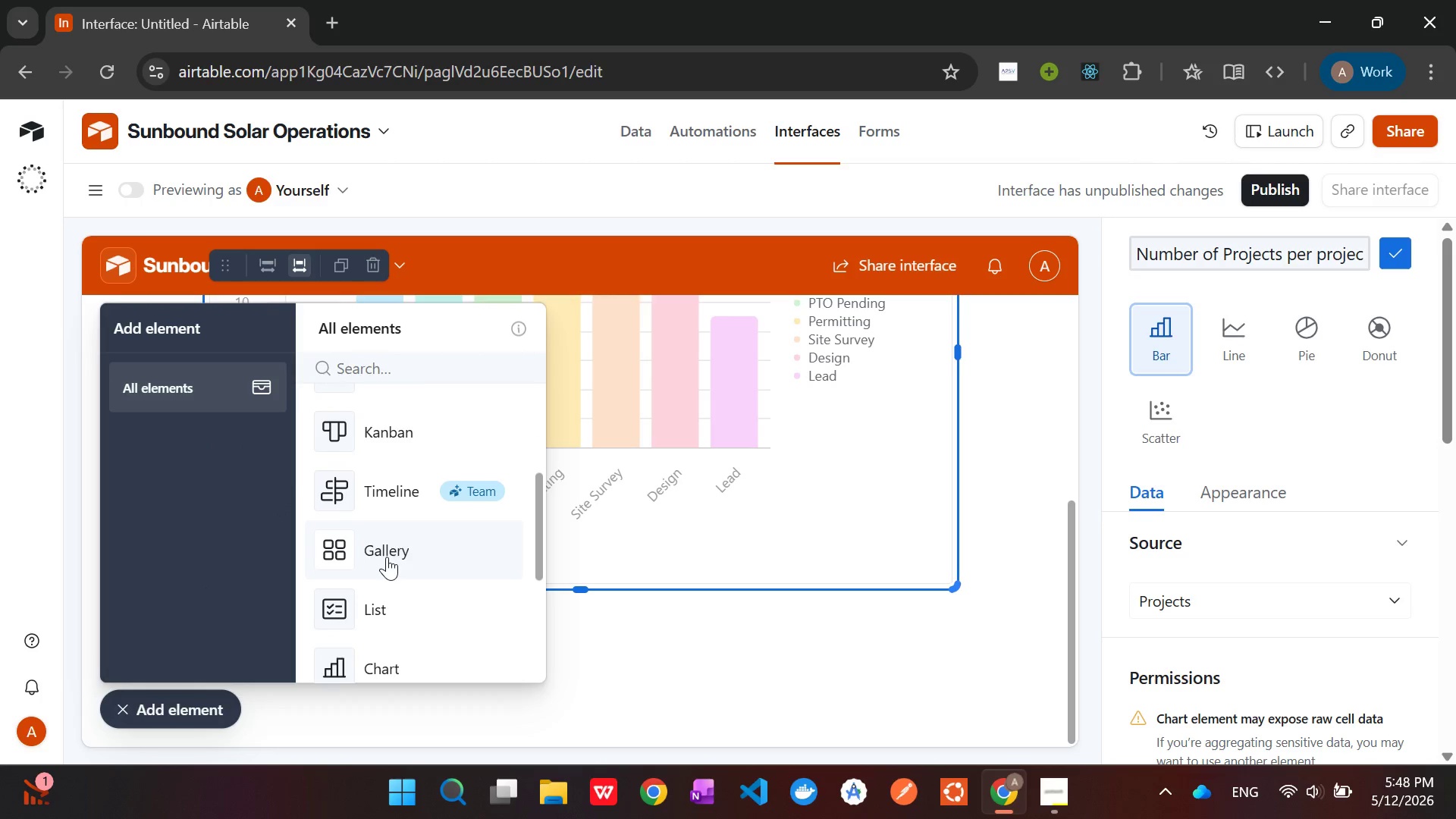 
left_click([386, 557])
 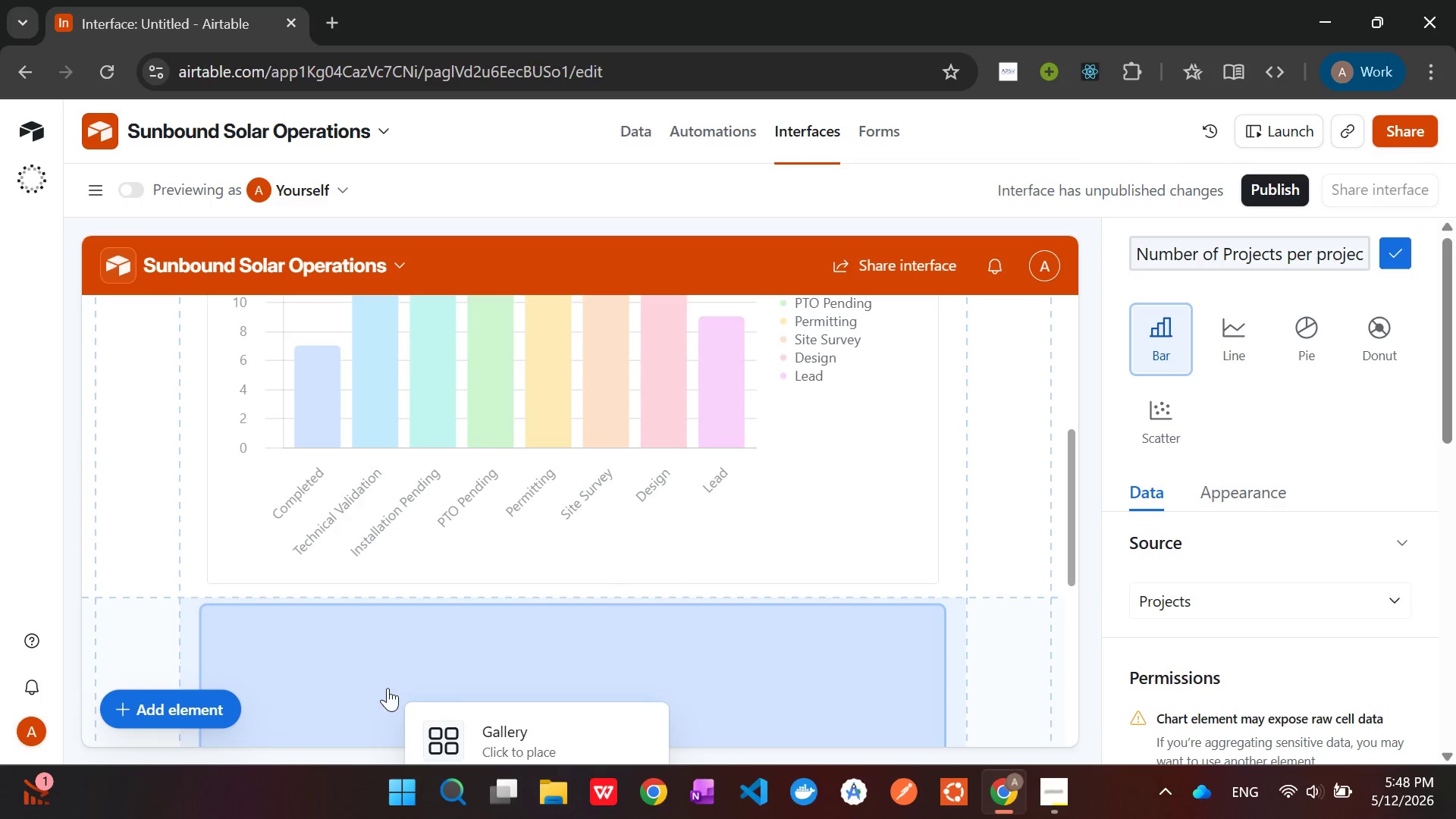 
left_click([388, 689])
 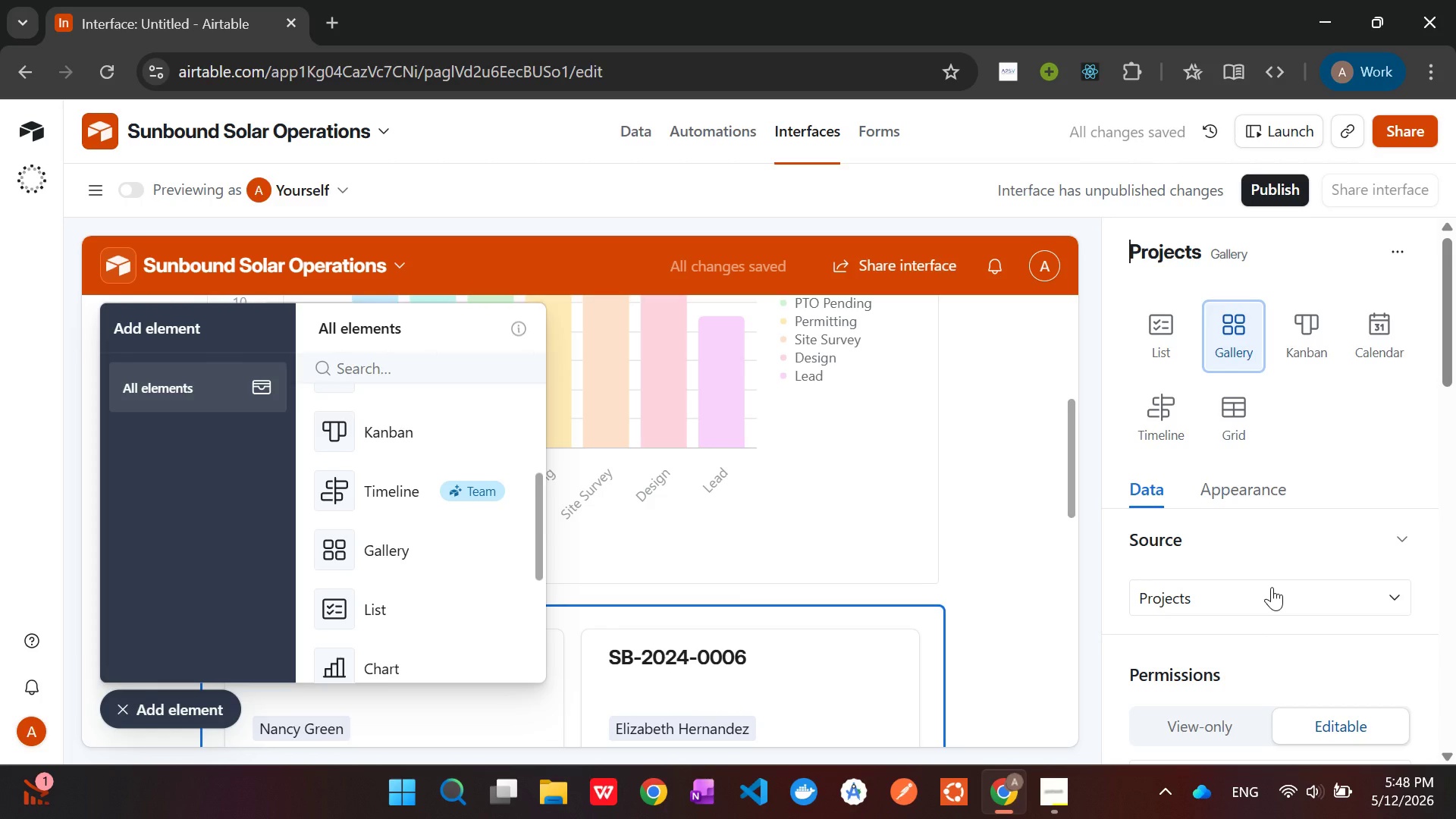 
wait(6.3)
 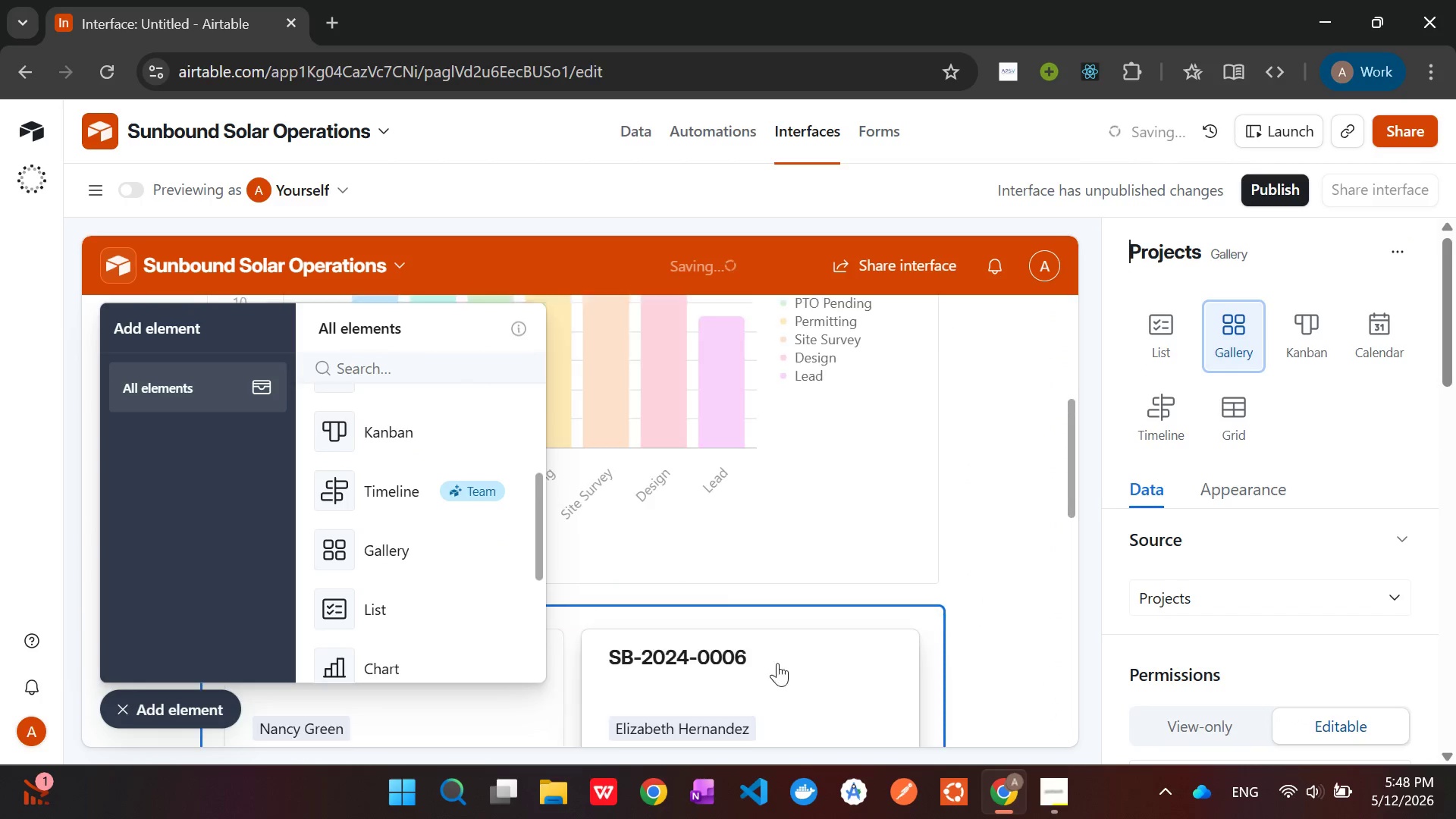 
left_click([1272, 587])
 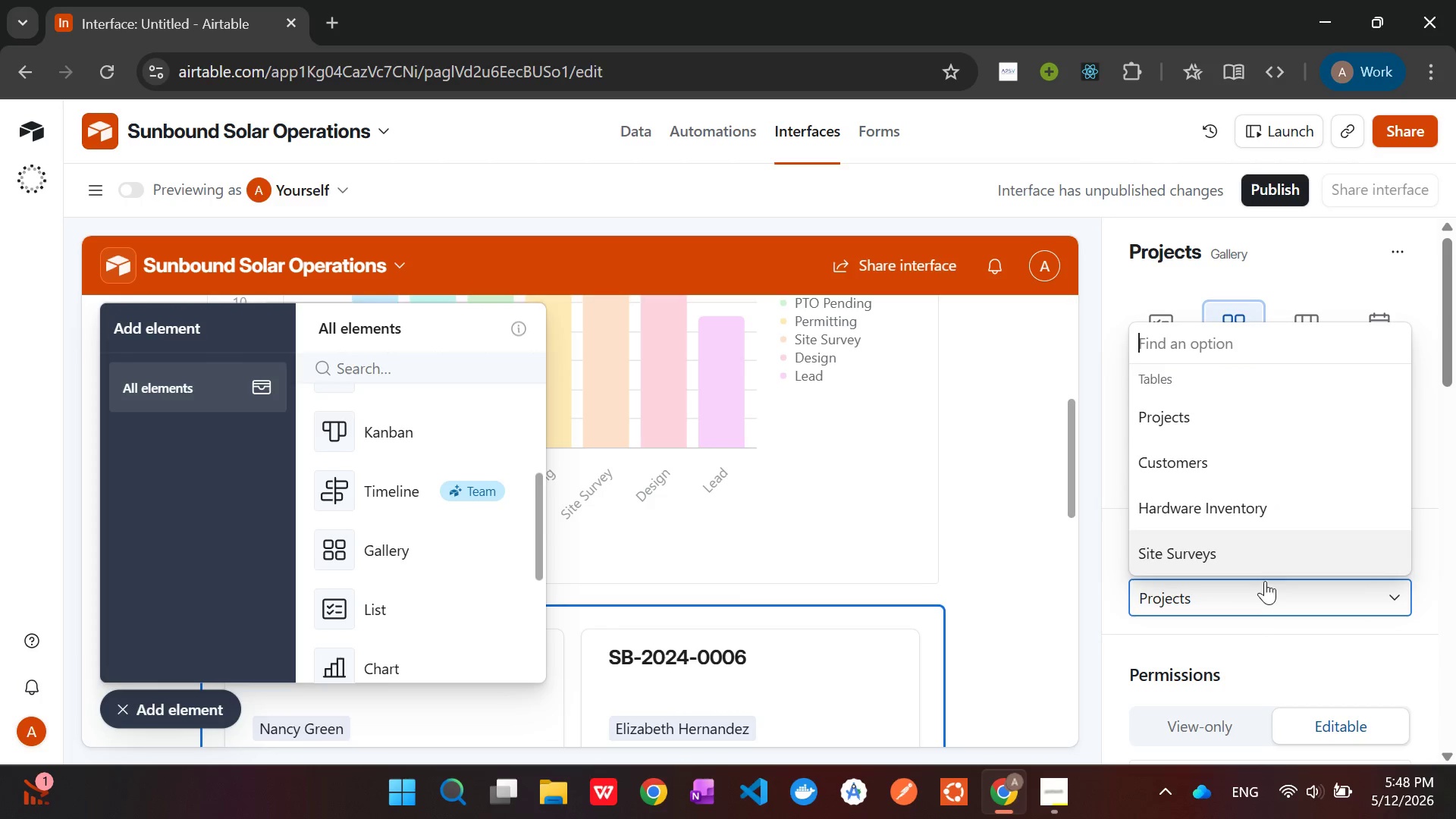 
left_click([1269, 635])
 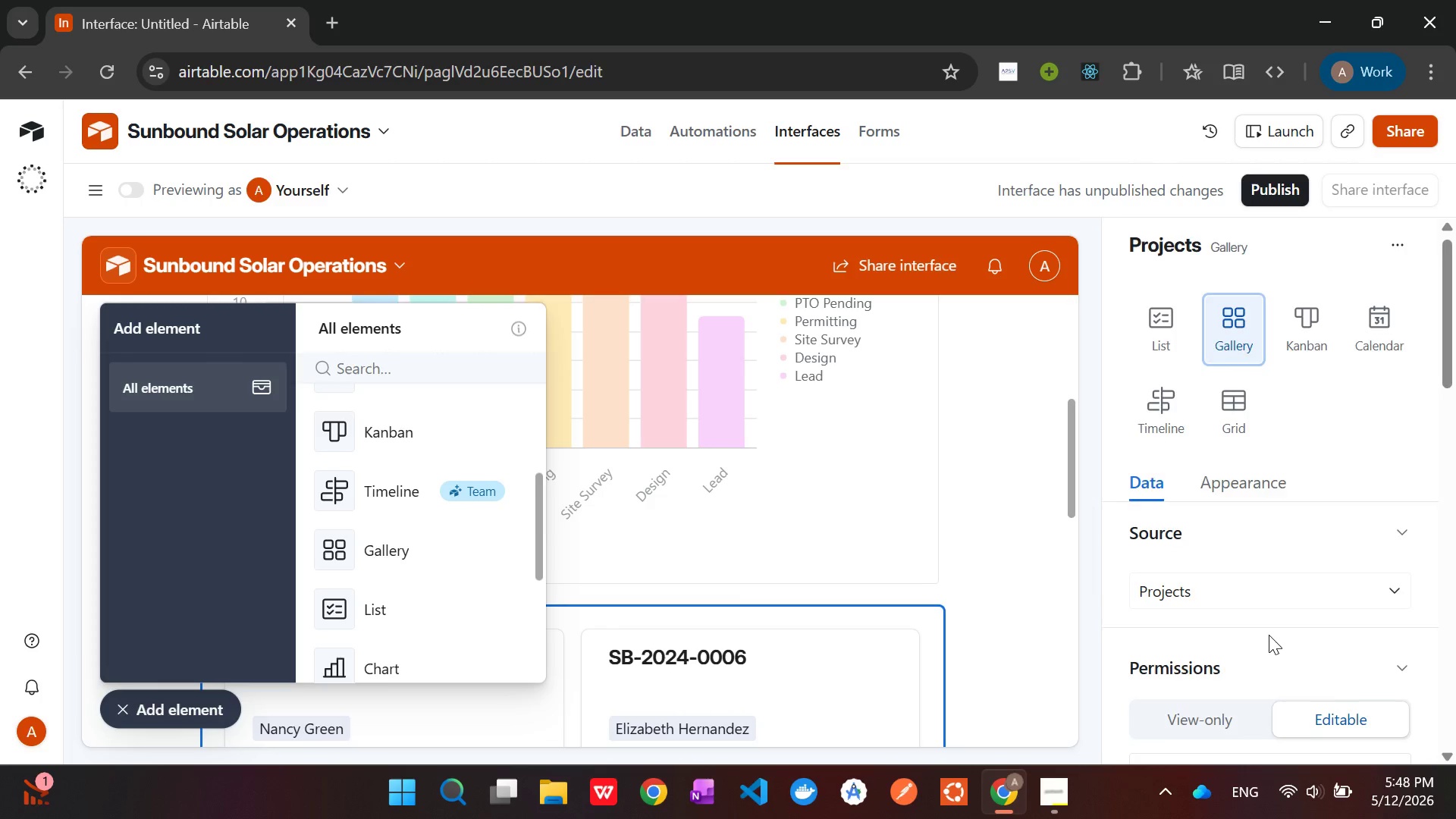 
scroll: coordinate [1269, 635], scroll_direction: down, amount: 2.0
 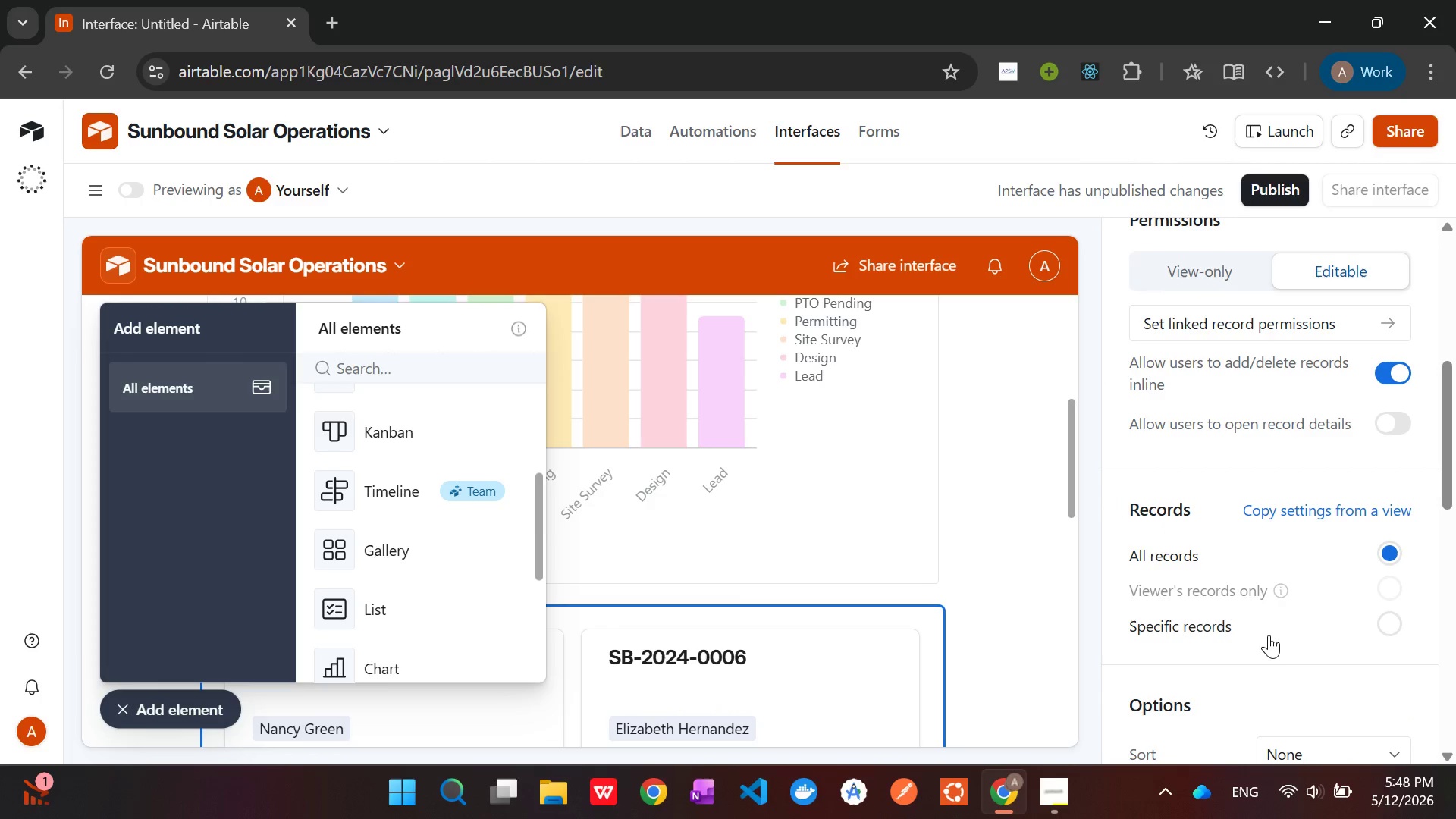 
left_click([1239, 632])
 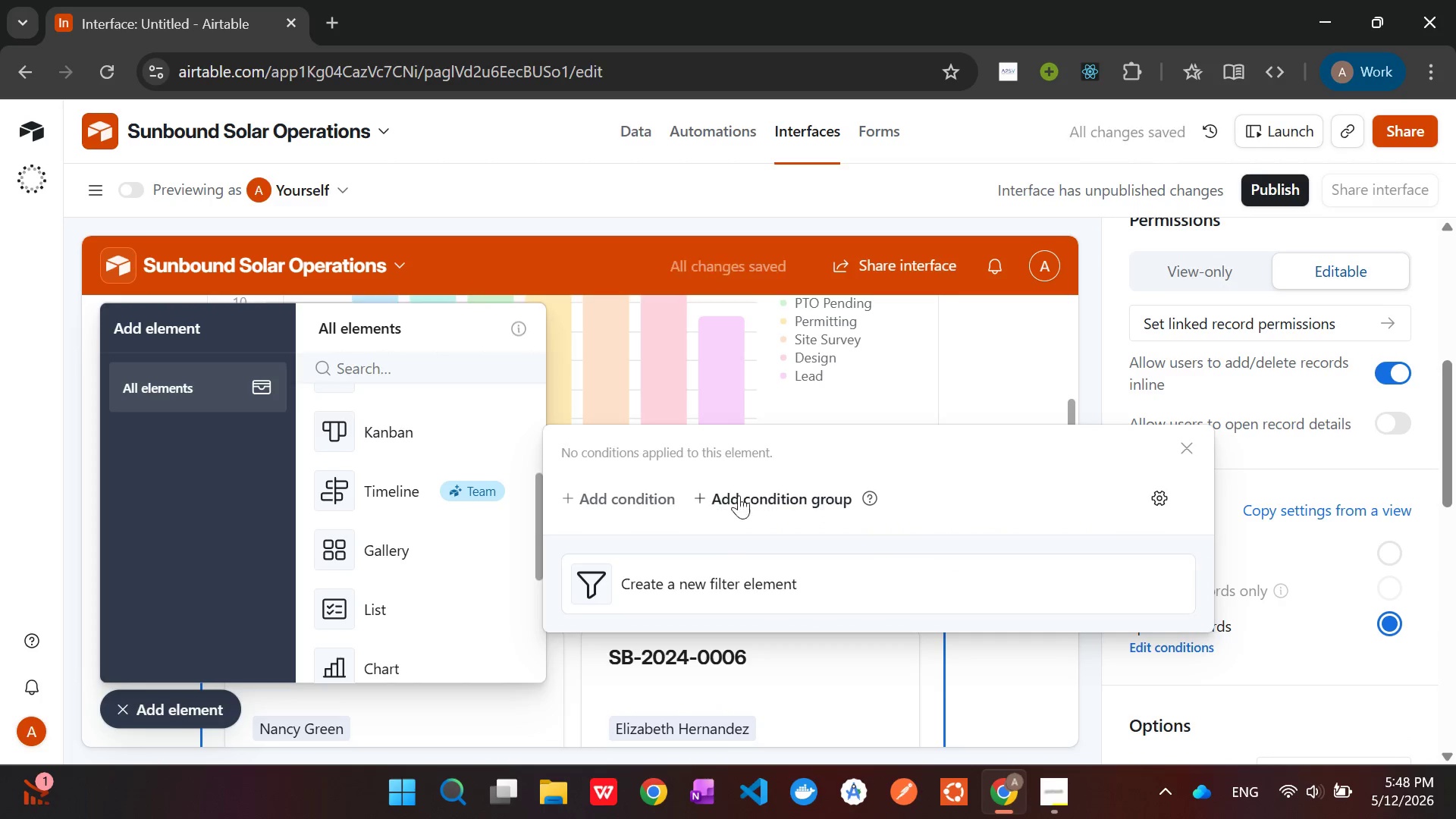 
left_click([632, 496])
 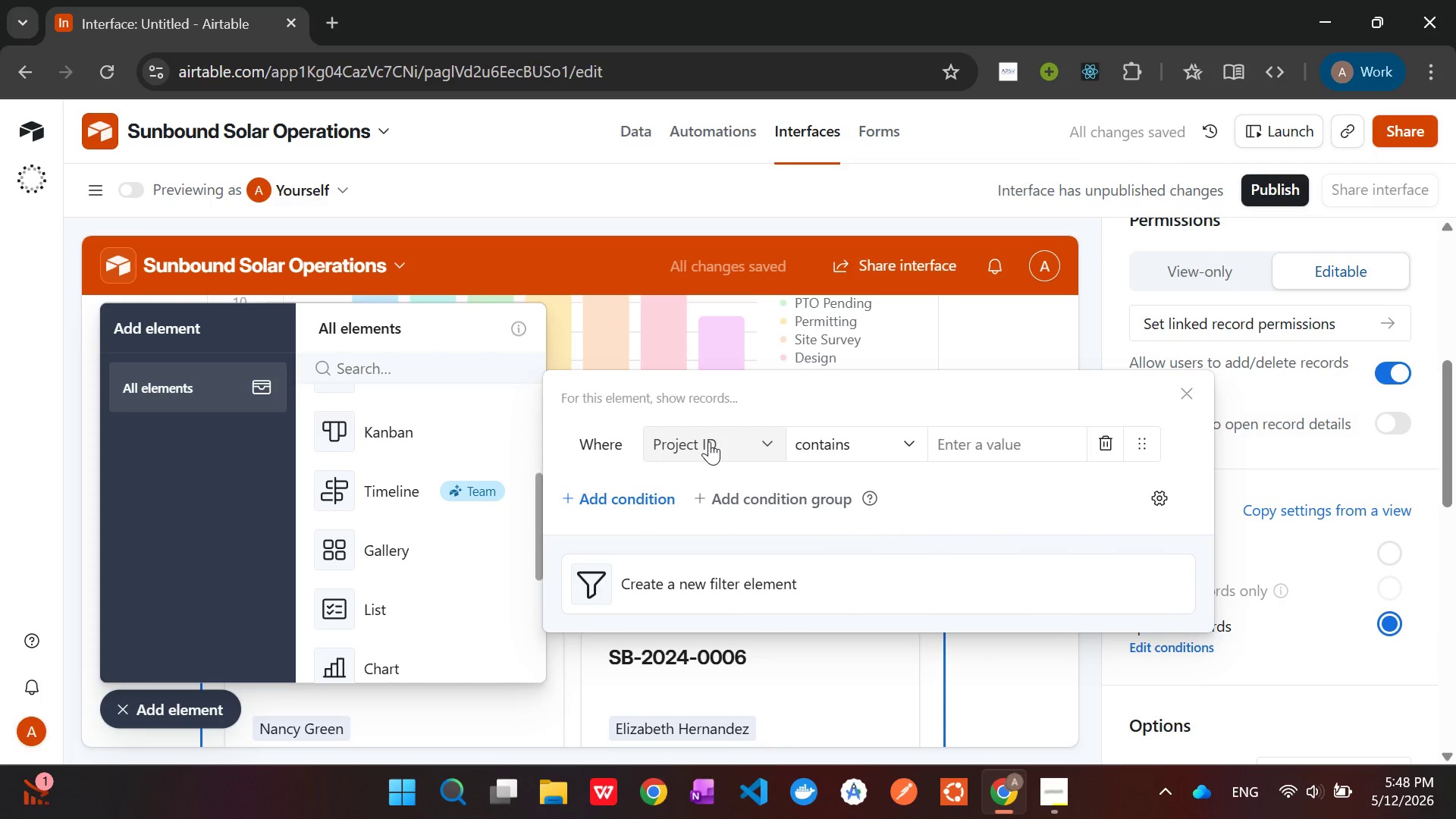 
wait(9.16)
 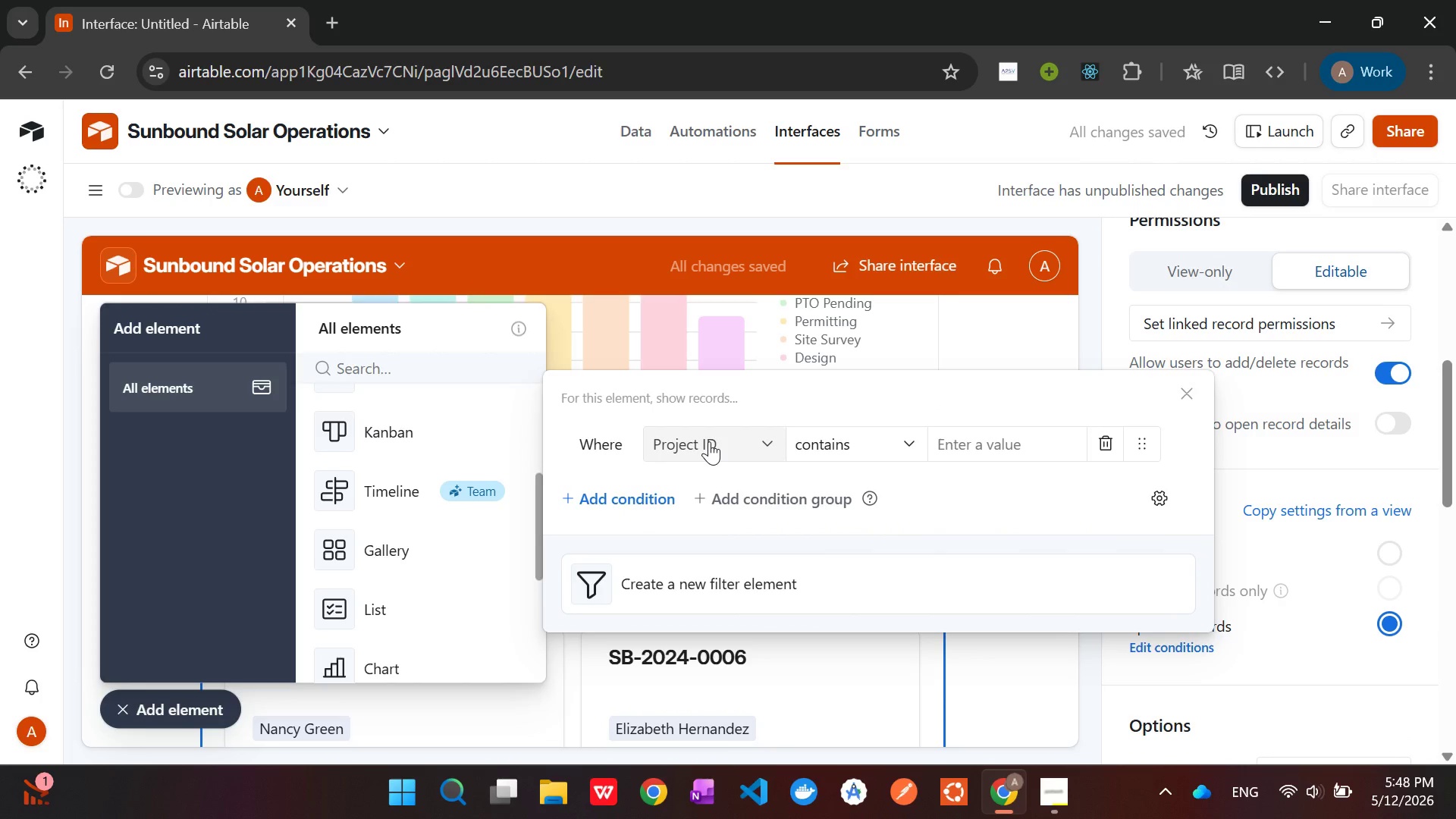 
left_click([709, 441])
 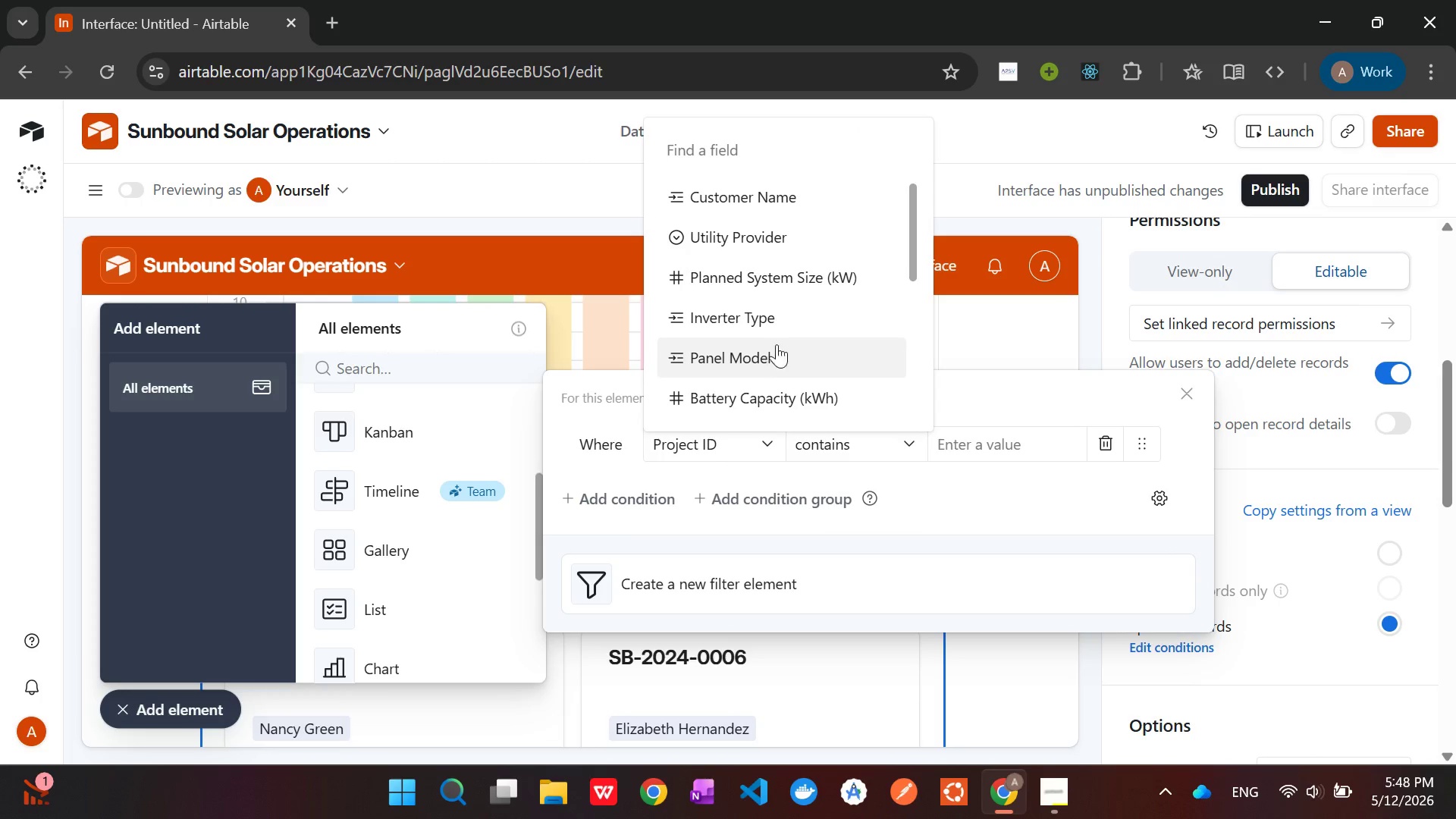 
scroll: coordinate [789, 334], scroll_direction: down, amount: 4.0
 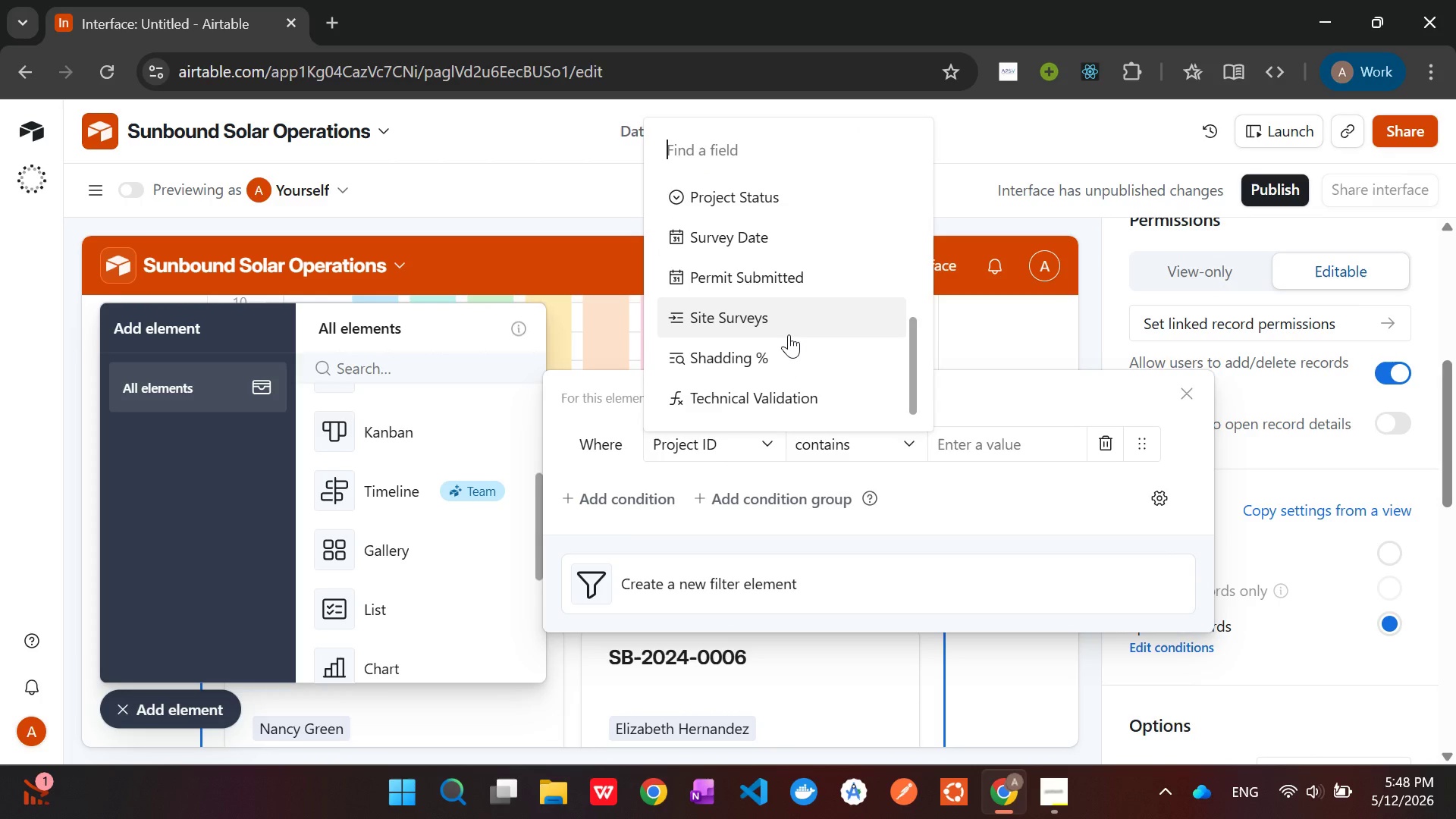 
scroll: coordinate [789, 334], scroll_direction: up, amount: 1.0
 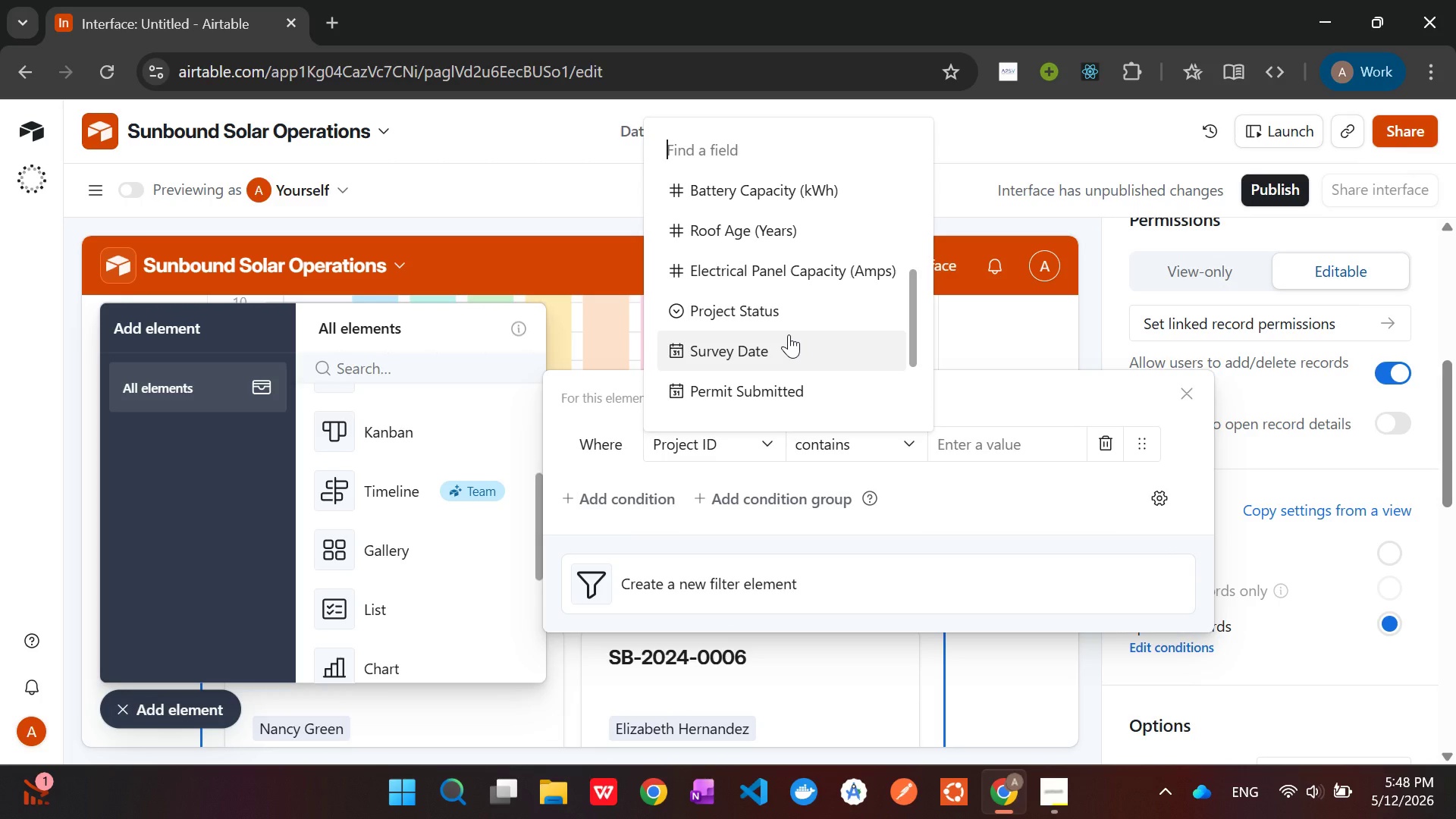 
wait(7.3)
 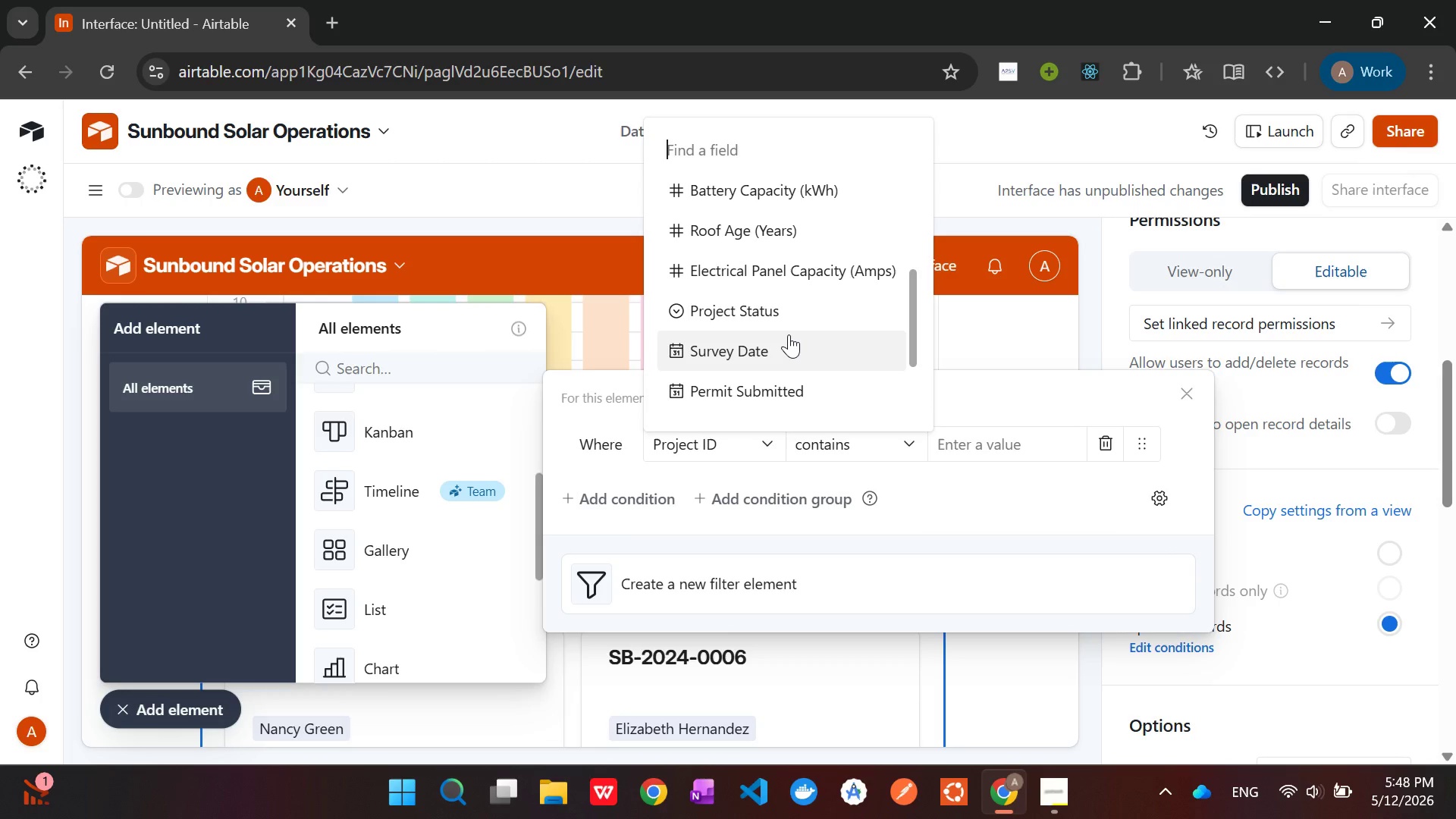 
left_click([781, 315])
 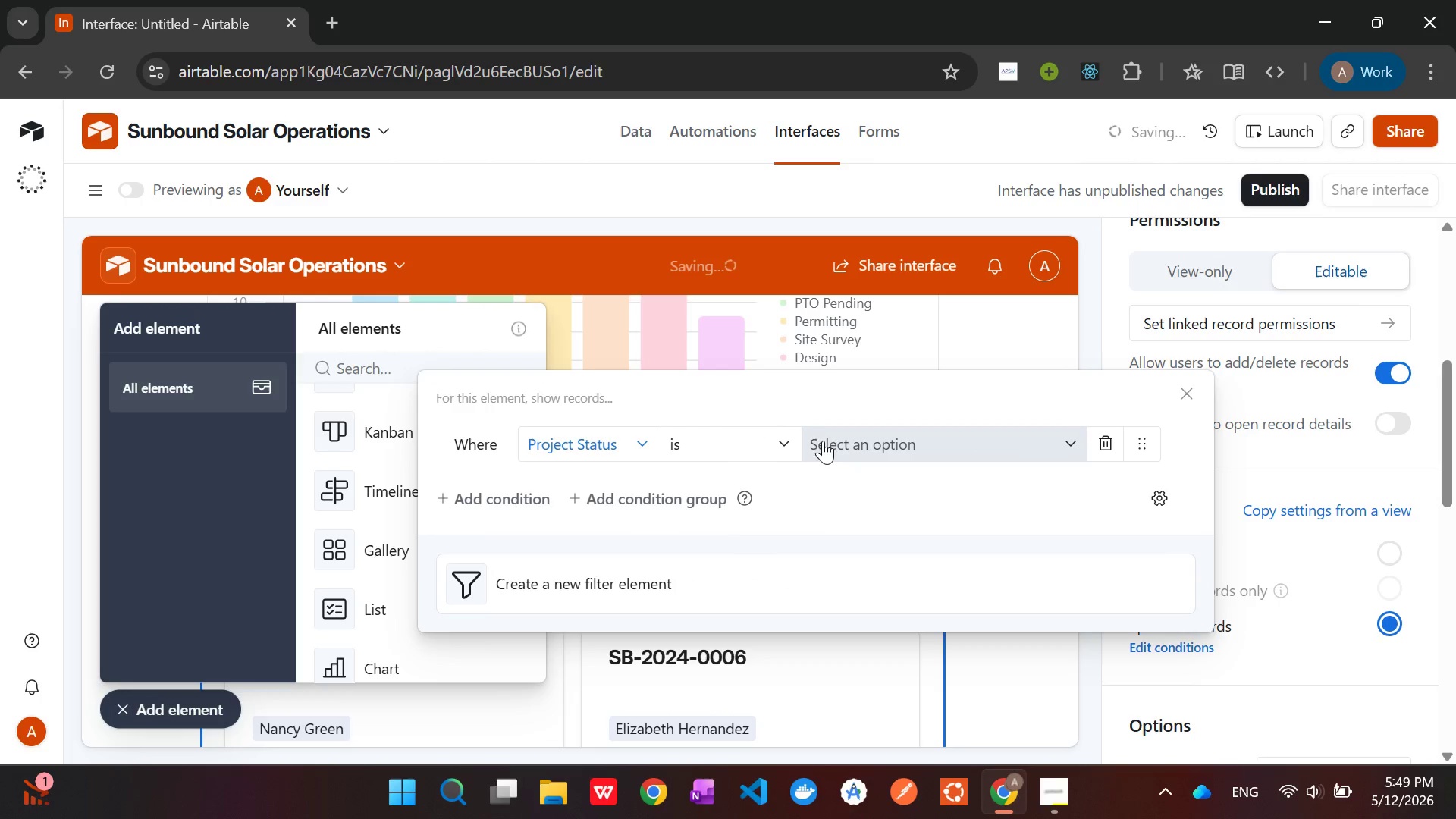 
left_click([828, 445])
 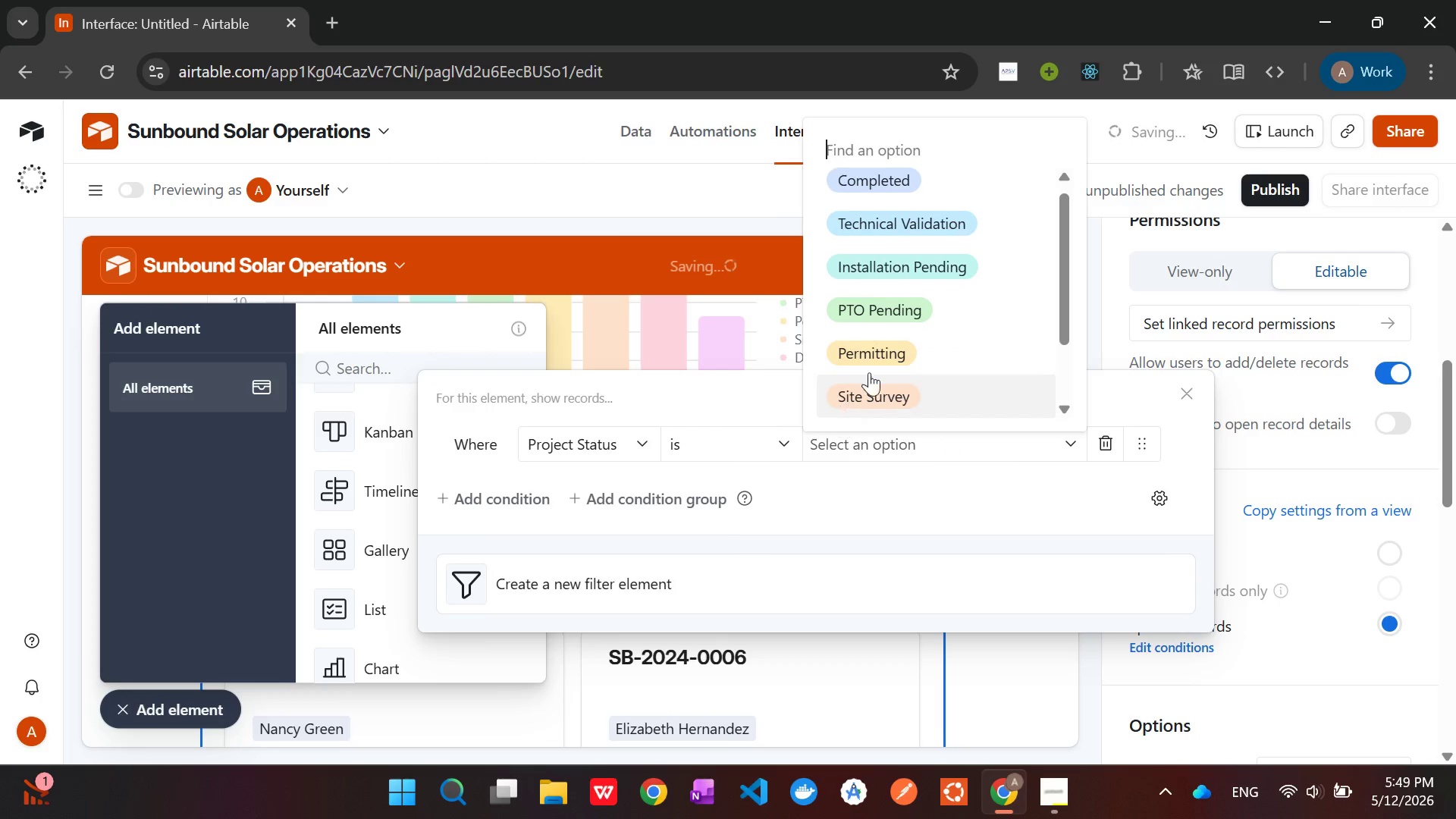 
scroll: coordinate [890, 350], scroll_direction: up, amount: 3.0
 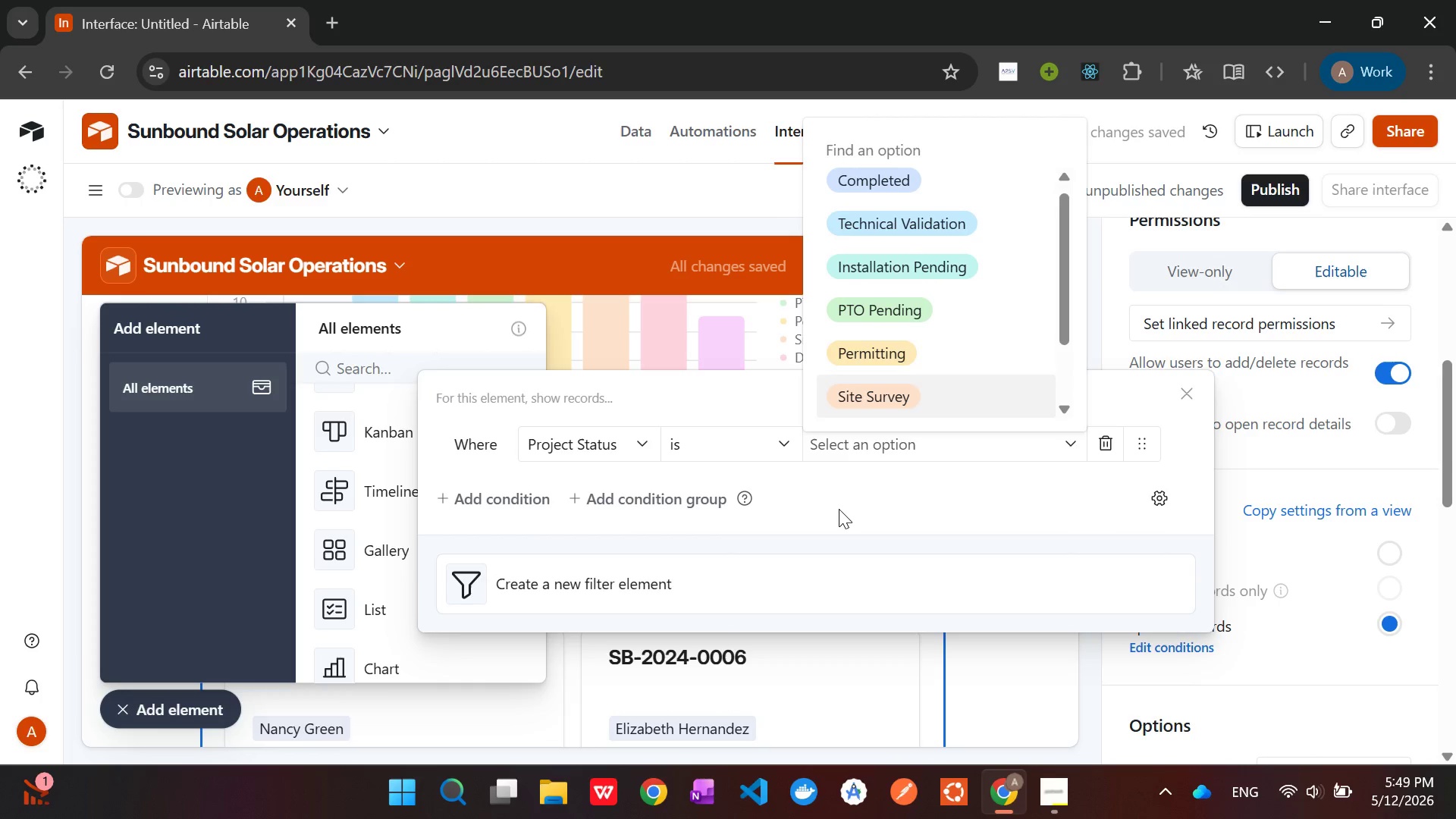 
left_click([839, 509])
 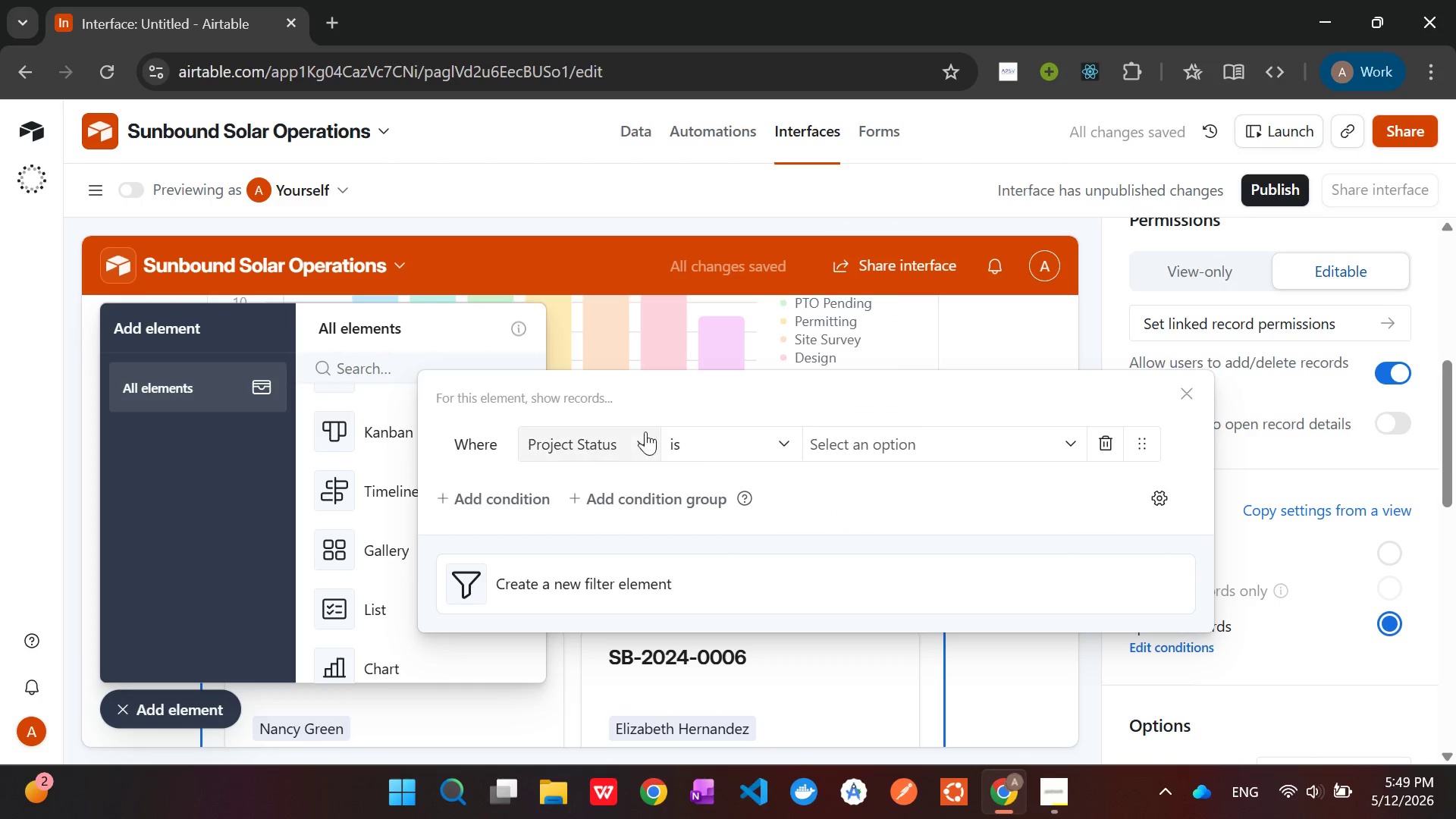 
left_click([613, 438])
 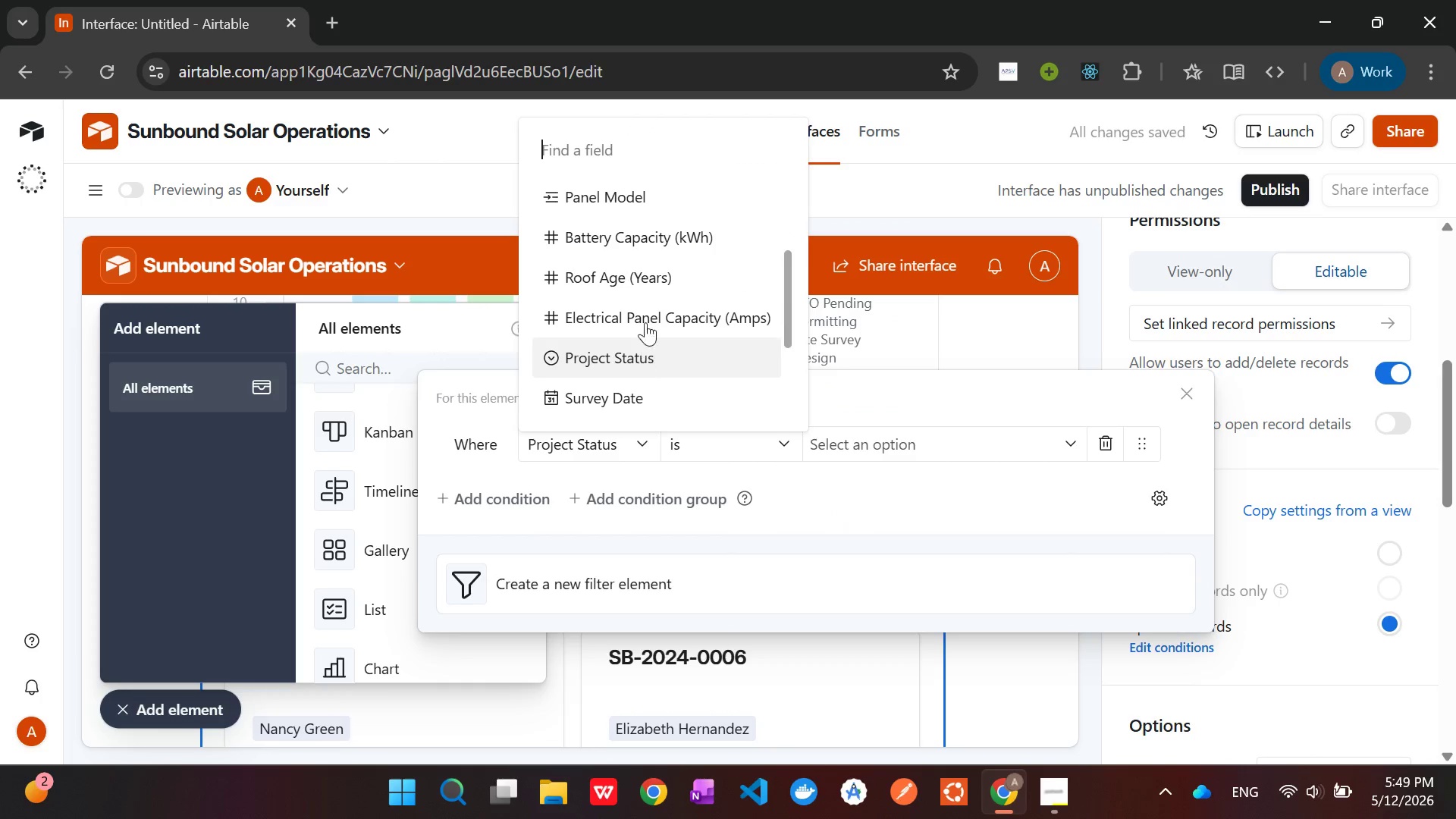 
scroll: coordinate [637, 294], scroll_direction: up, amount: 3.0
 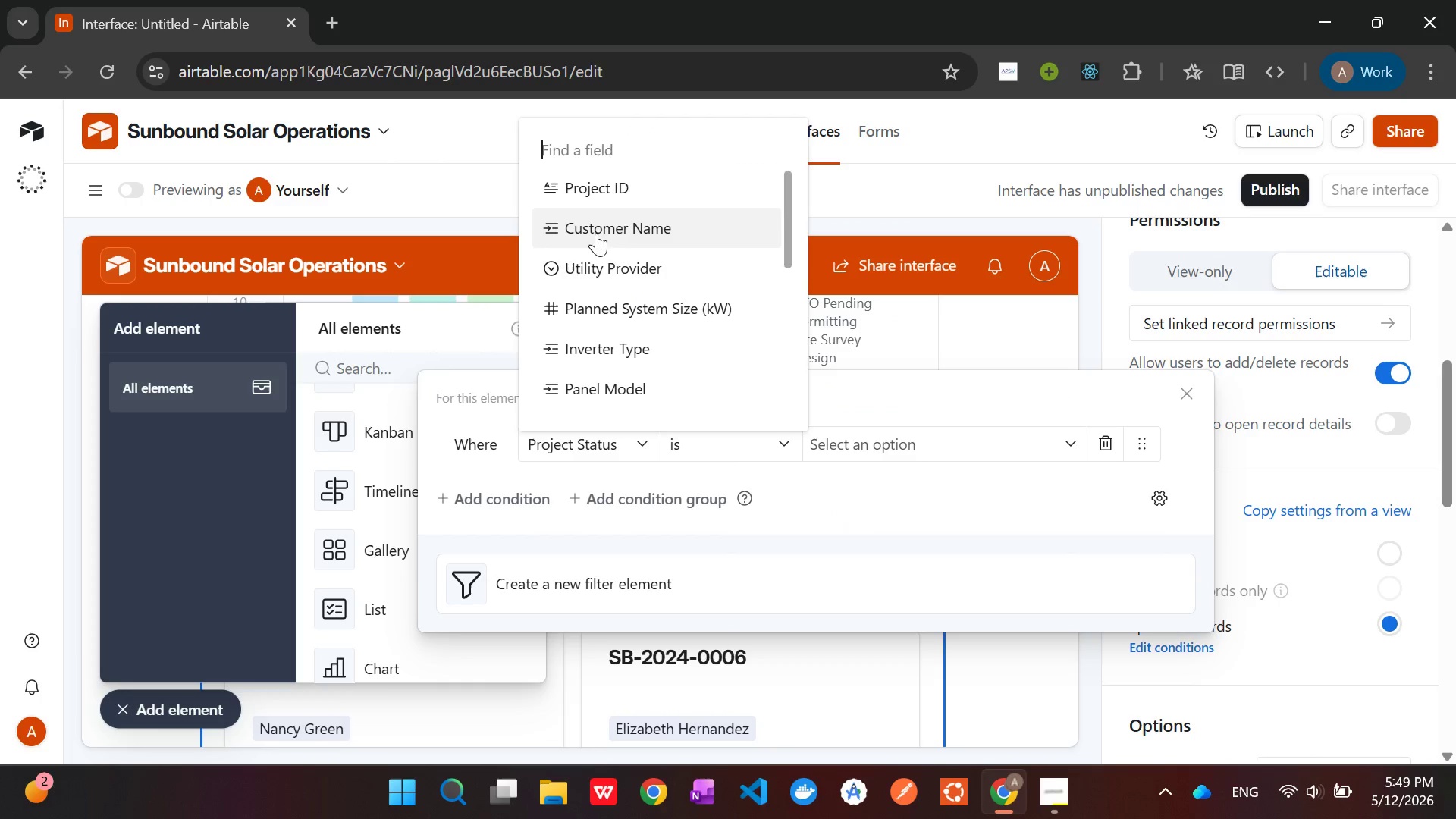 
left_click([605, 274])
 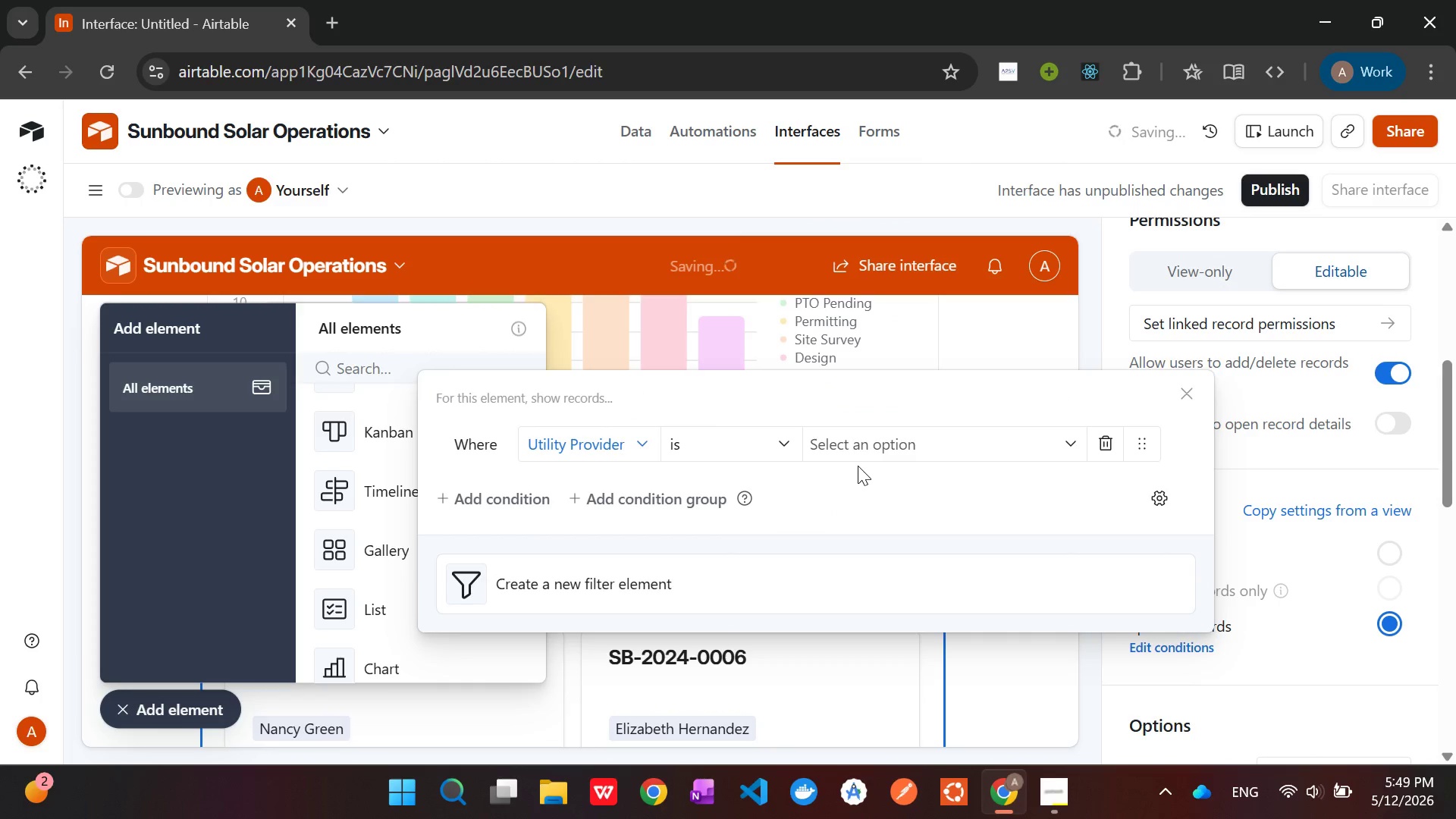 
left_click([864, 456])
 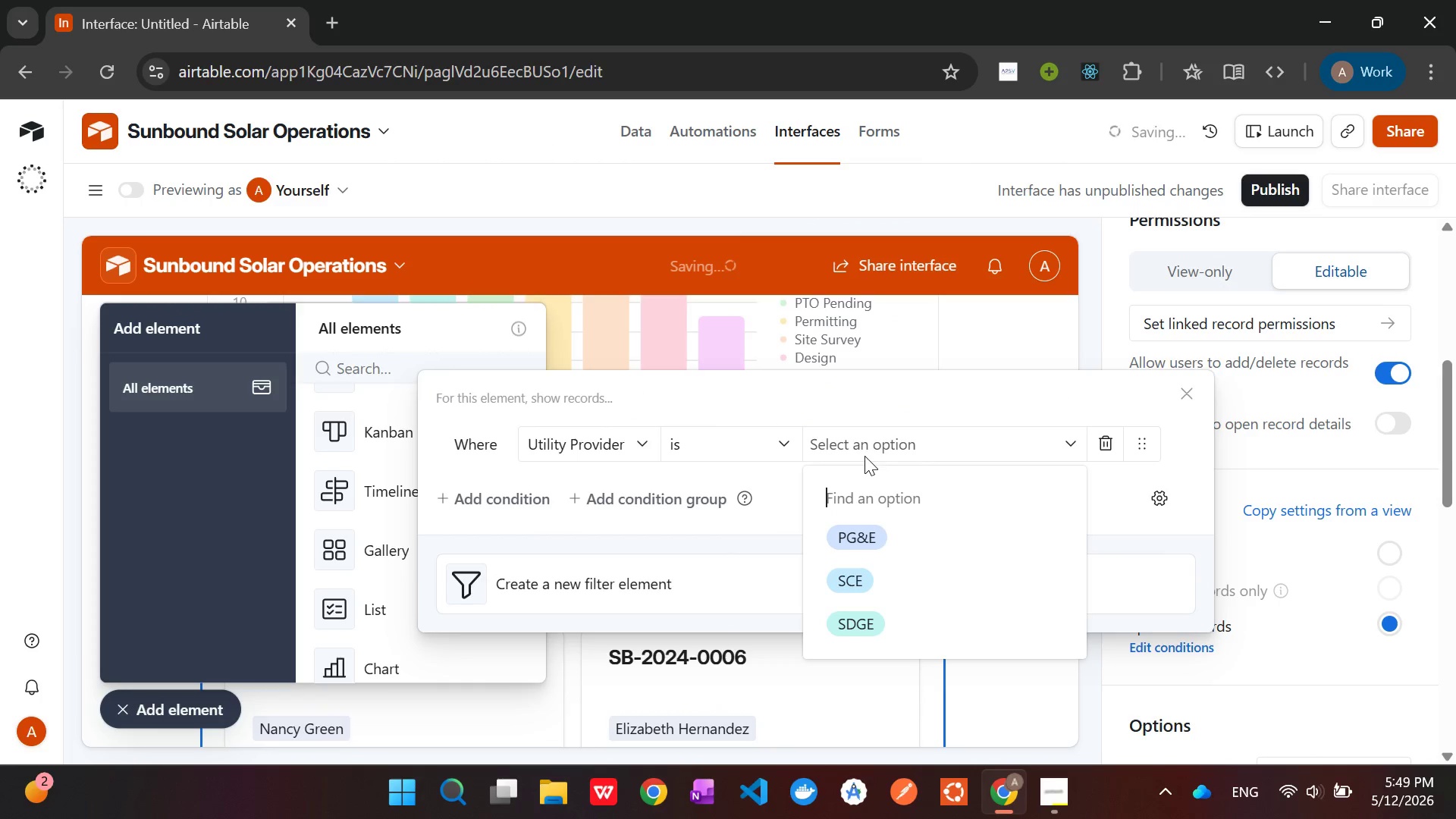 
left_click([864, 456])
 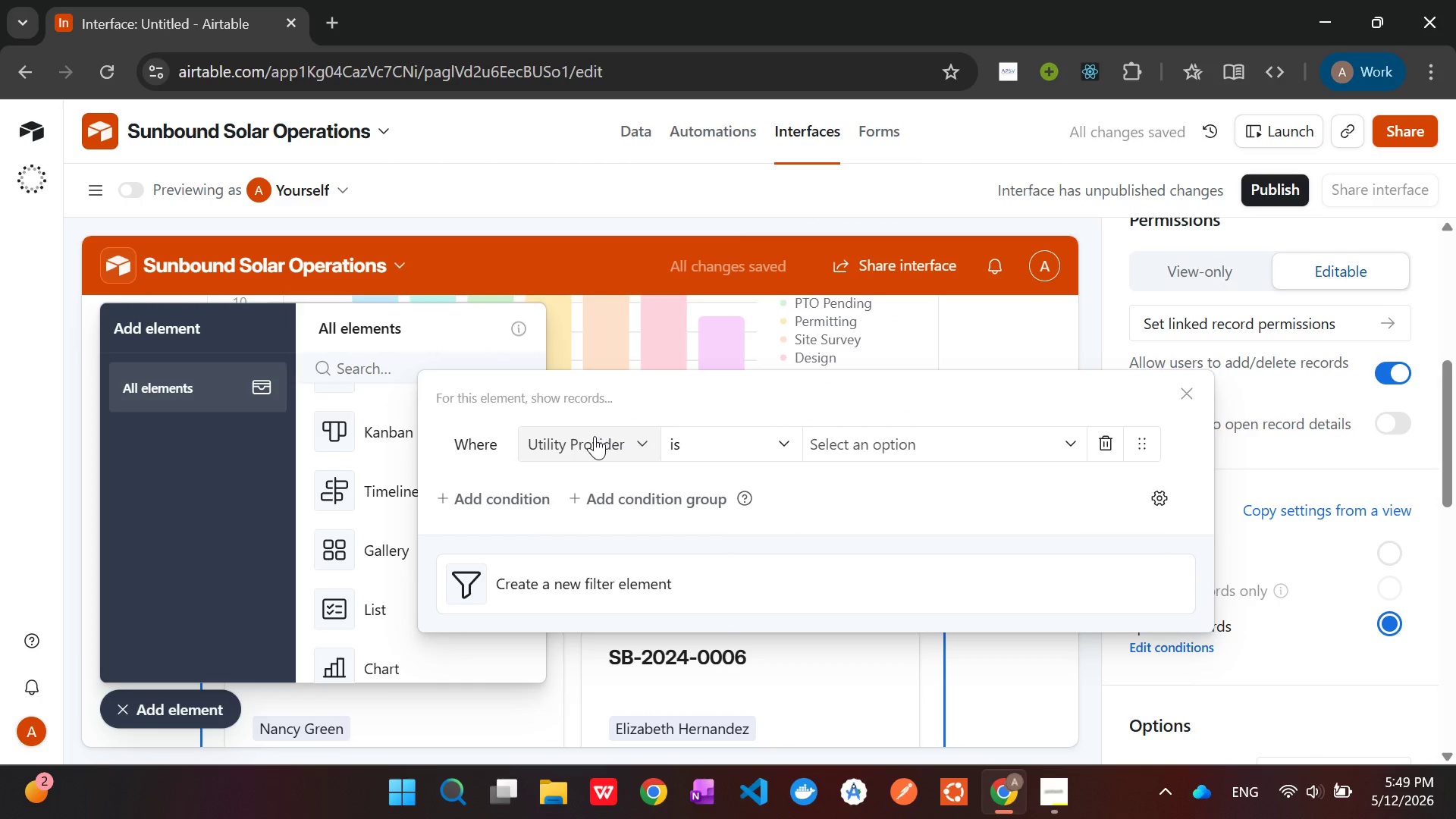 
left_click([595, 436])
 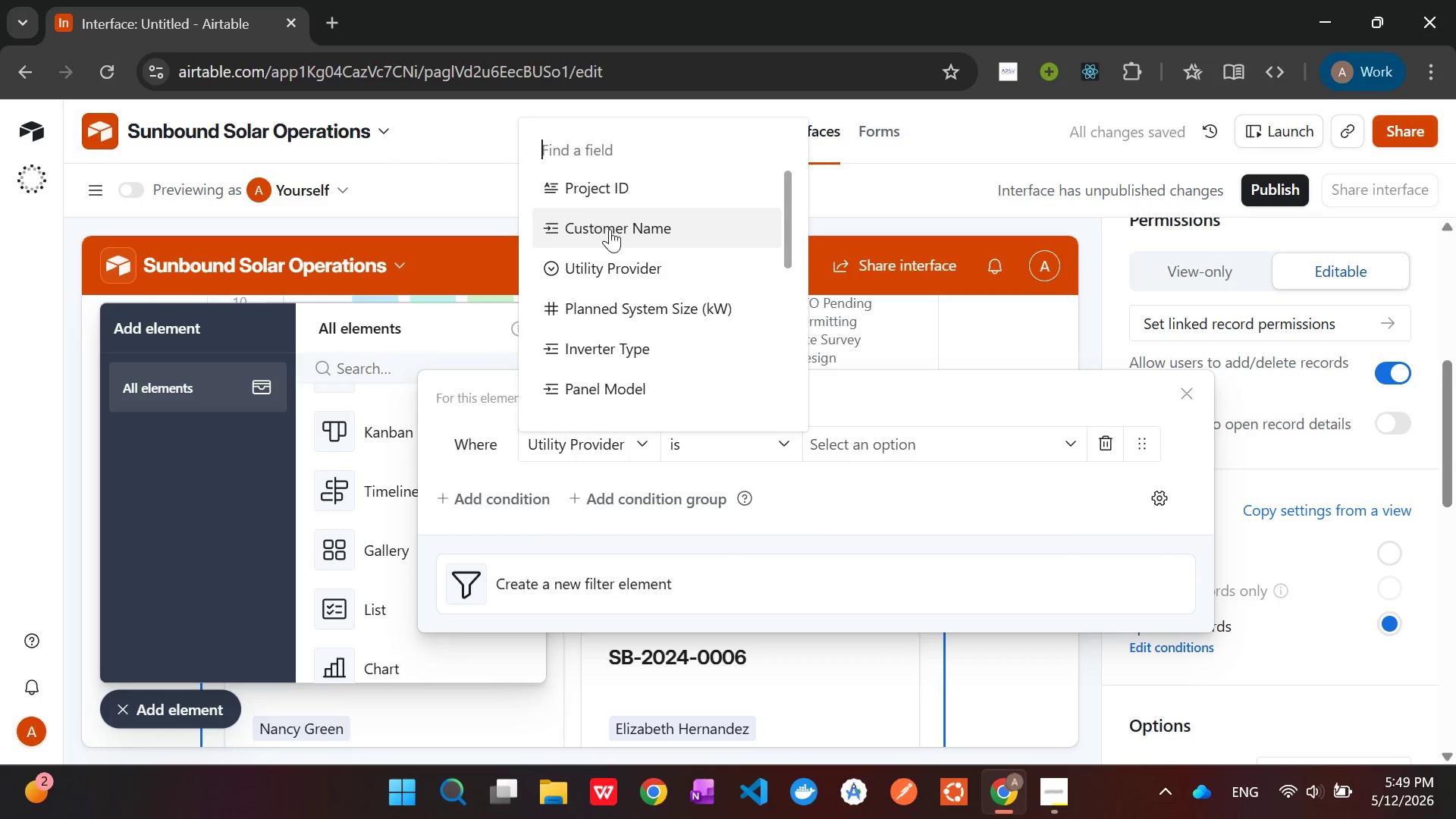 
left_click([610, 230])
 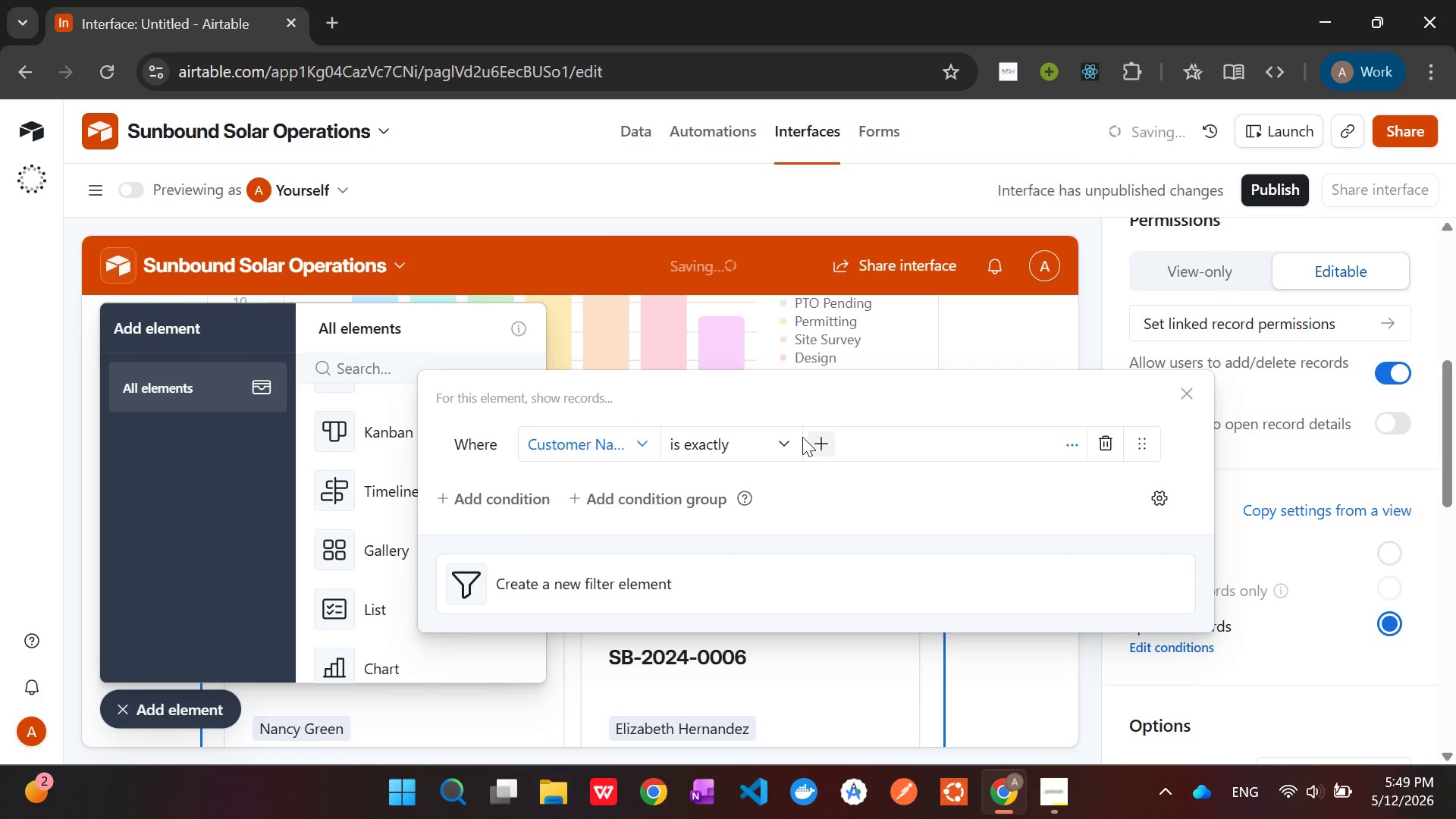 
left_click([821, 441])
 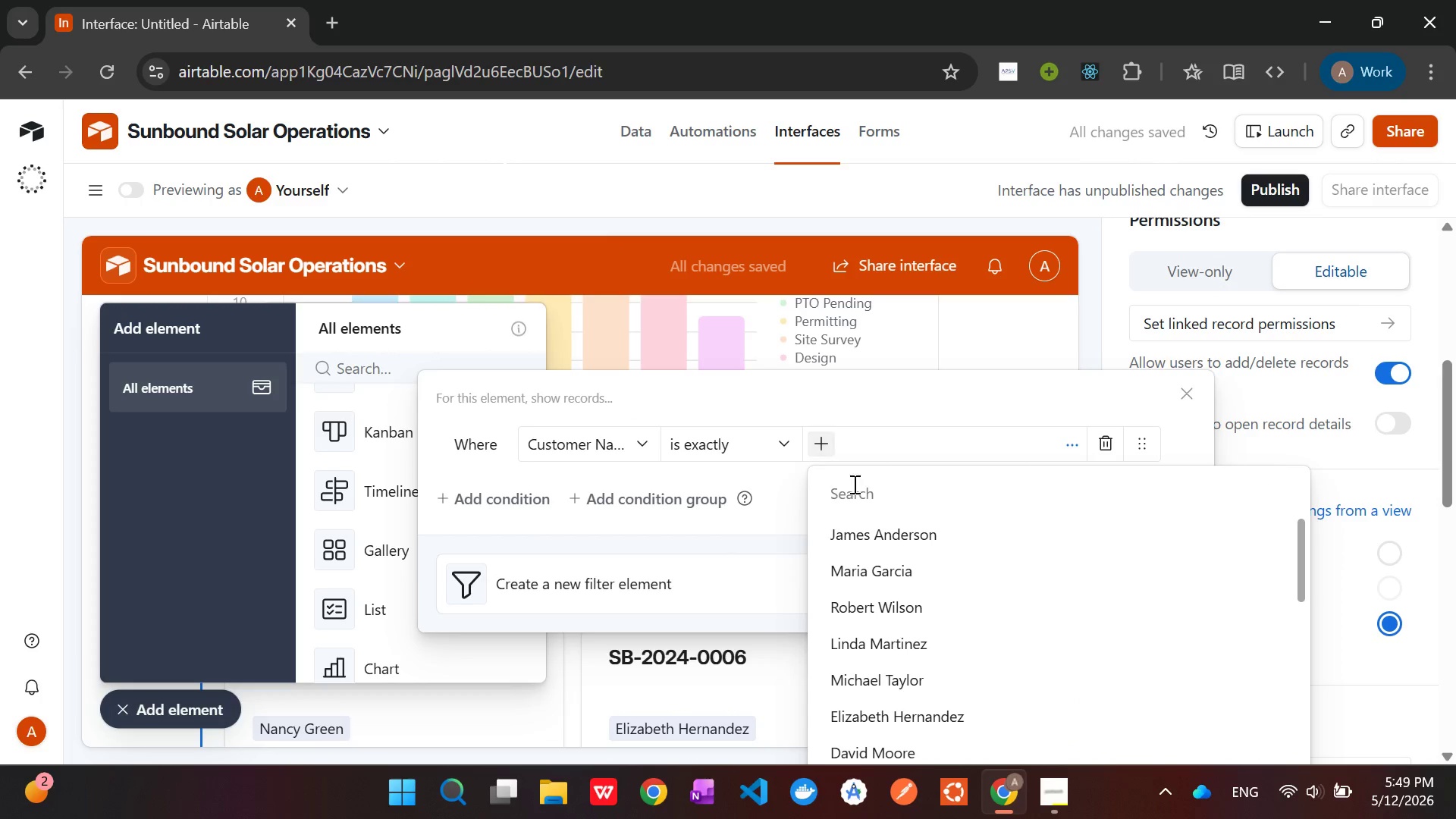 
scroll: coordinate [903, 601], scroll_direction: down, amount: 9.0
 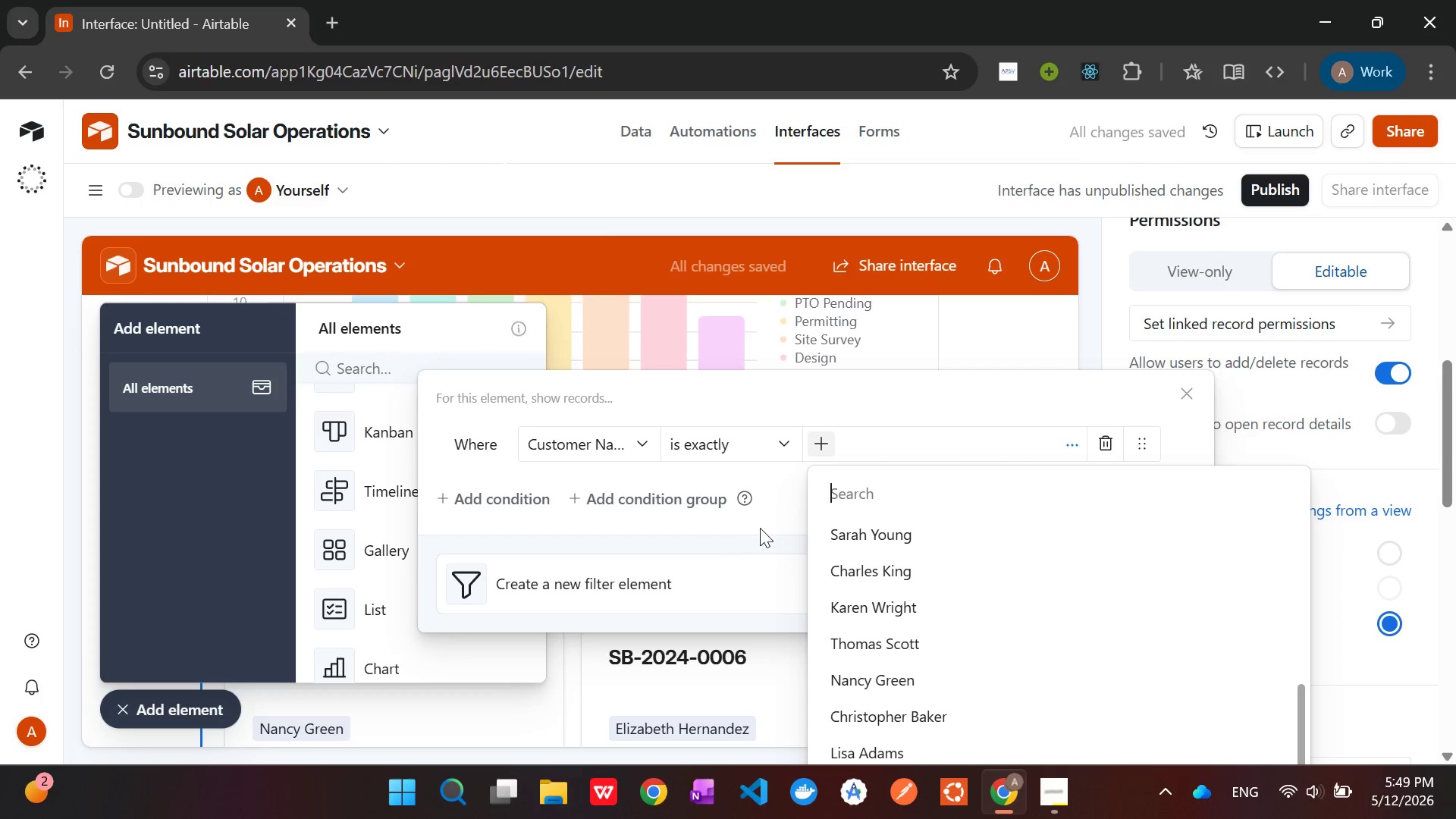 
left_click([763, 522])
 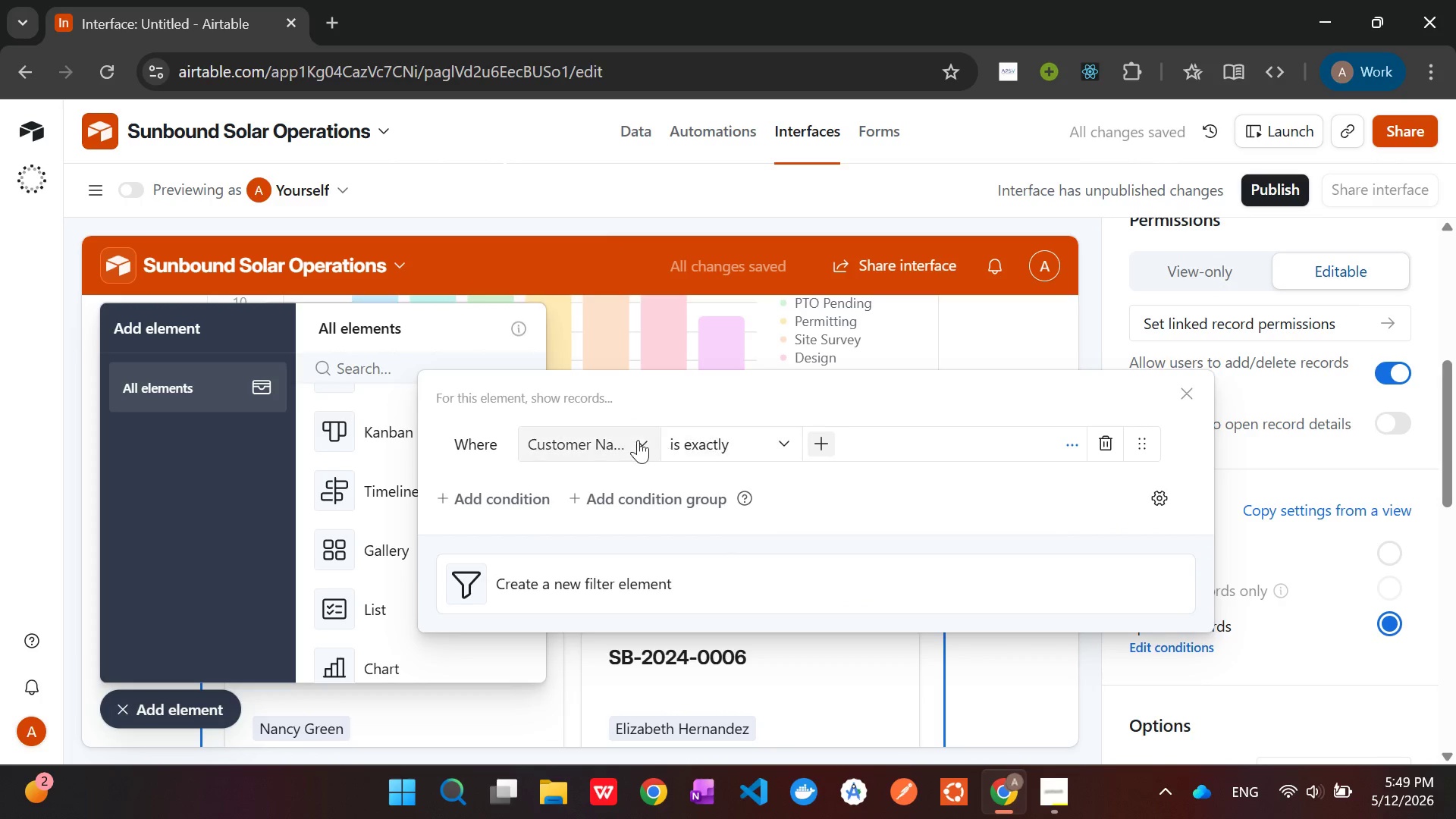 
left_click([620, 441])
 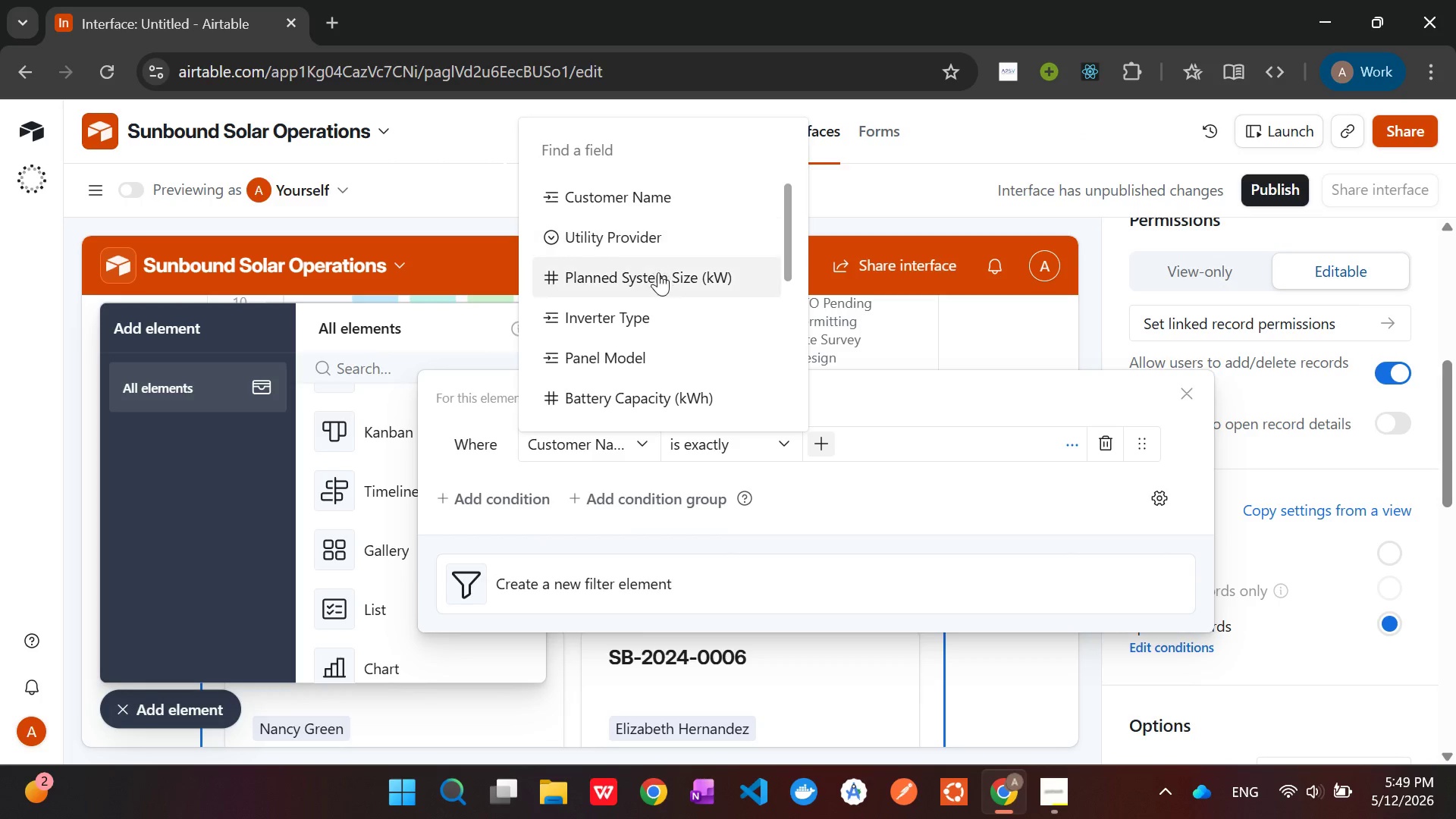 
left_click([657, 275])
 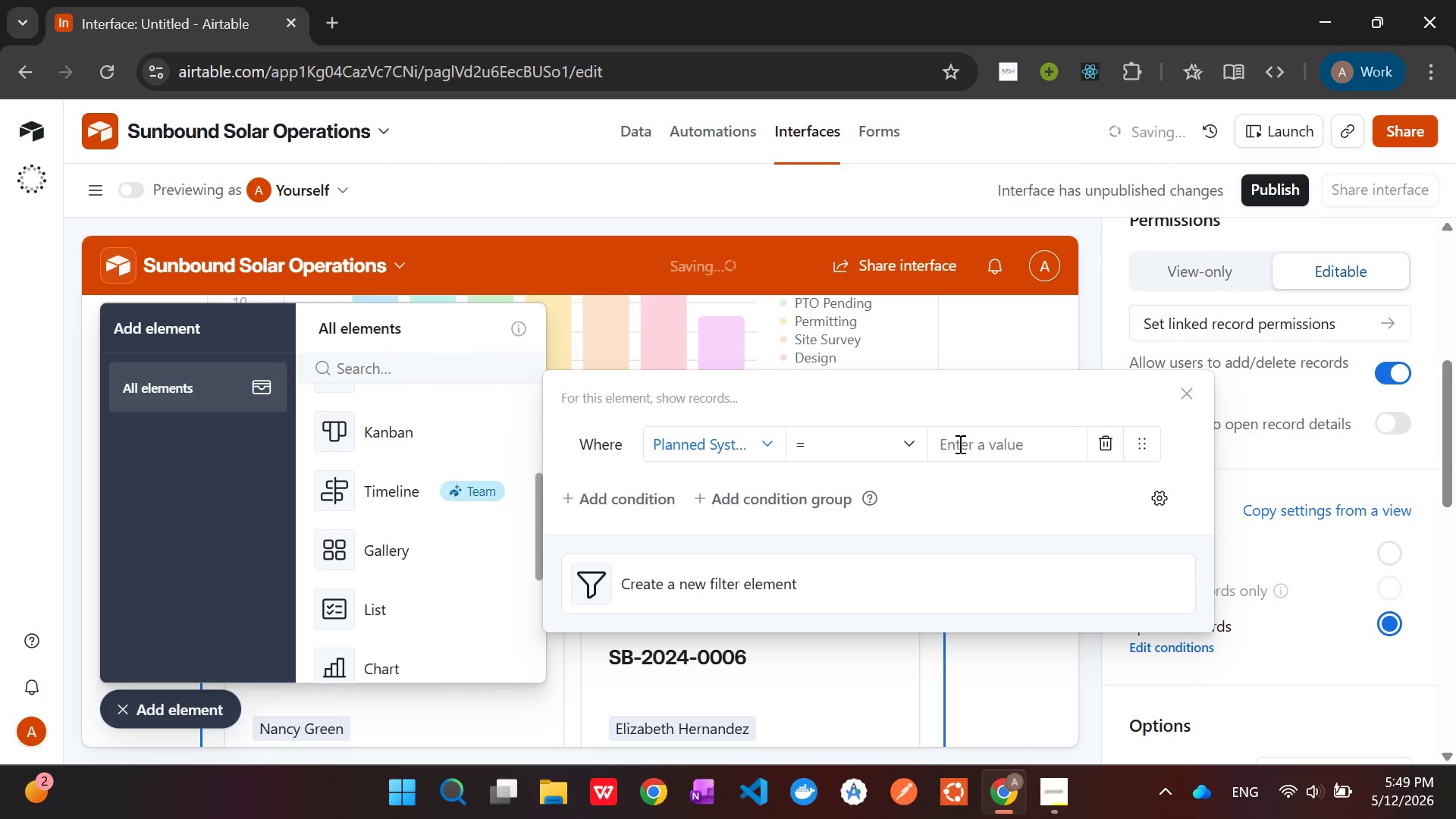 
left_click([959, 443])
 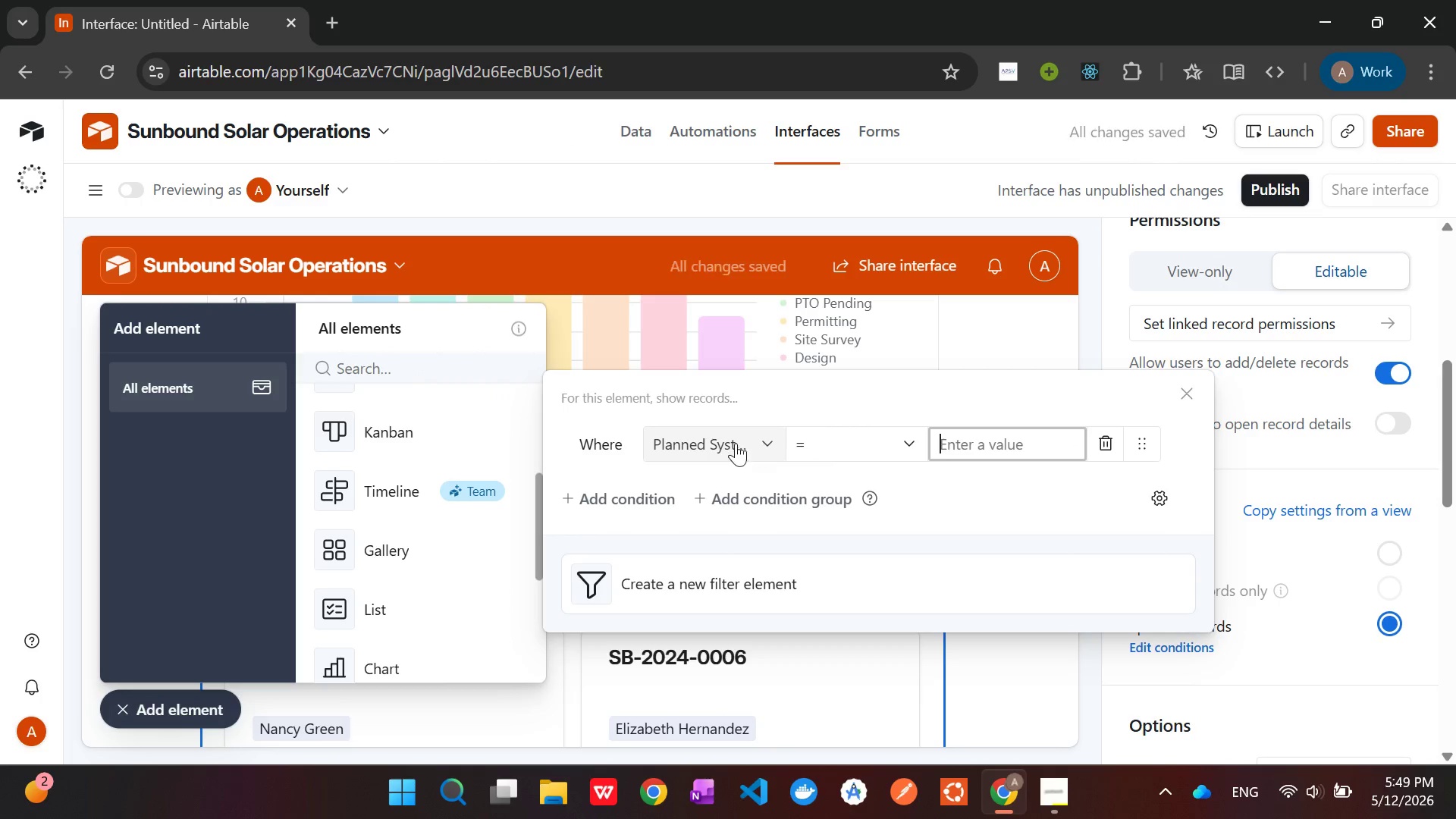 
left_click([726, 446])
 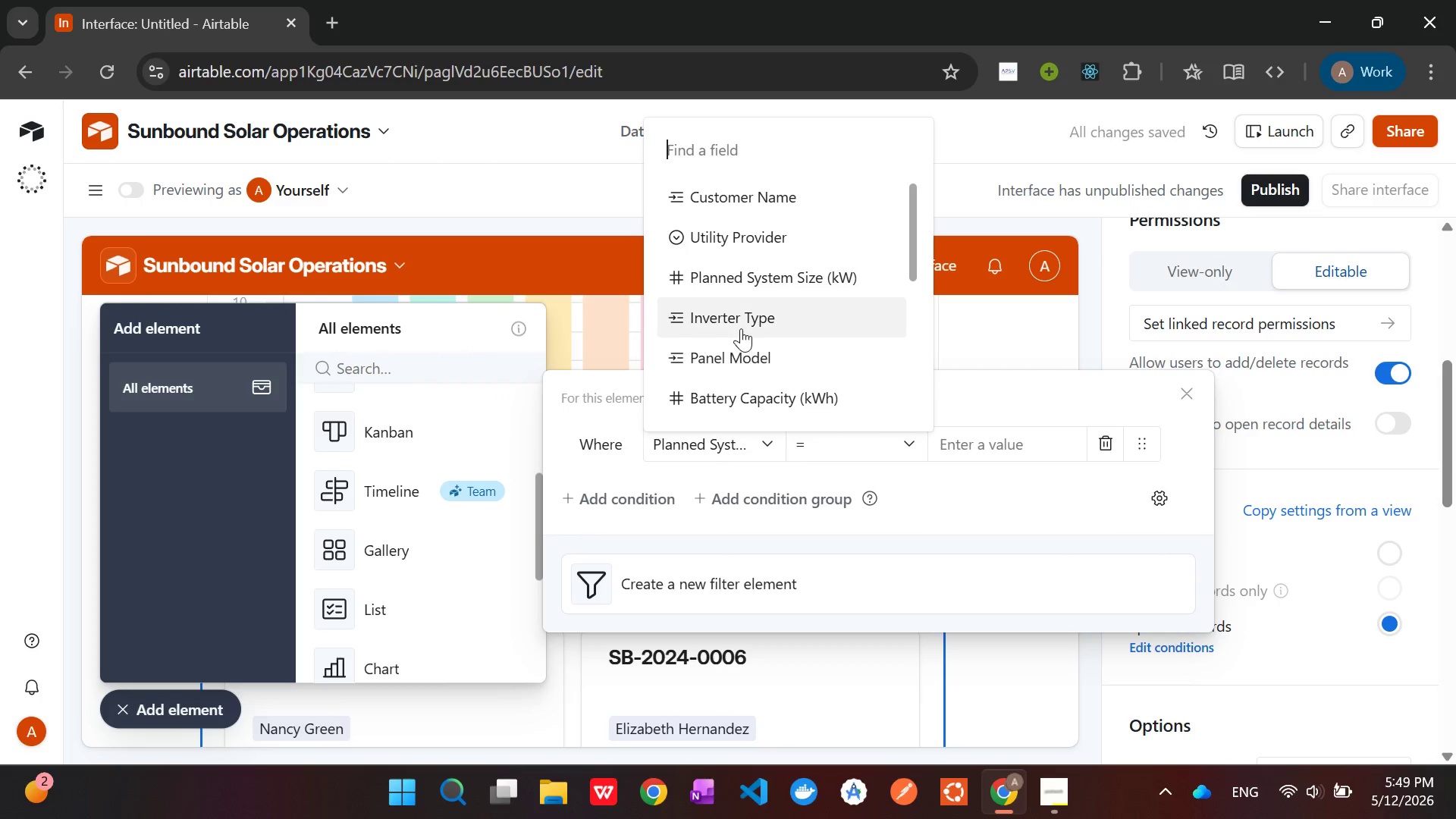 
left_click([742, 321])
 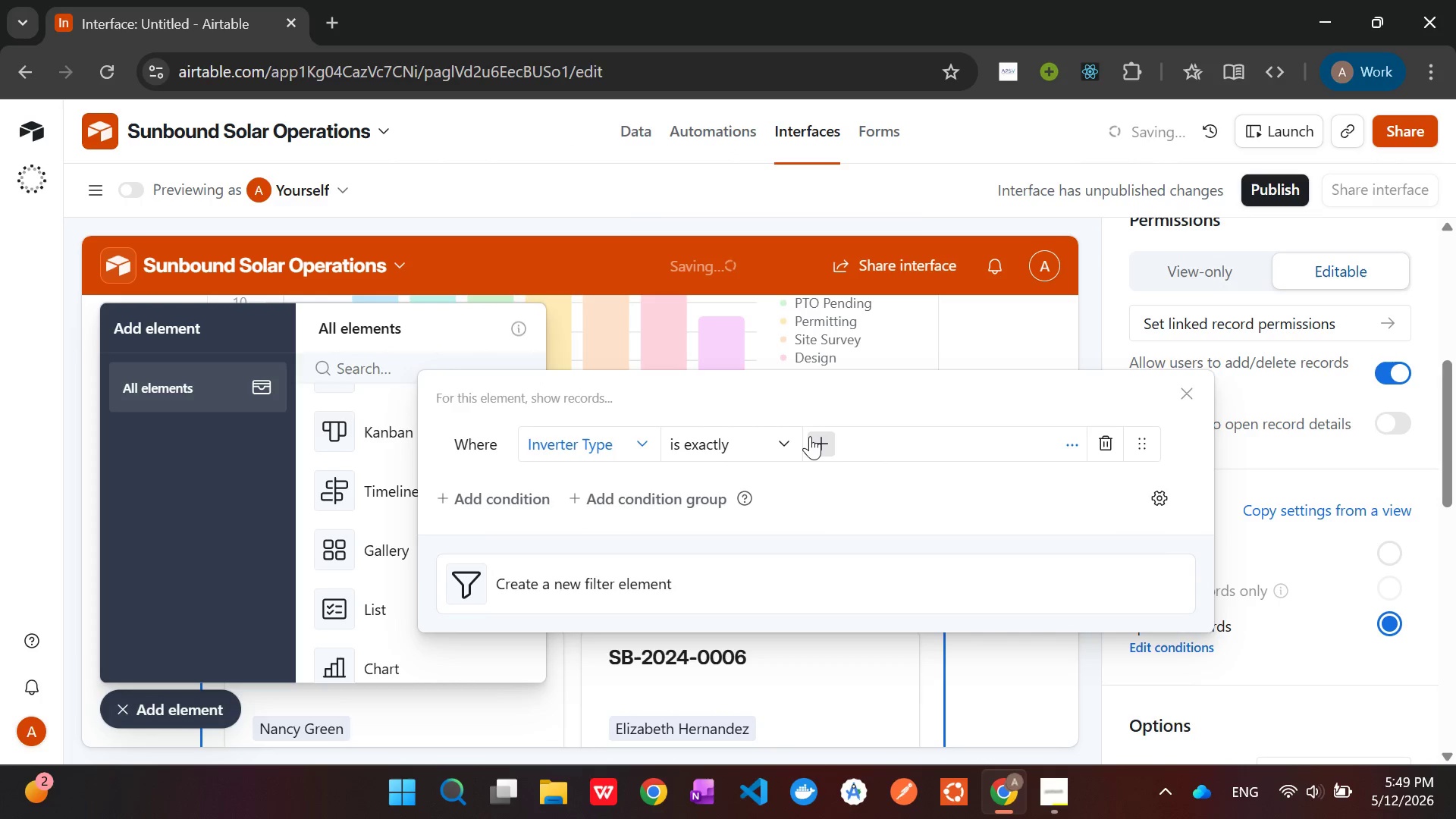 
left_click([821, 445])
 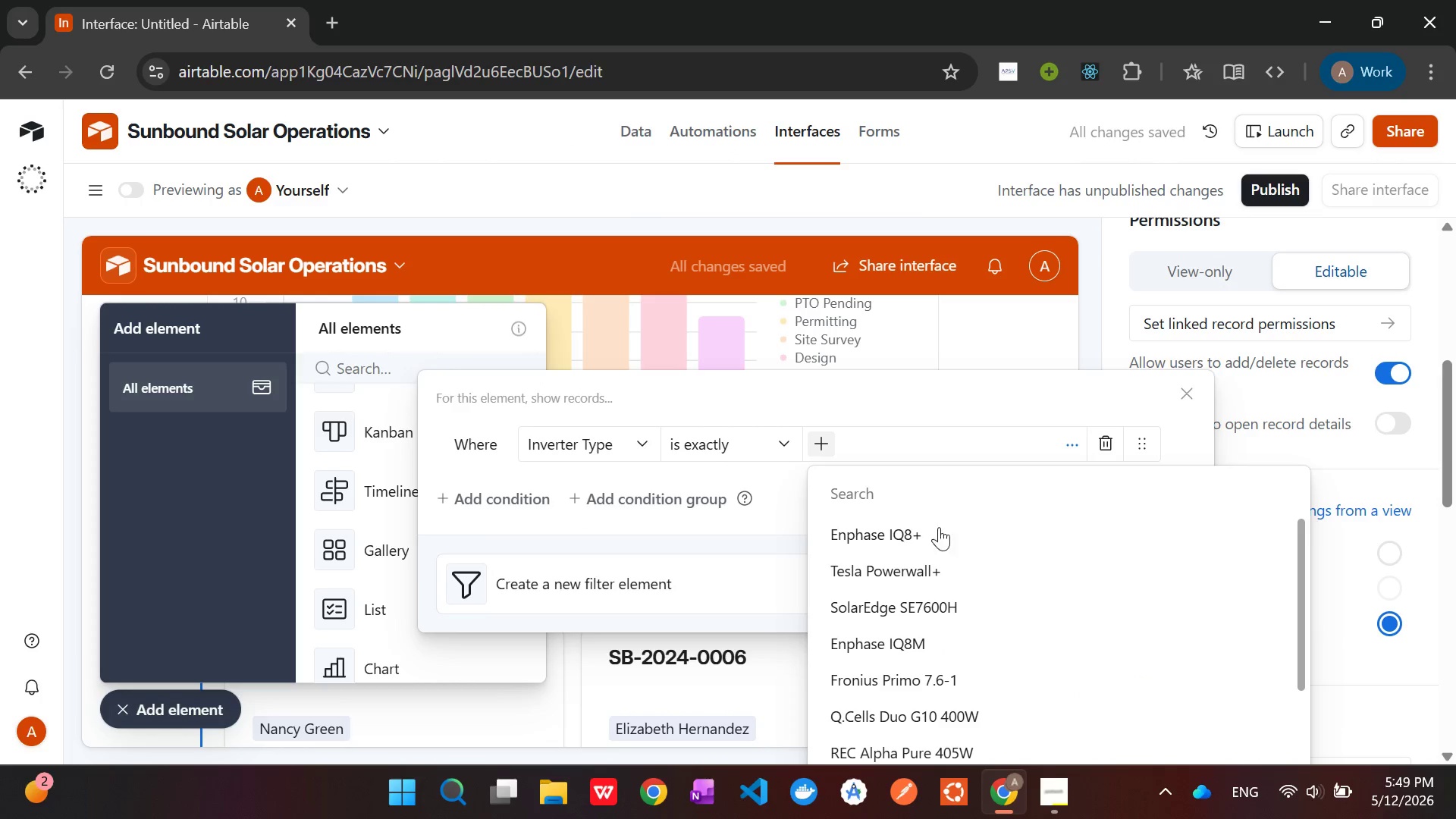 
scroll: coordinate [943, 562], scroll_direction: down, amount: 11.0